 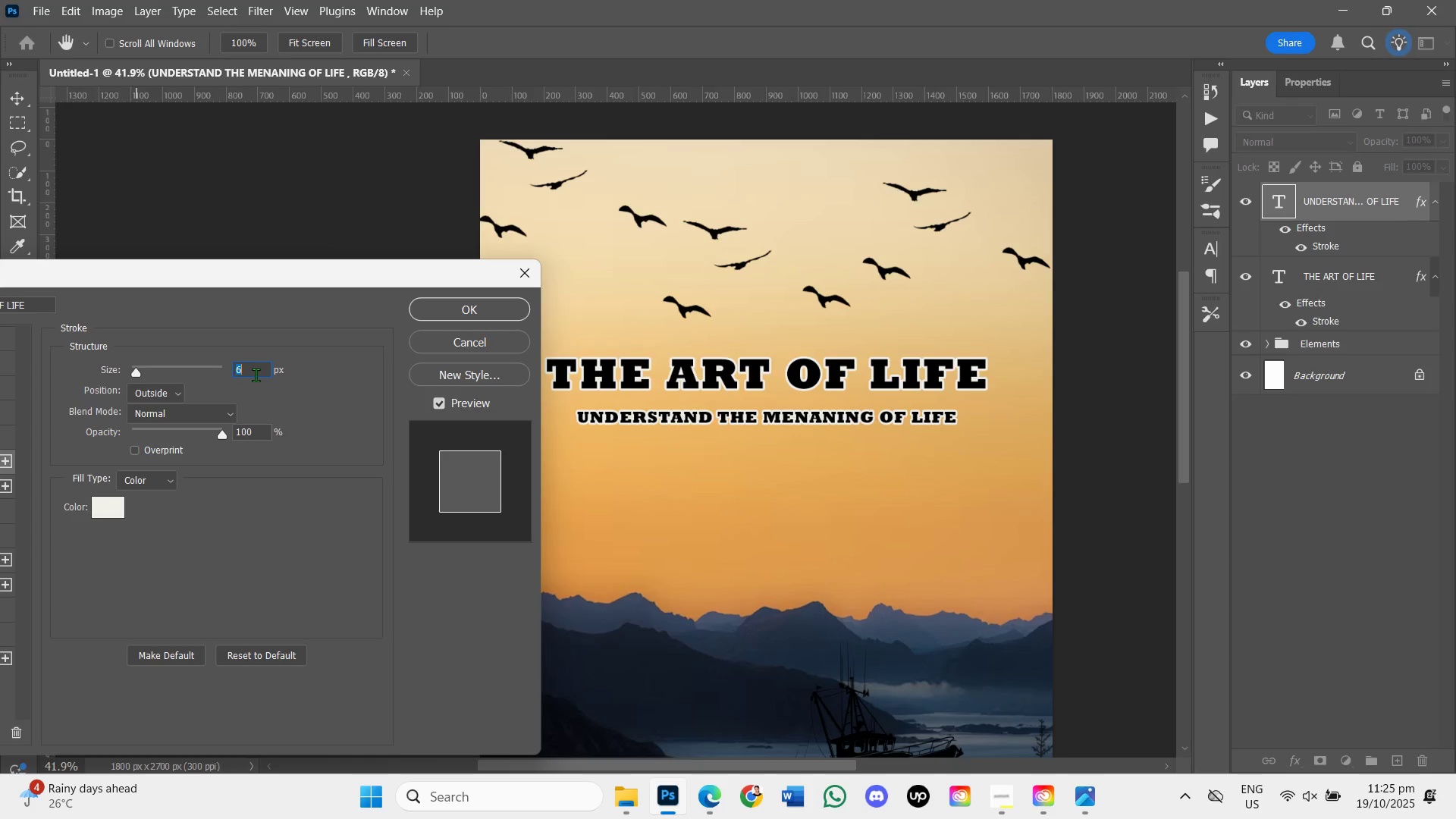 
left_click_drag(start_coordinate=[133, 371], to_coordinate=[130, 388])
 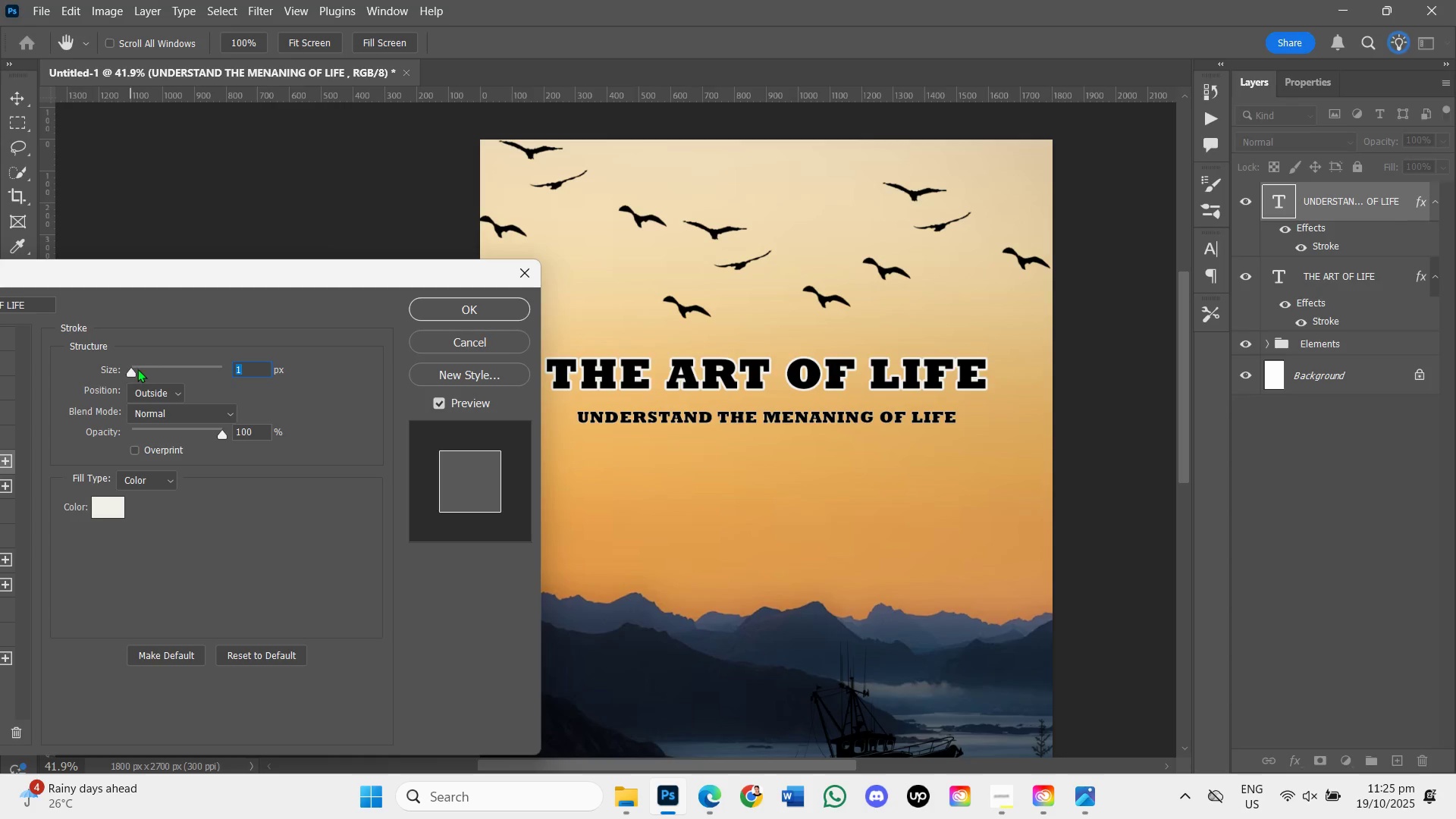 
left_click_drag(start_coordinate=[129, 369], to_coordinate=[134, 370])
 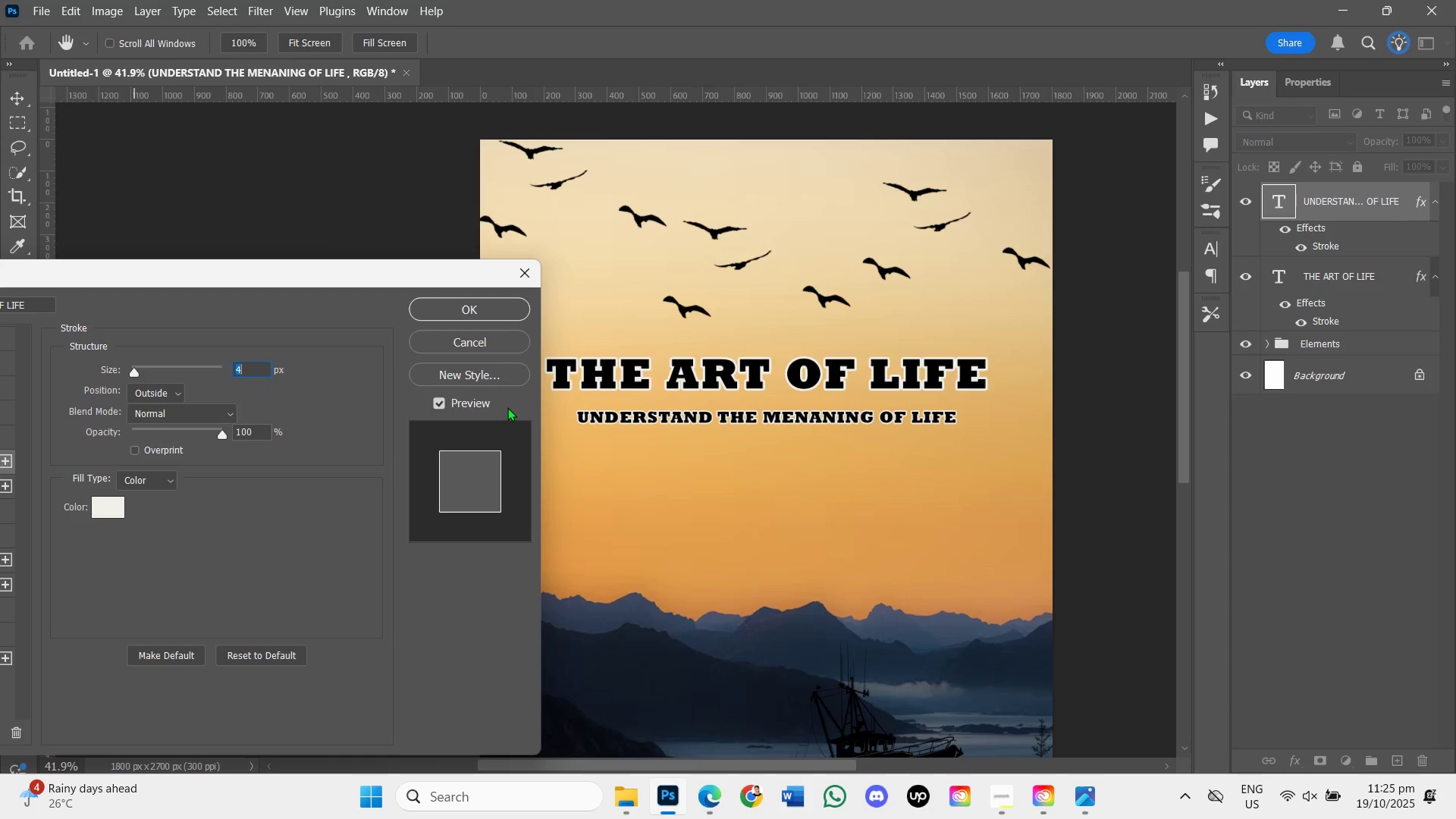 
left_click([482, 309])
 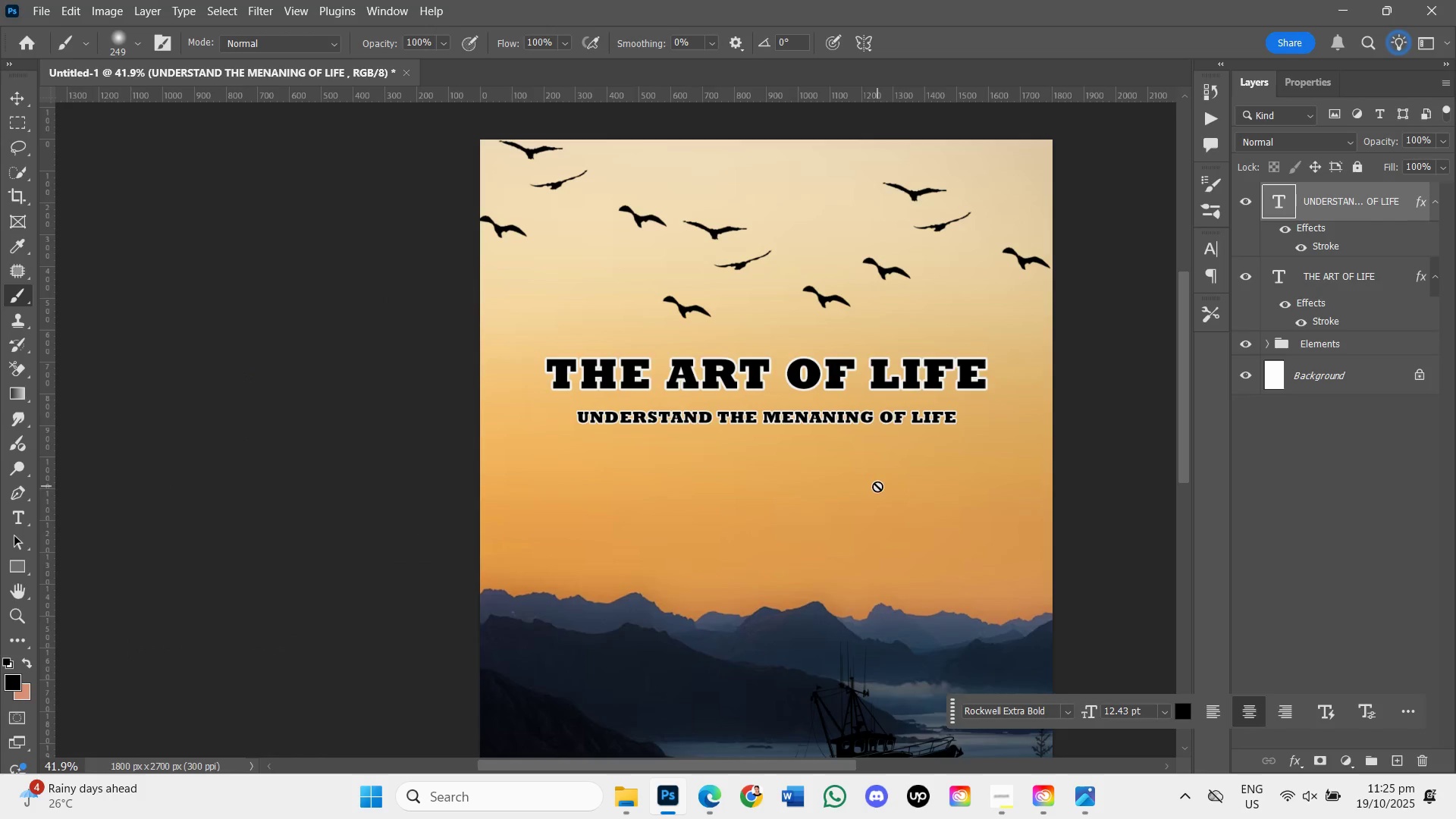 
scroll: coordinate [880, 482], scroll_direction: down, amount: 2.0
 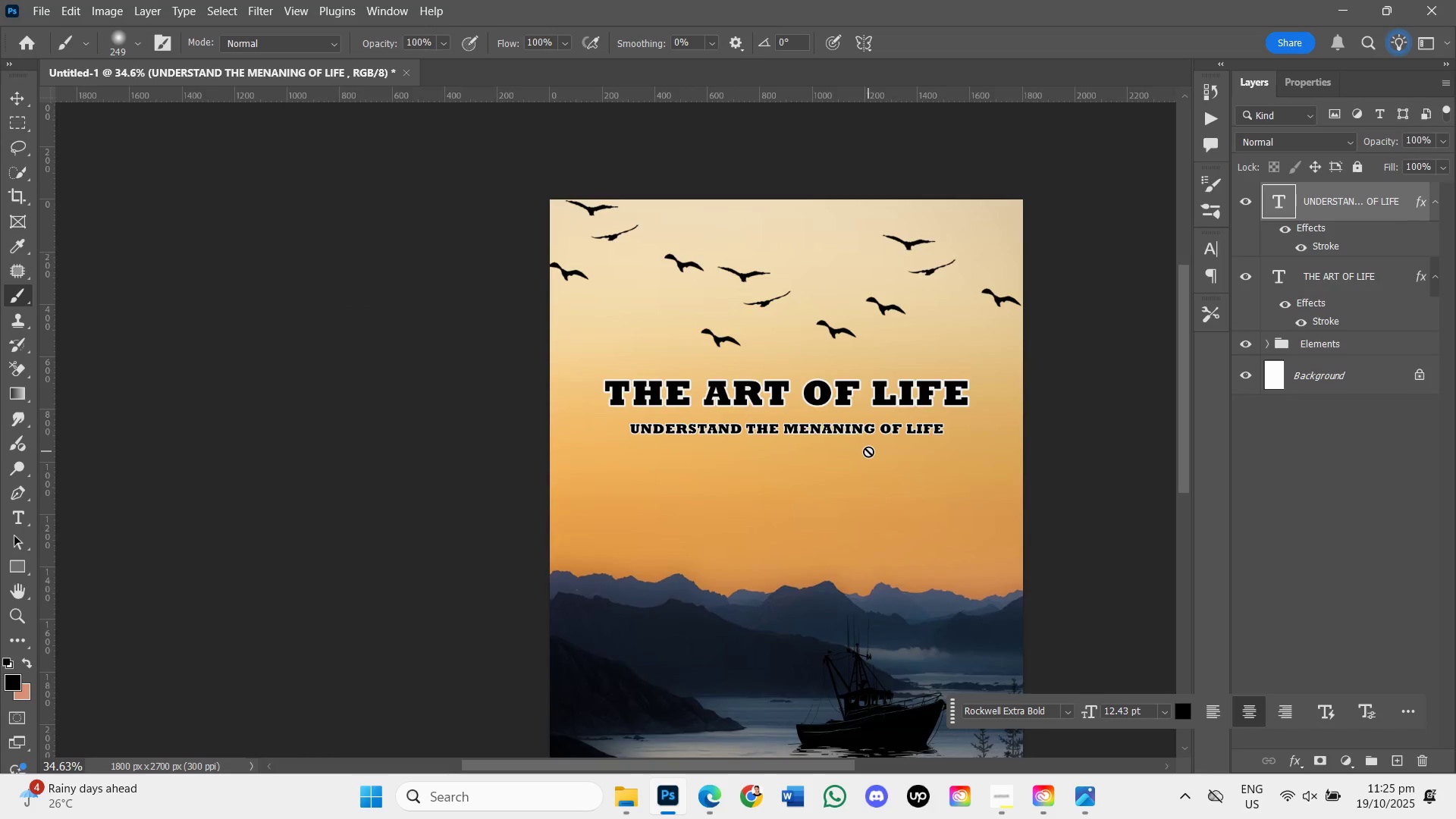 
scroll: coordinate [868, 451], scroll_direction: up, amount: 2.0
 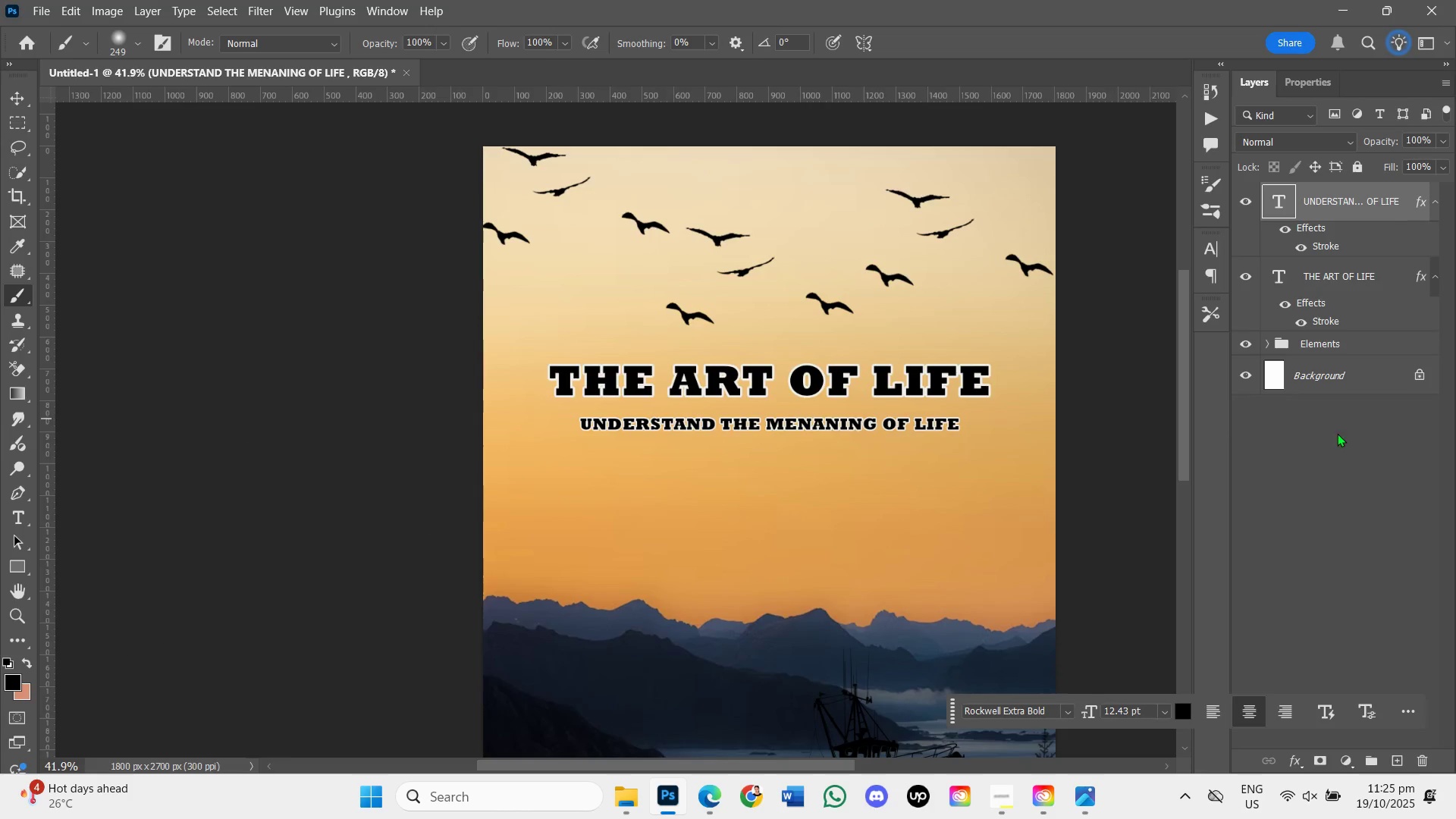 
wait(6.88)
 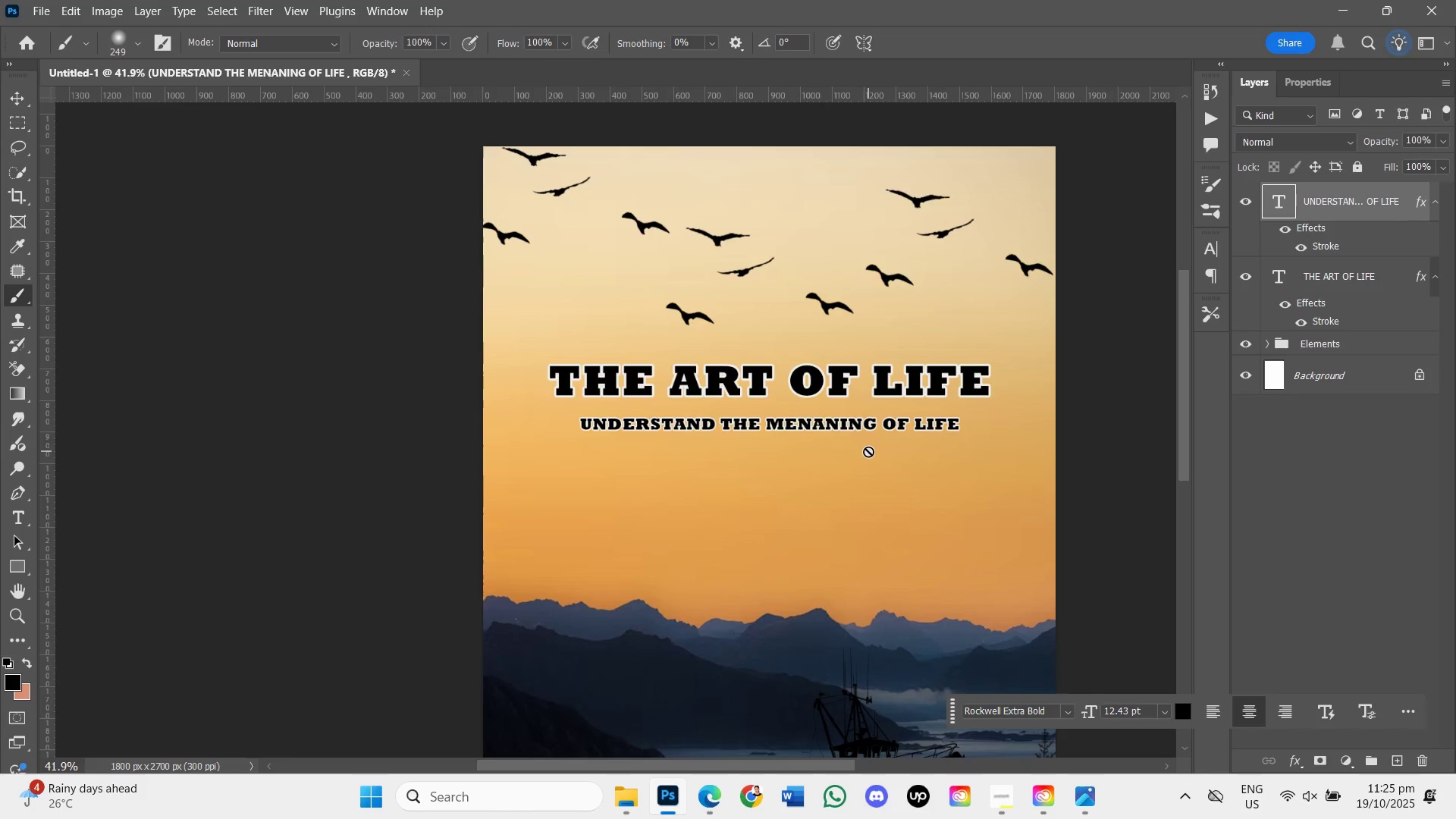 
key(T)
 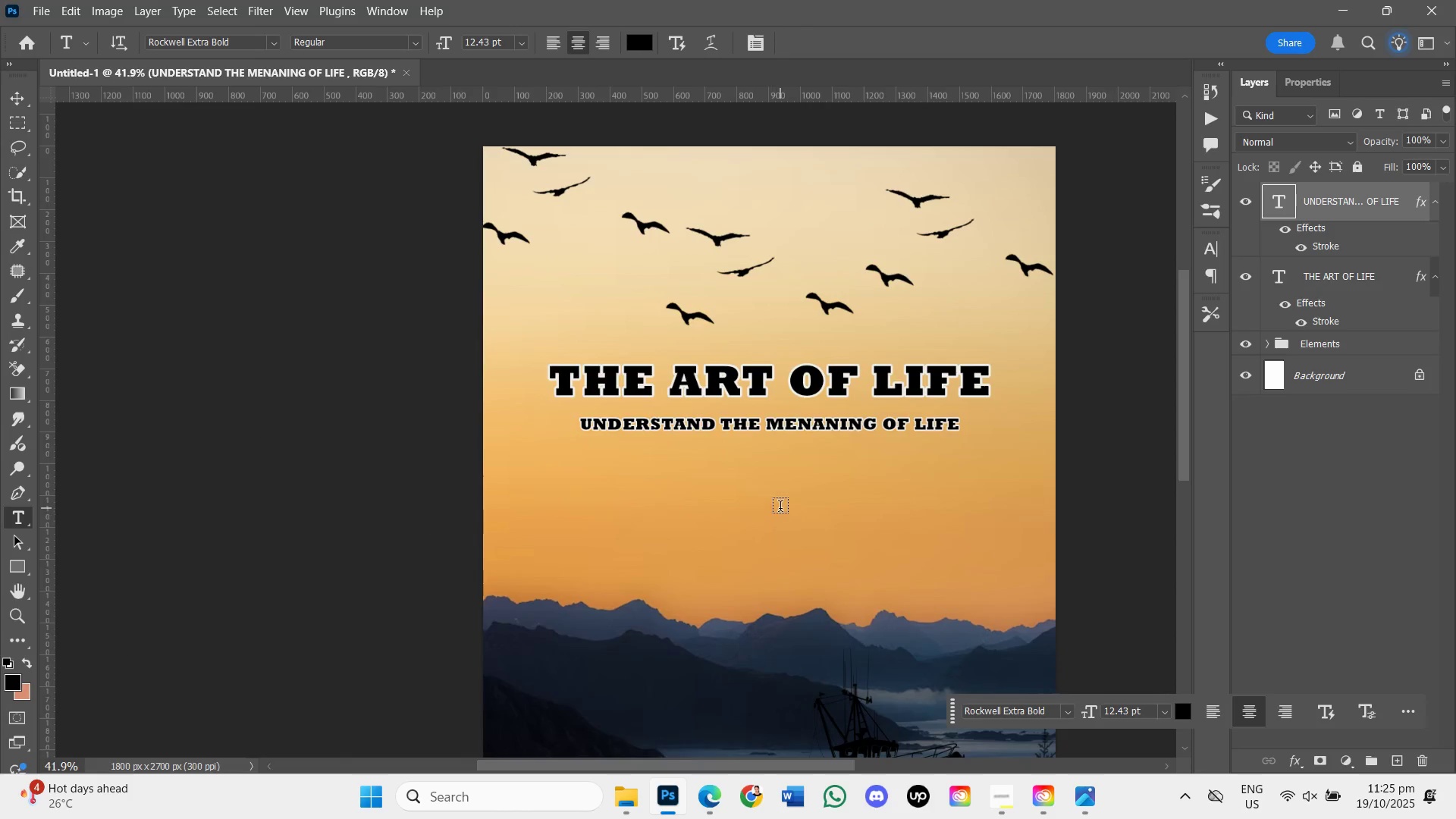 
scroll: coordinate [743, 585], scroll_direction: down, amount: 5.0
 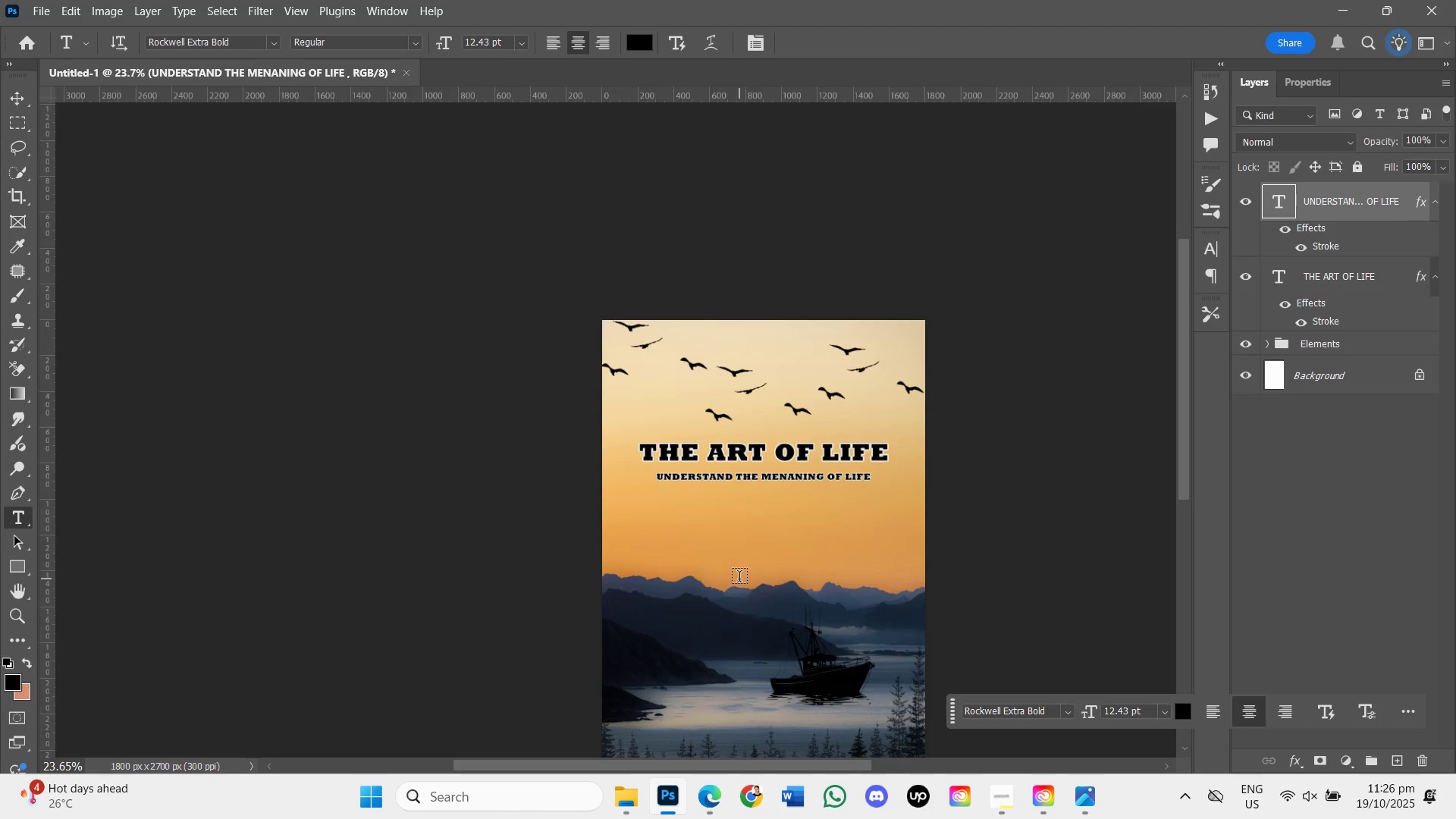 
key(T)
 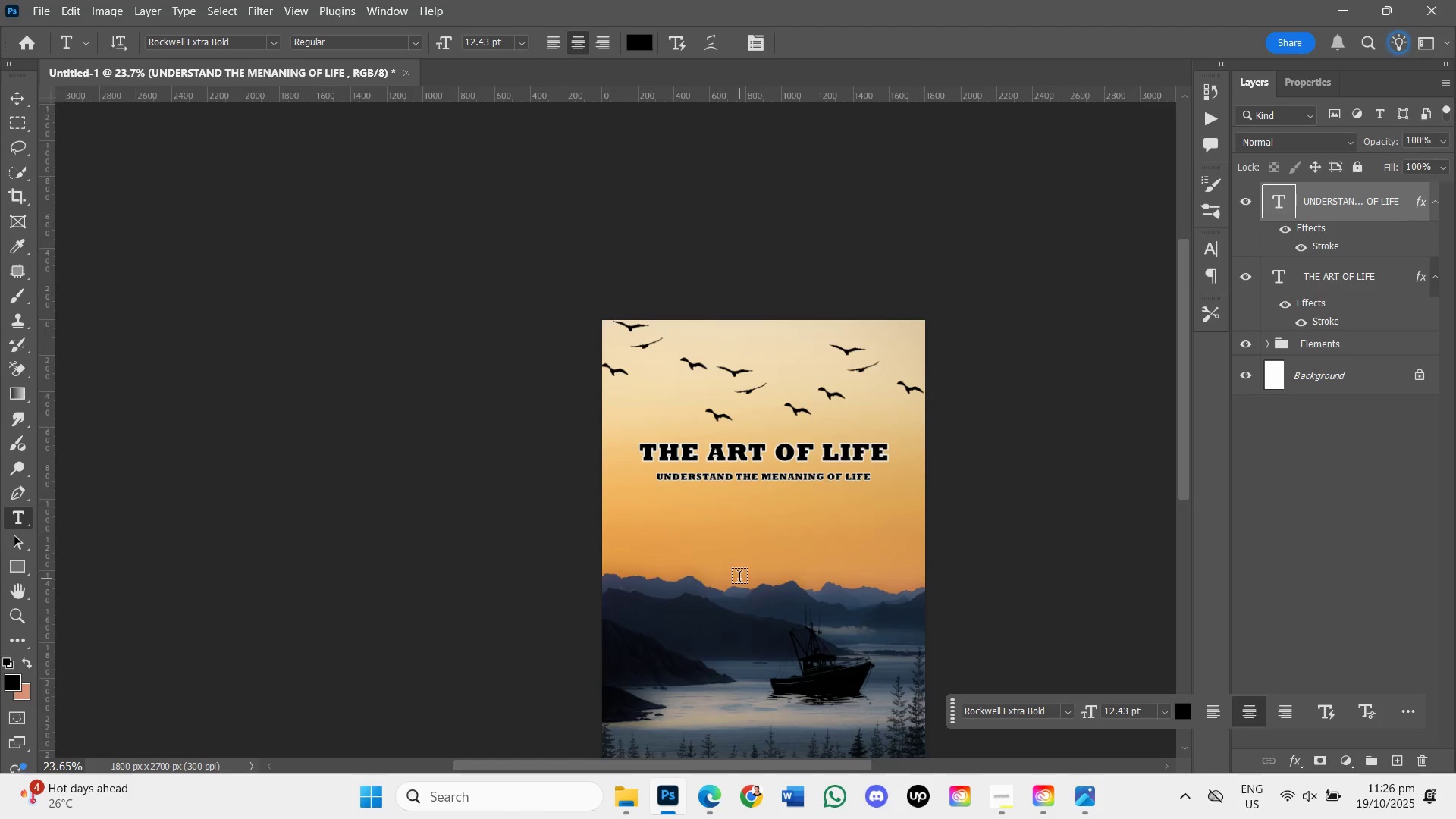 
left_click([739, 579])
 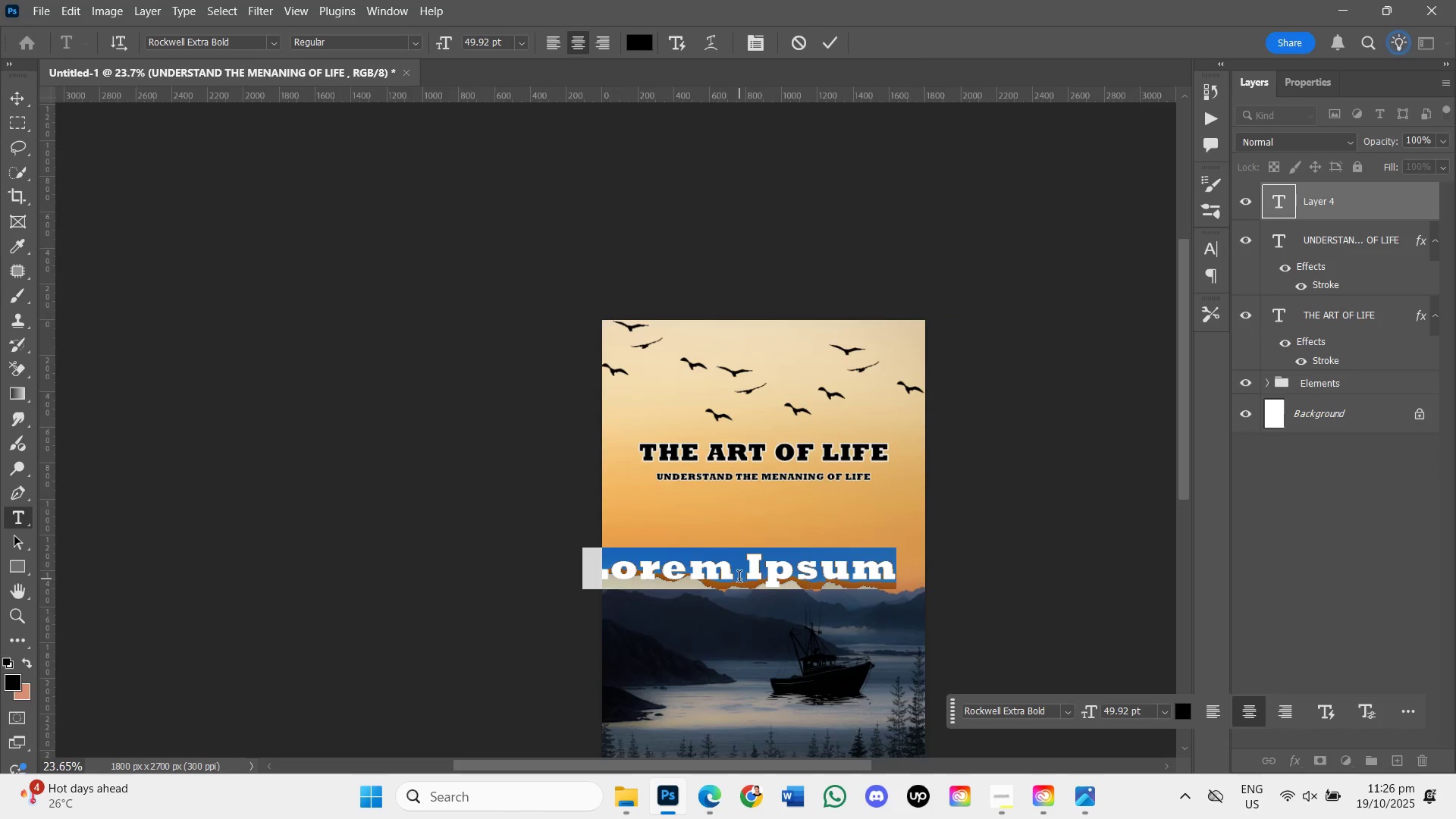 
key(Backspace)
type(BY: )
 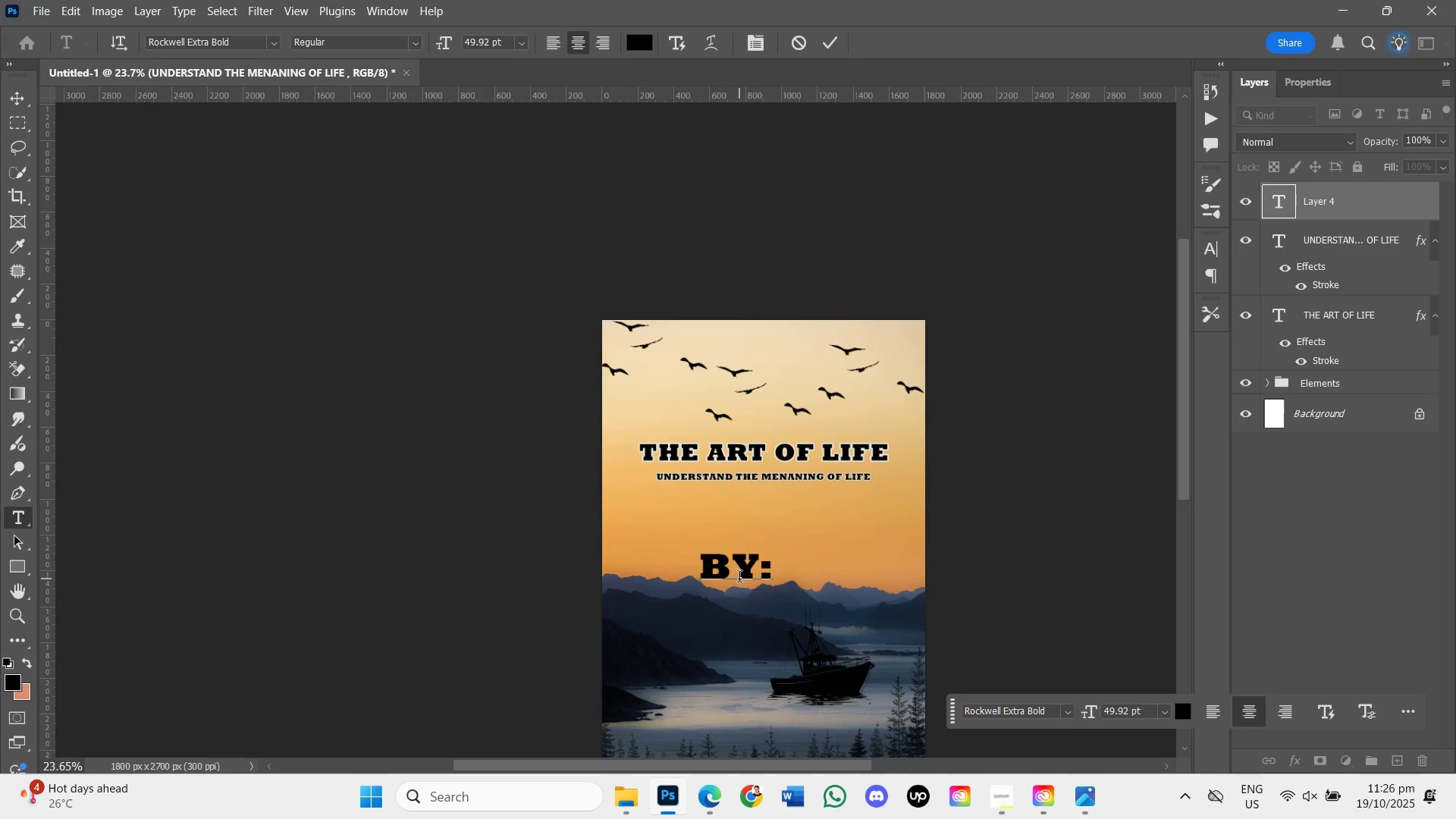 
type(JU)
key(Backspace)
key(Backspace)
key(Backspace)
key(Backspace)
key(Backspace)
type(y)
key(Backspace)
type(Y: Juliana Silva)
 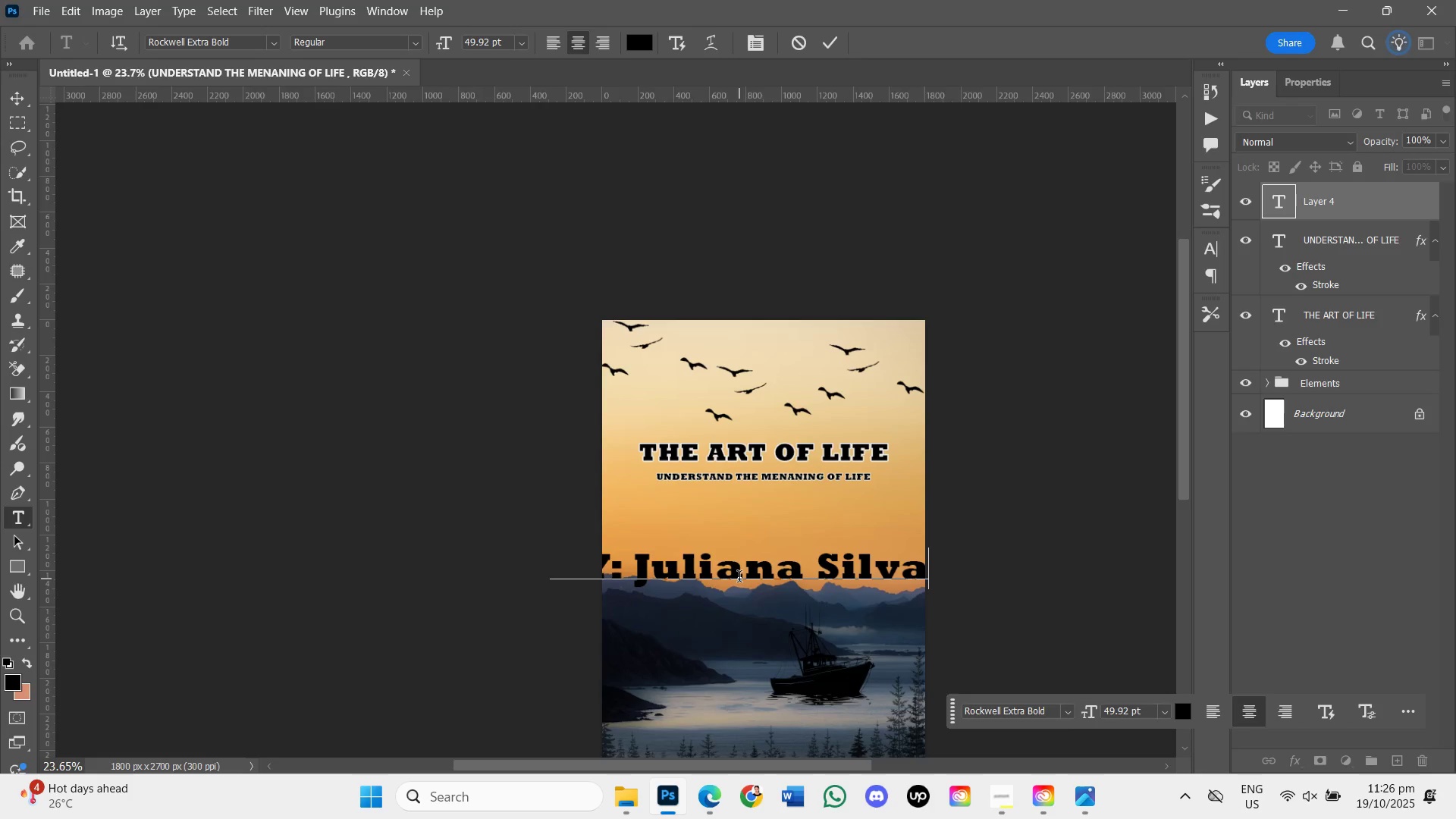 
left_click([825, 42])
 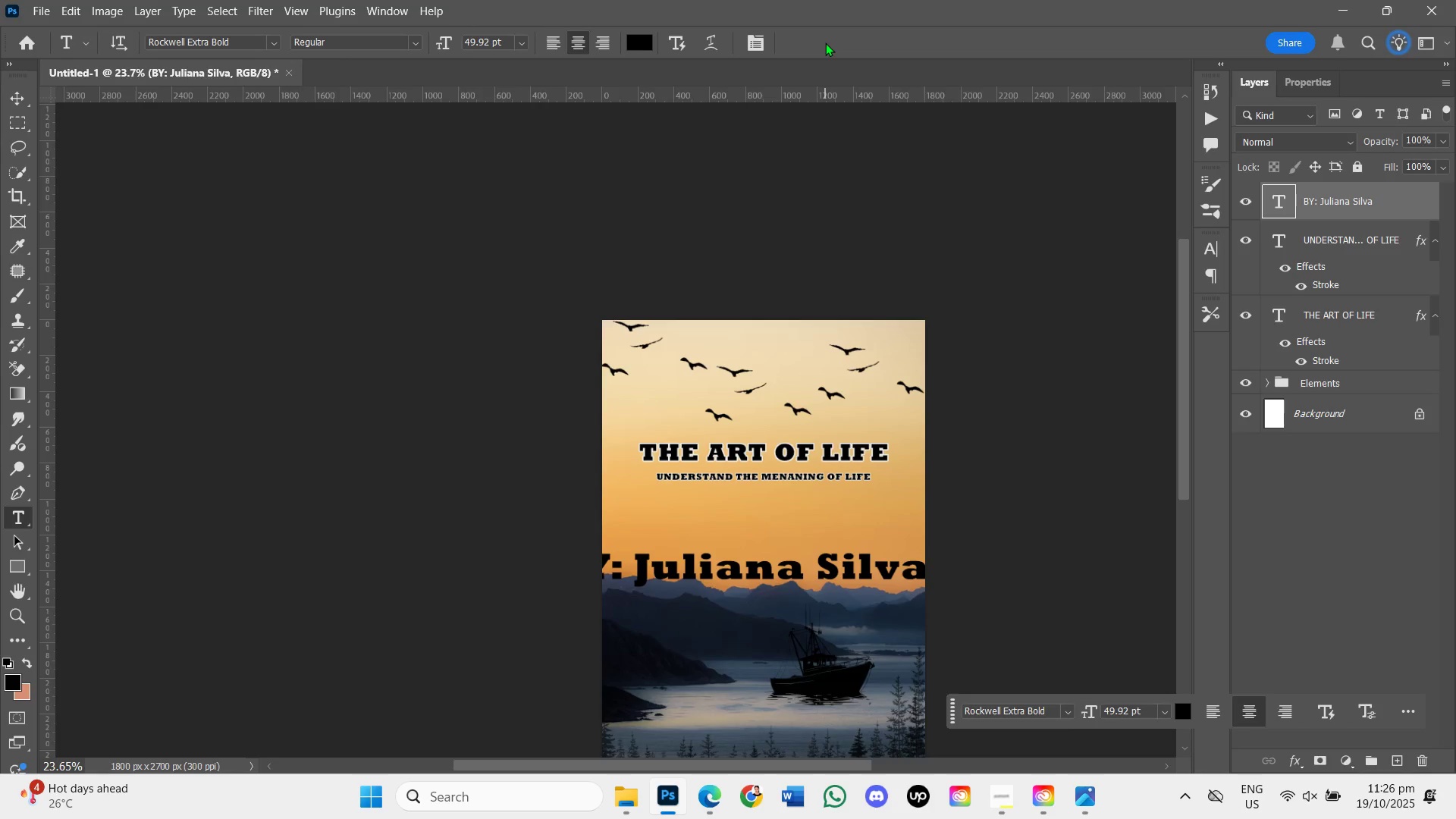 
key(Control+T)
 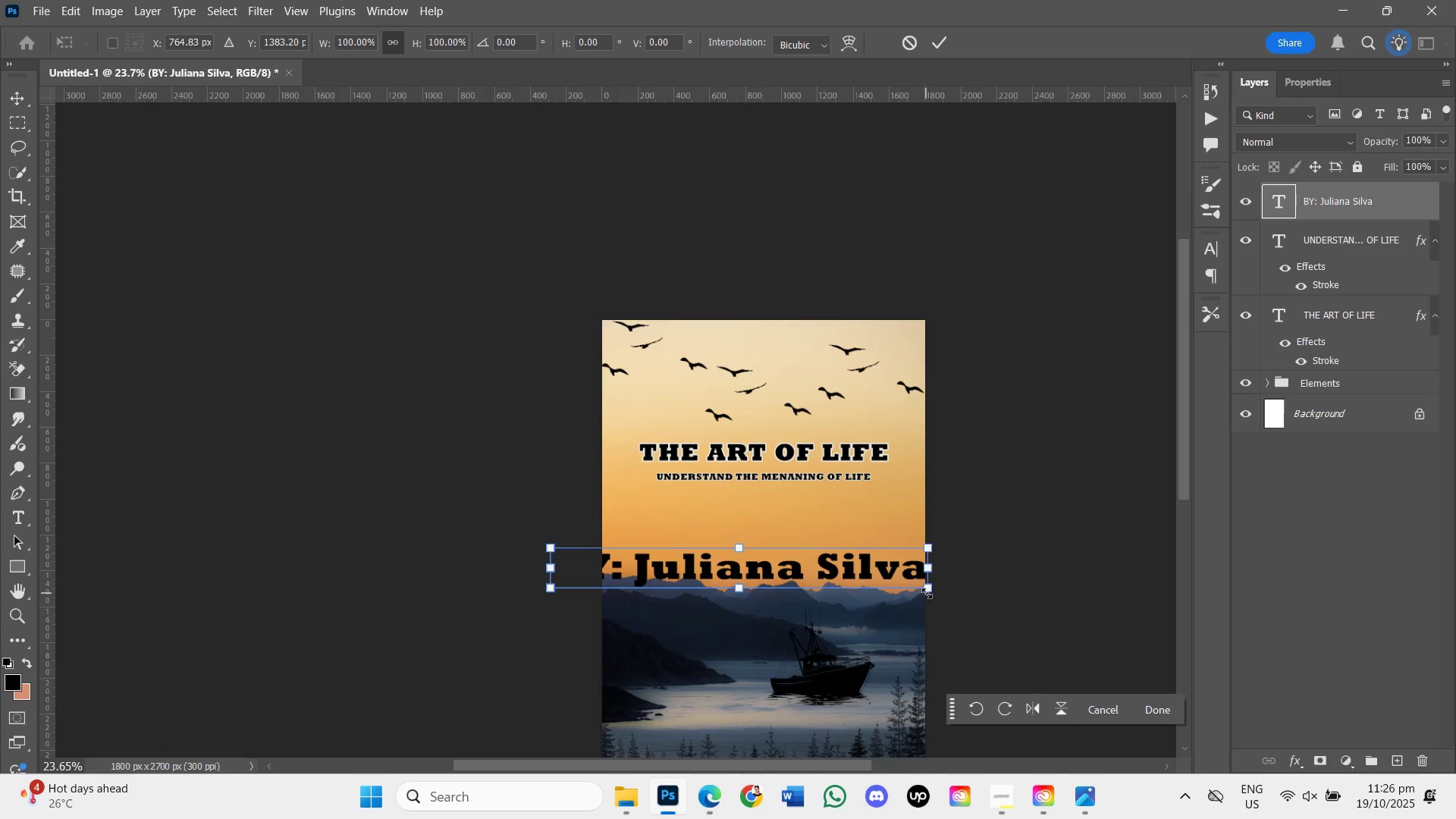 
left_click_drag(start_coordinate=[927, 593], to_coordinate=[797, 538])
 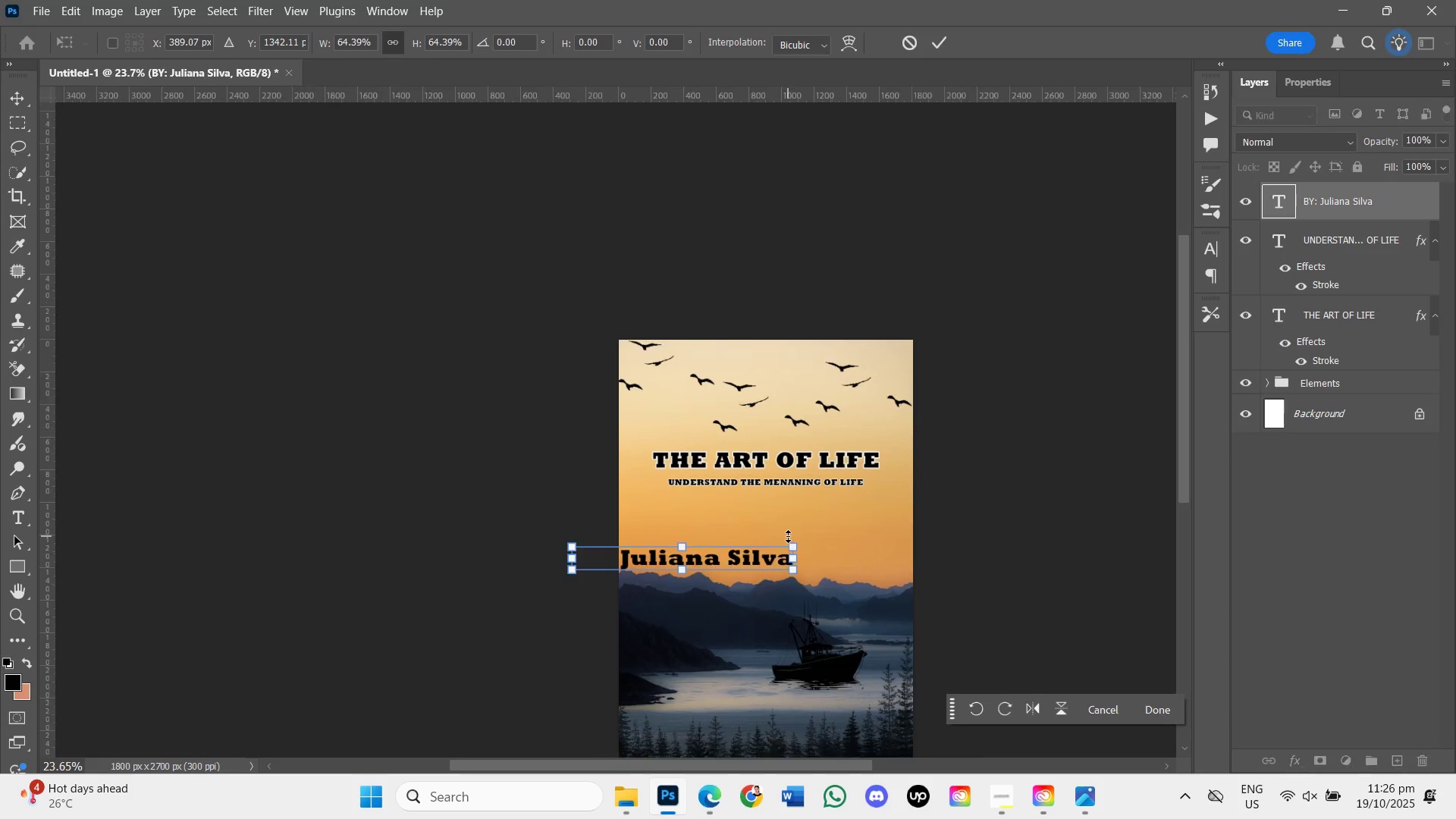 
scroll: coordinate [788, 536], scroll_direction: down, amount: 2.0
 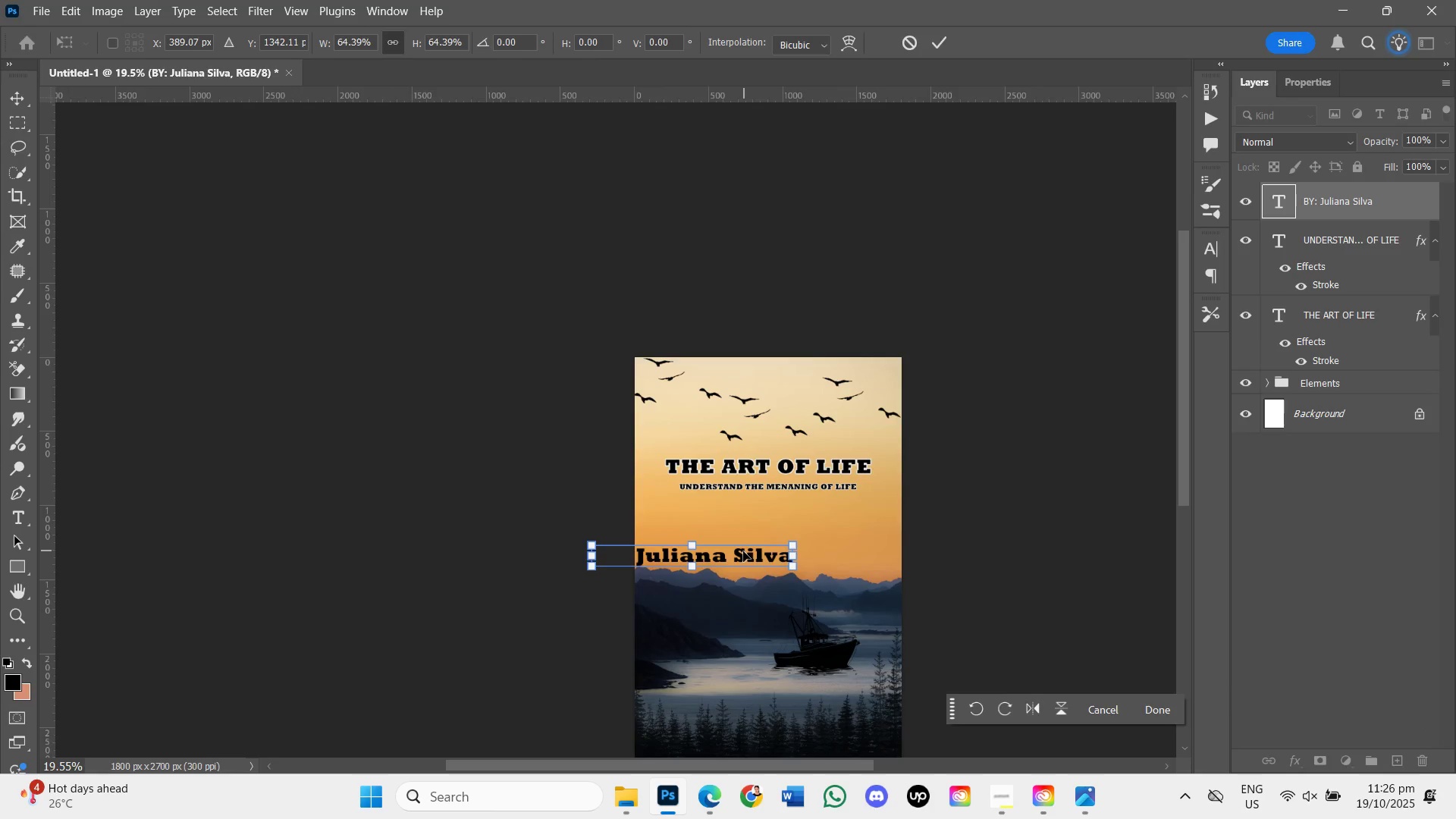 
left_click_drag(start_coordinate=[743, 551], to_coordinate=[836, 552])
 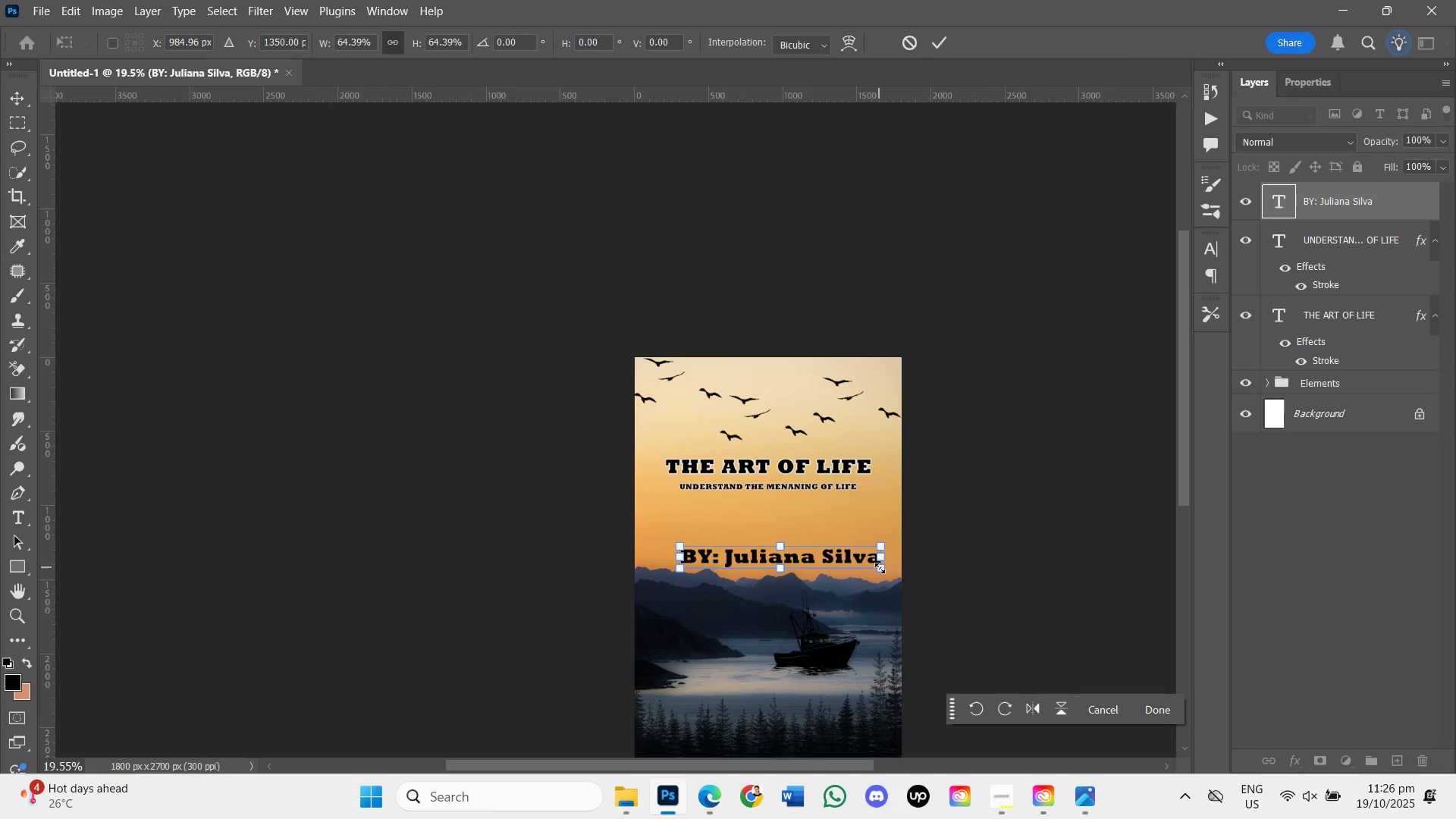 
left_click_drag(start_coordinate=[880, 568], to_coordinate=[821, 553])
 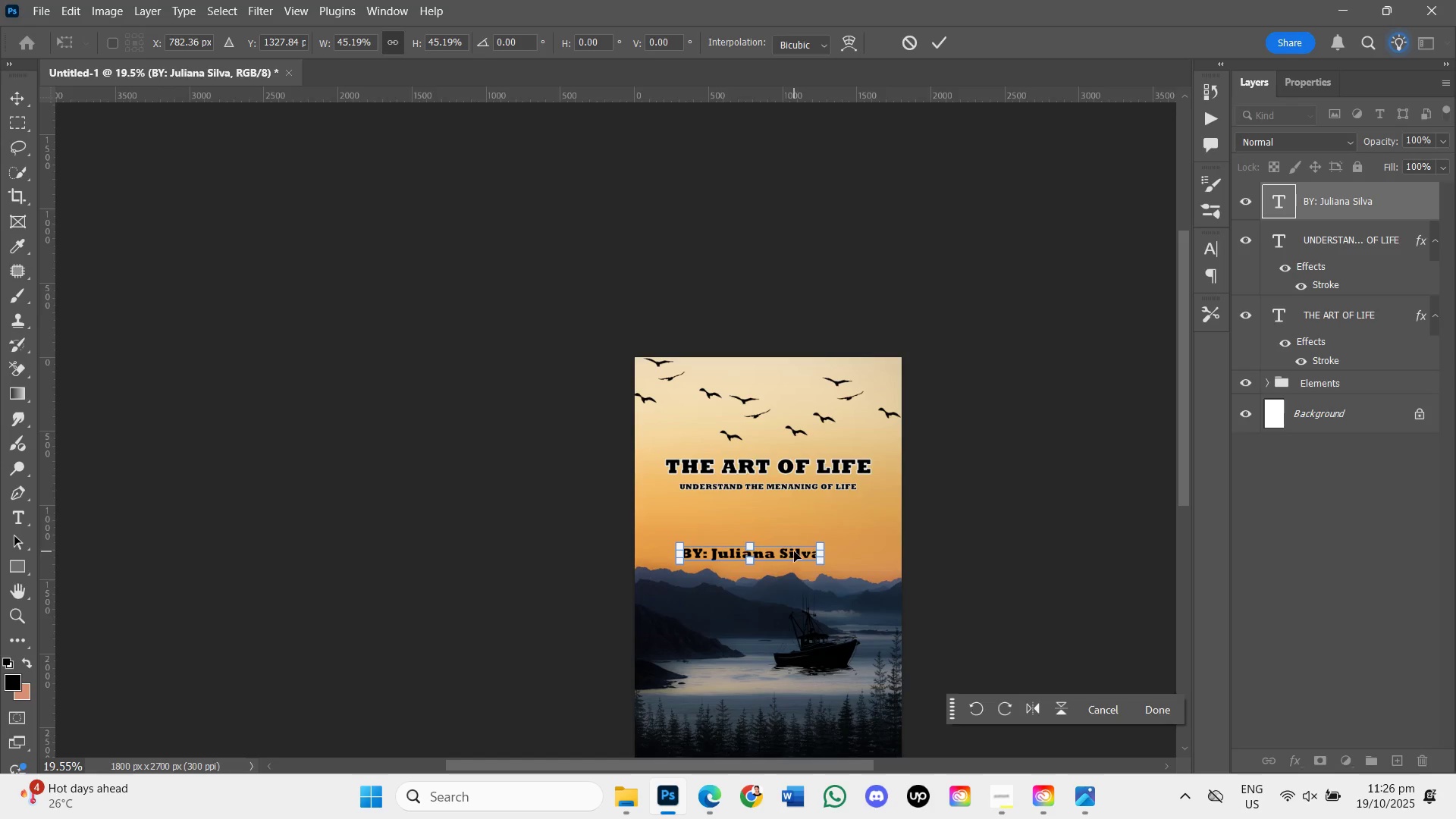 
left_click_drag(start_coordinate=[794, 547], to_coordinate=[810, 706])
 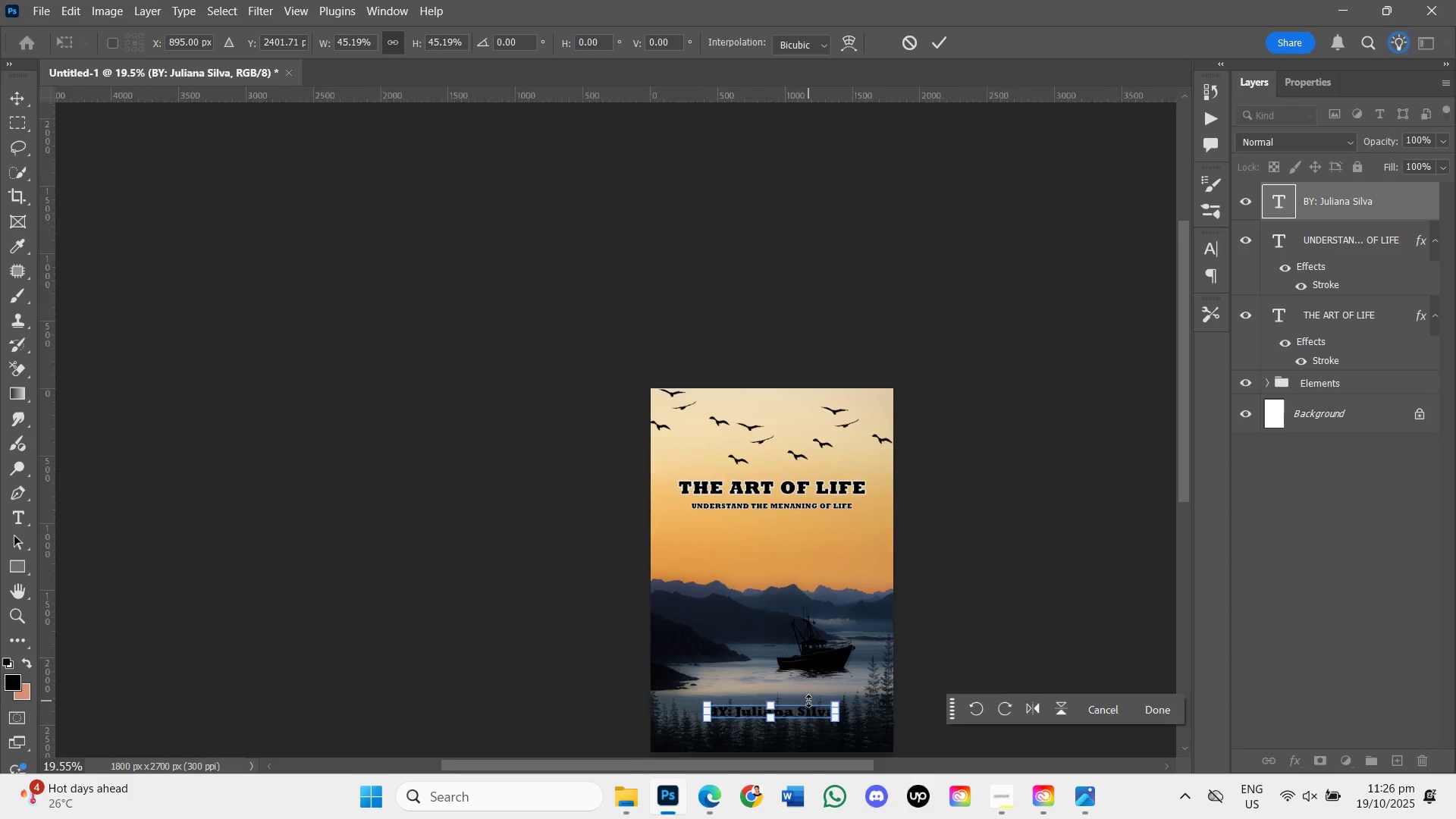 
scroll: coordinate [807, 699], scroll_direction: down, amount: 2.0
 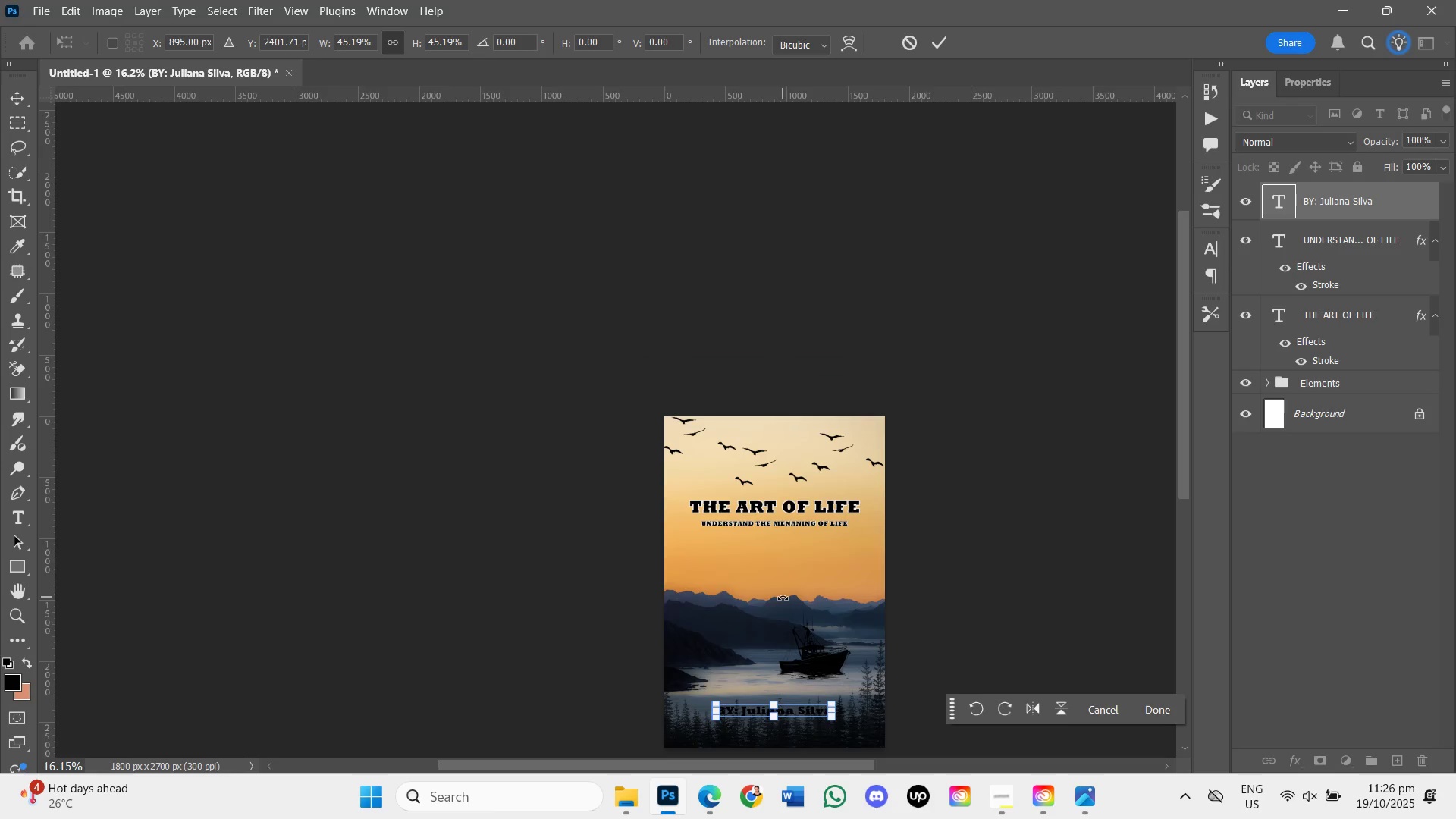 
hold_key(key=Space, duration=1.33)
 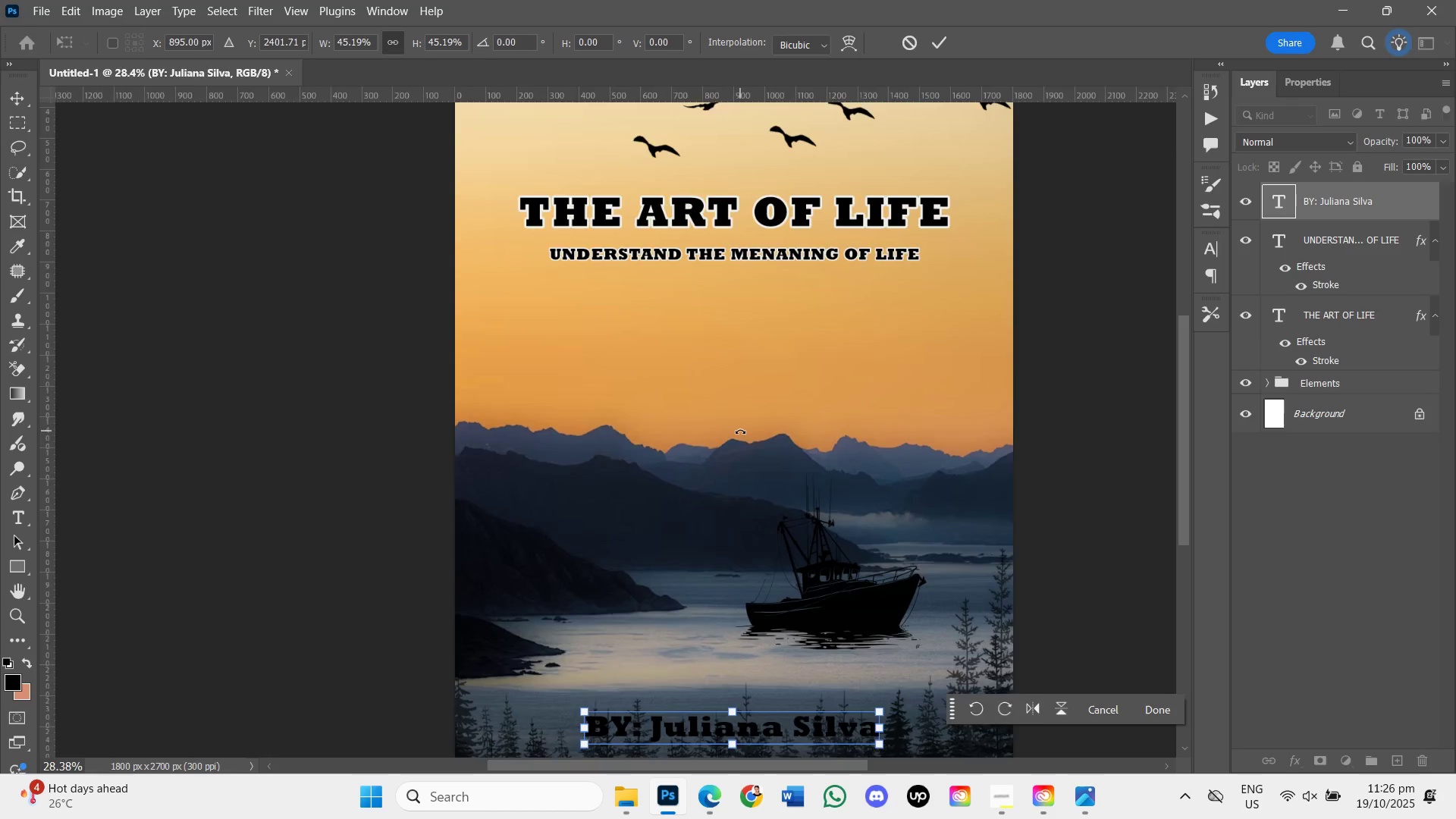 
left_click_drag(start_coordinate=[779, 589], to_coordinate=[742, 425])
 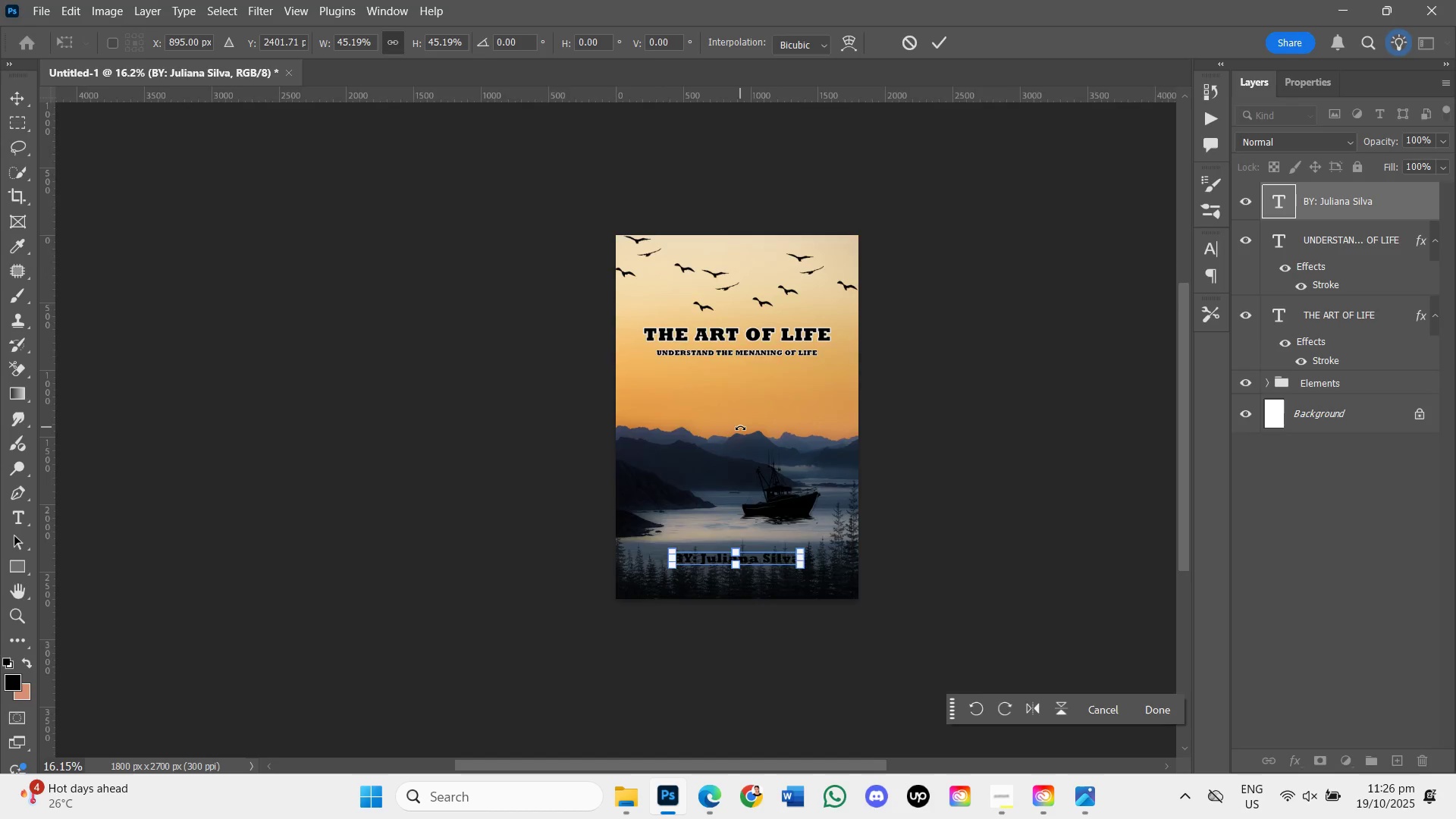 
scroll: coordinate [740, 431], scroll_direction: up, amount: 11.0
 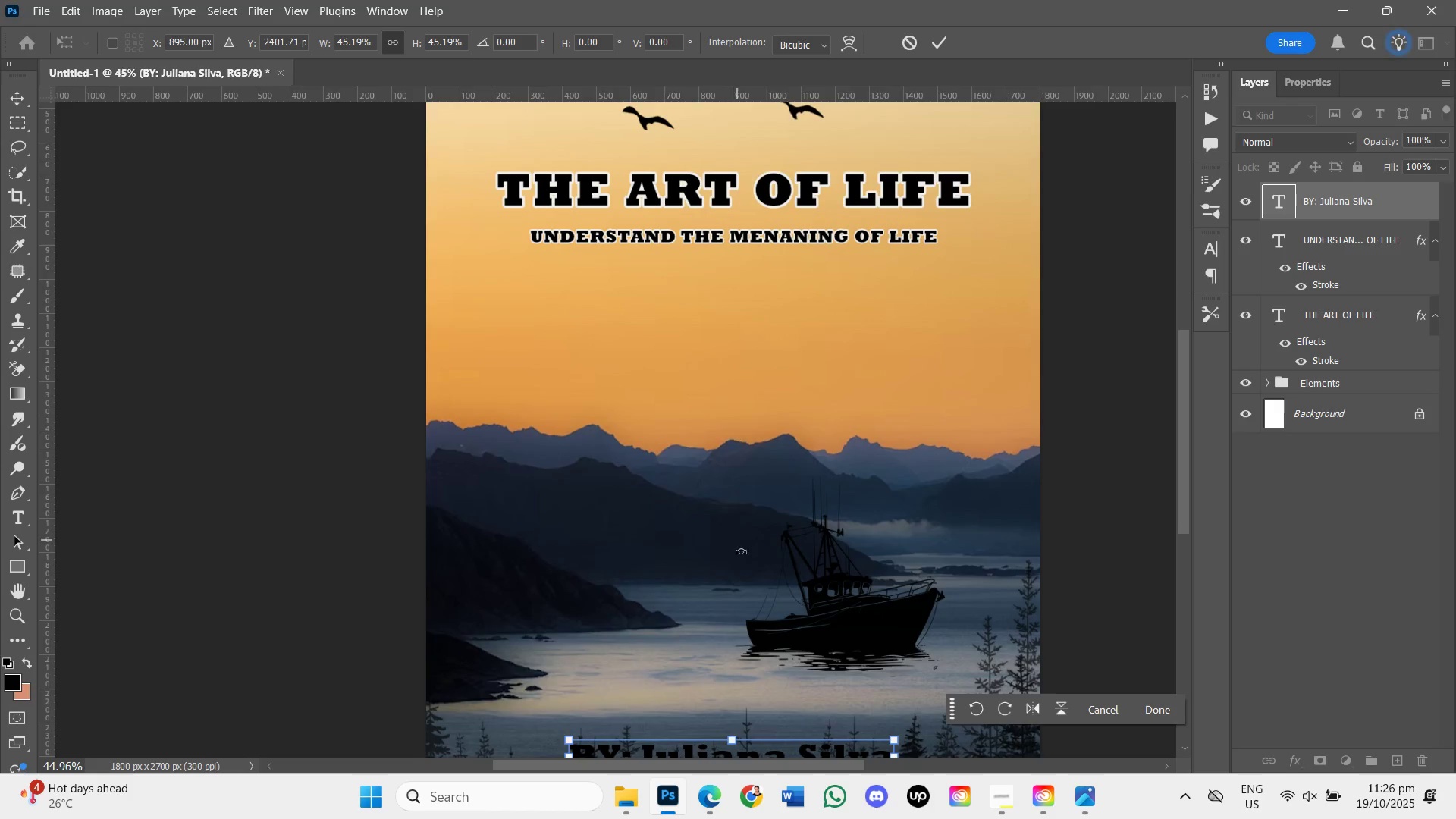 
hold_key(key=Space, duration=0.77)
 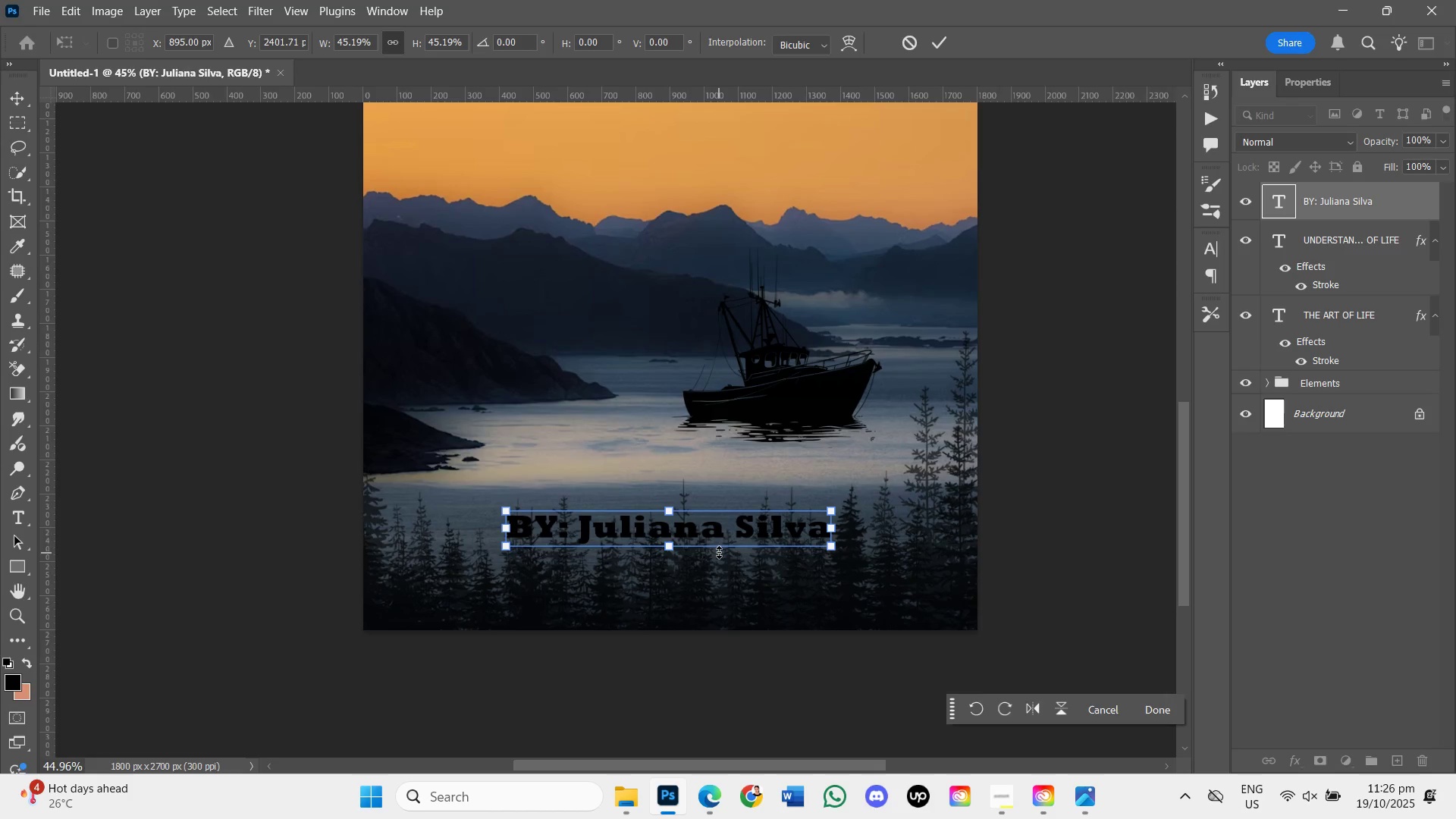 
left_click_drag(start_coordinate=[743, 560], to_coordinate=[680, 331])
 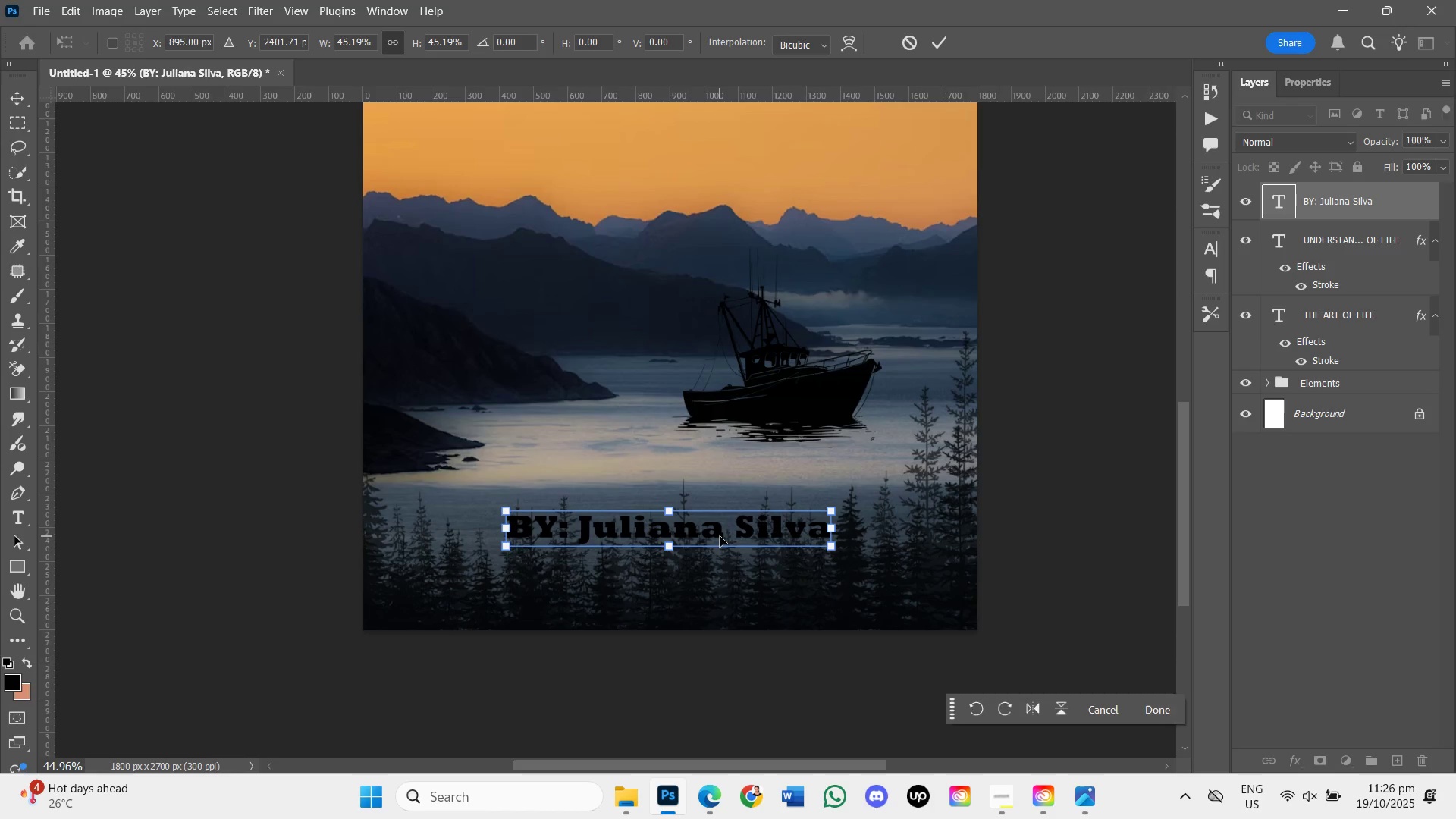 
left_click_drag(start_coordinate=[719, 533], to_coordinate=[712, 598])
 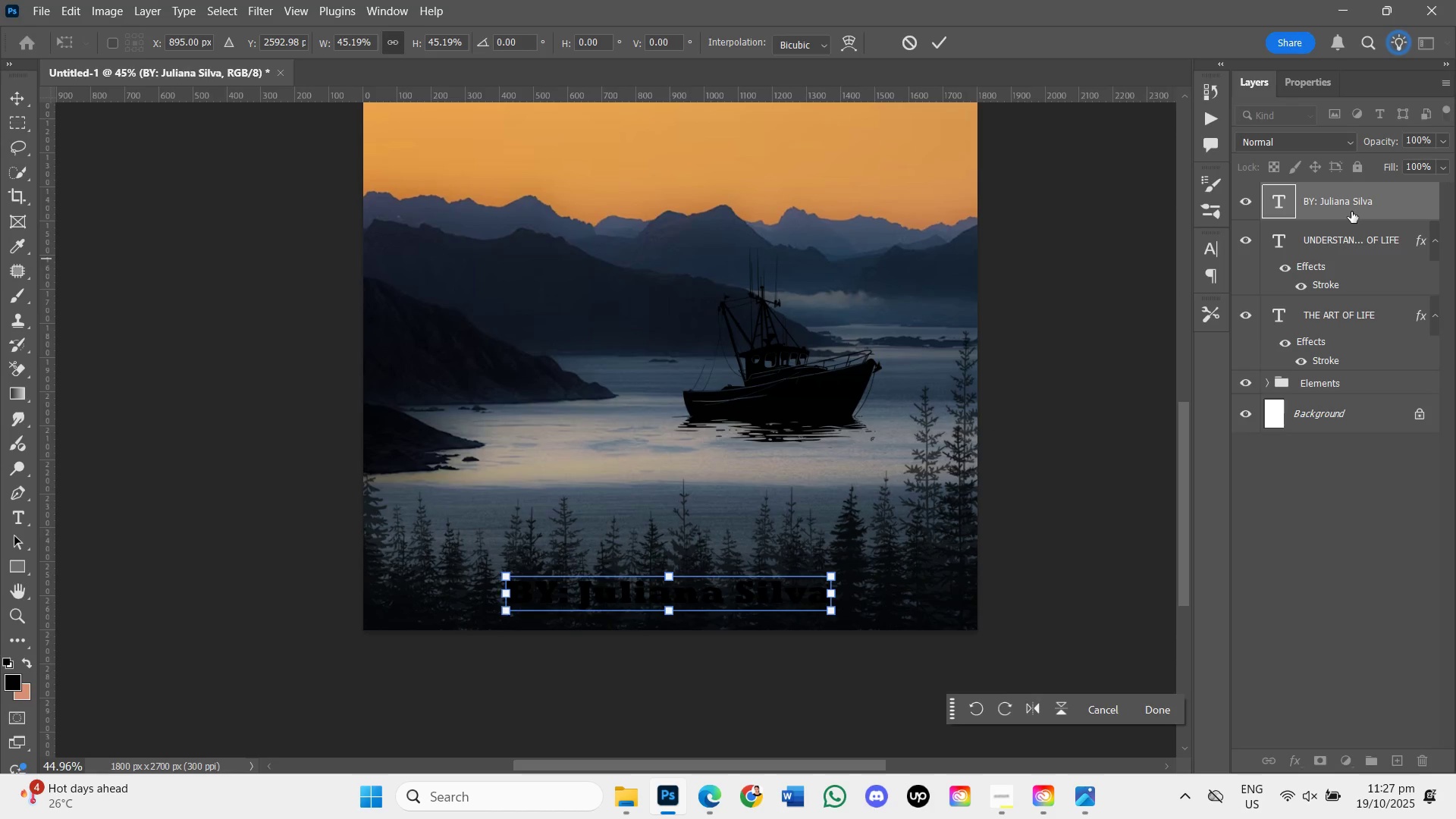 
wait(5.11)
 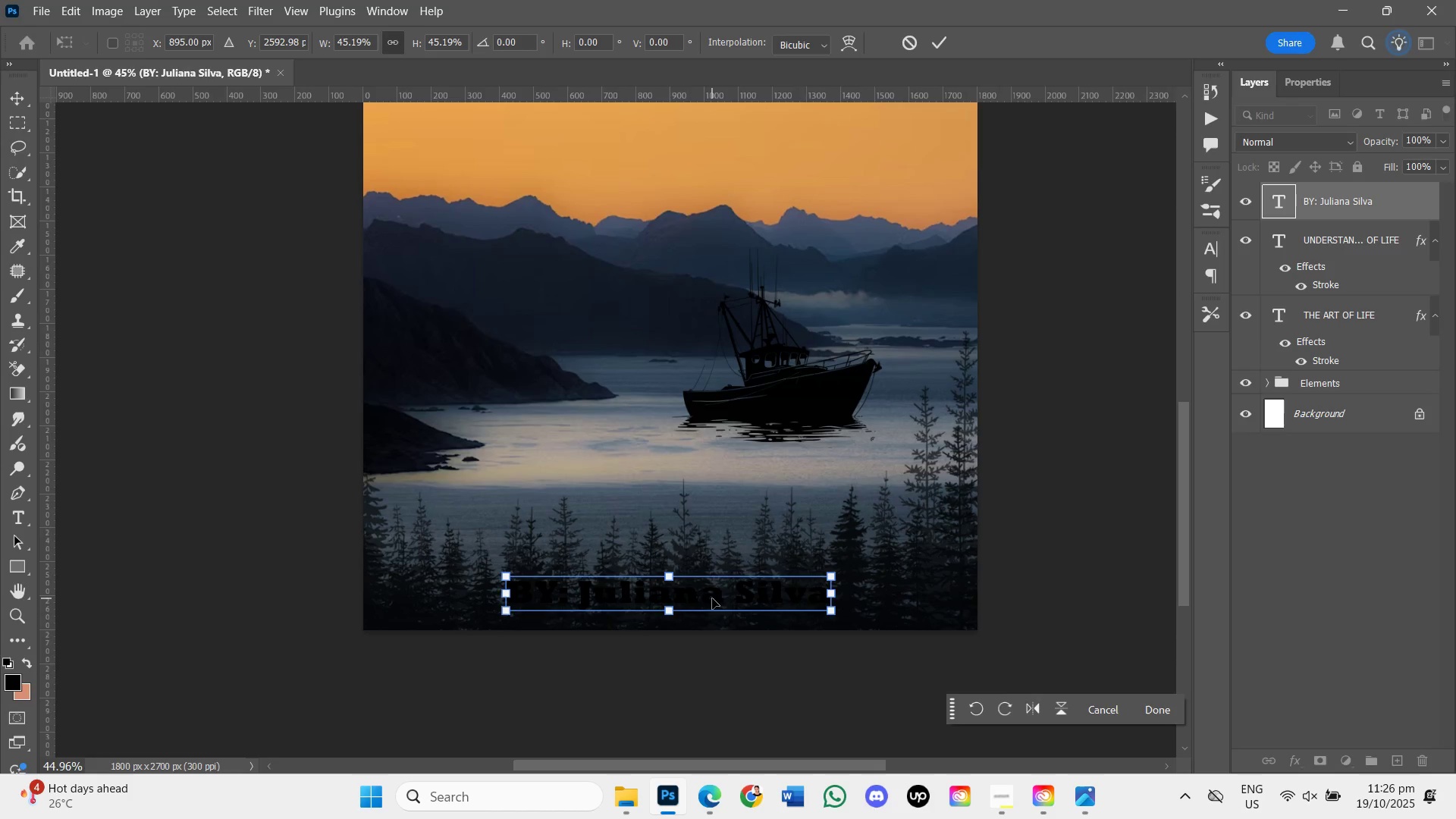 
left_click([936, 43])
 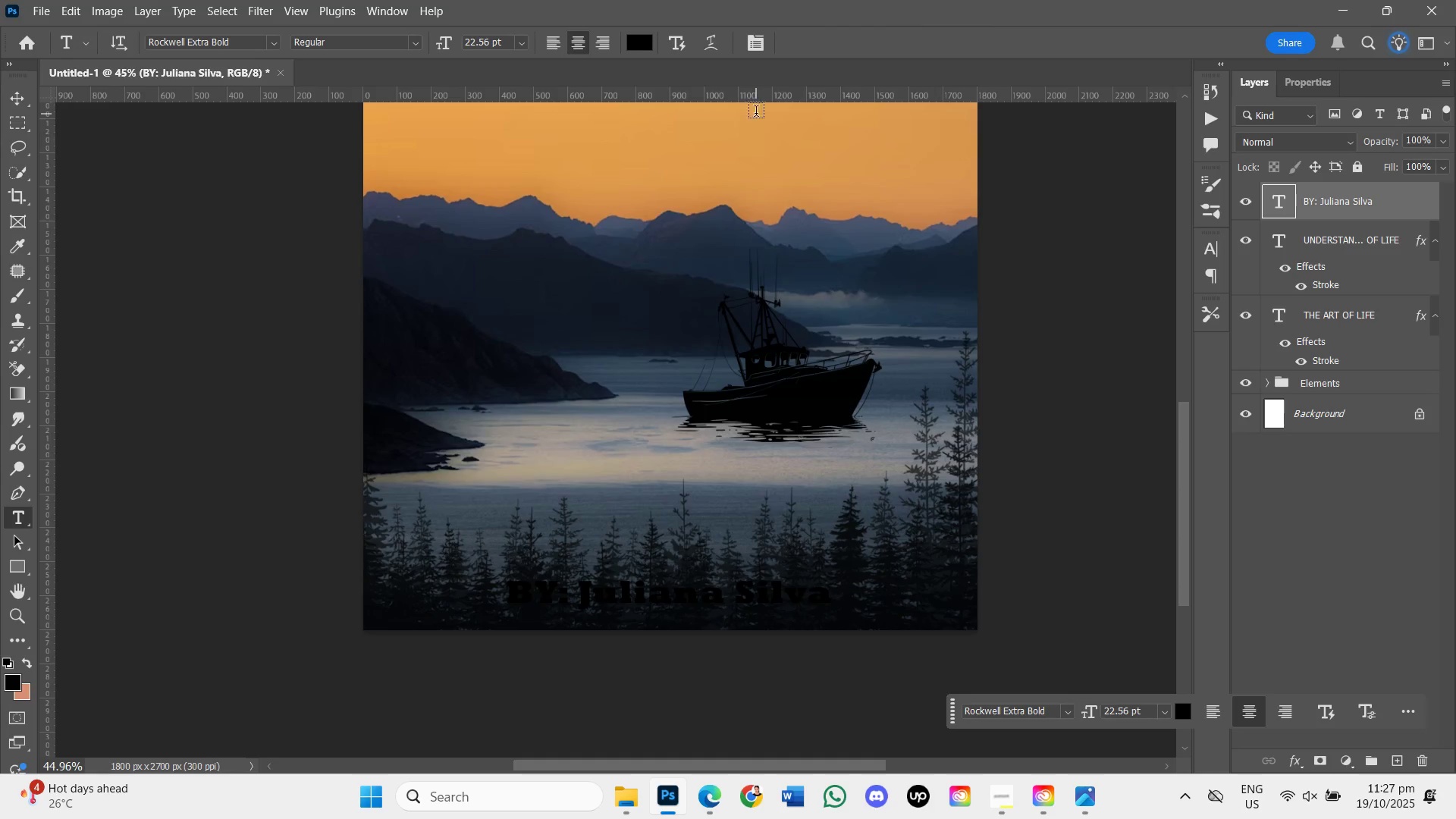 
left_click([646, 38])
 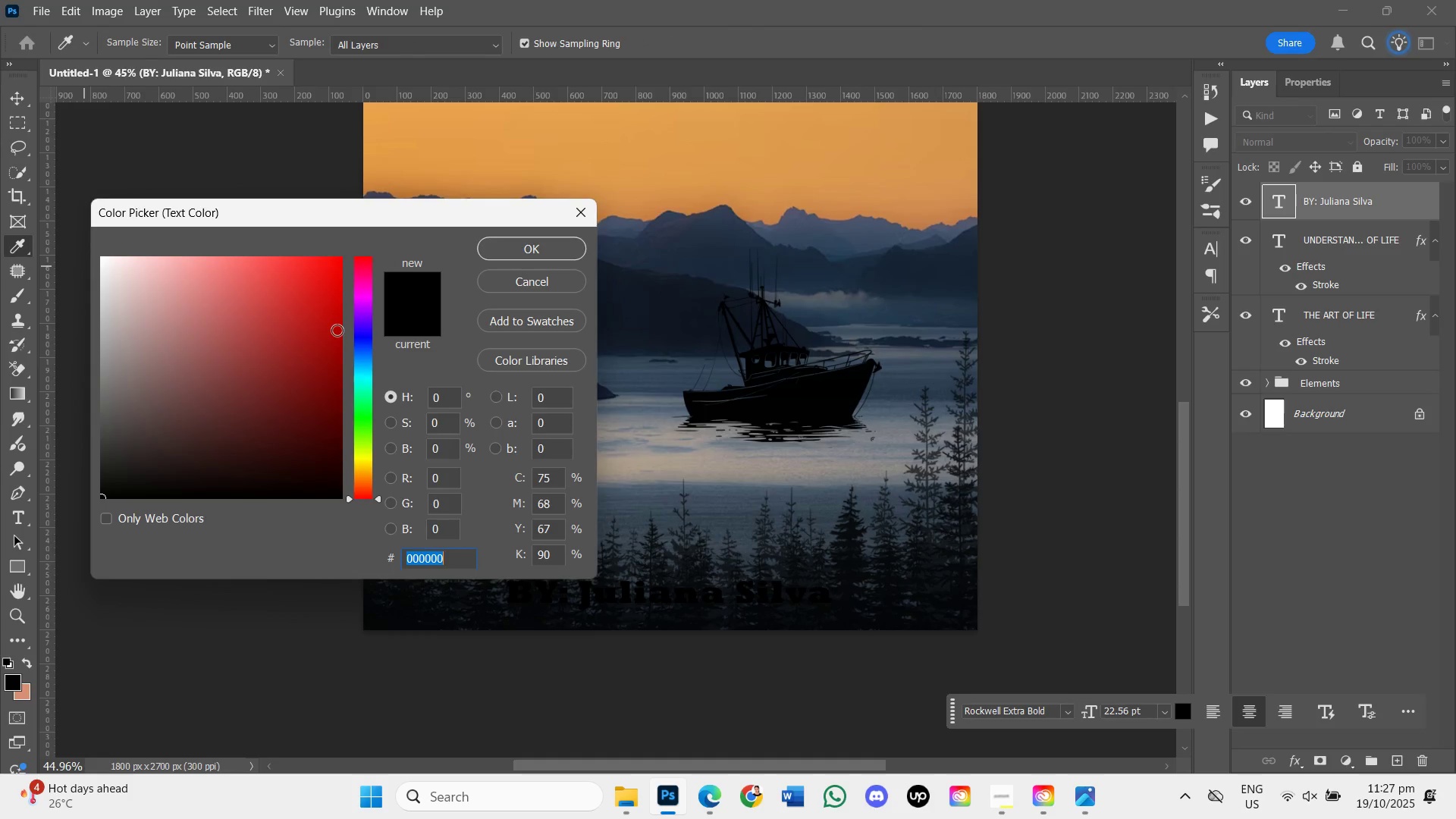 
left_click([702, 491])
 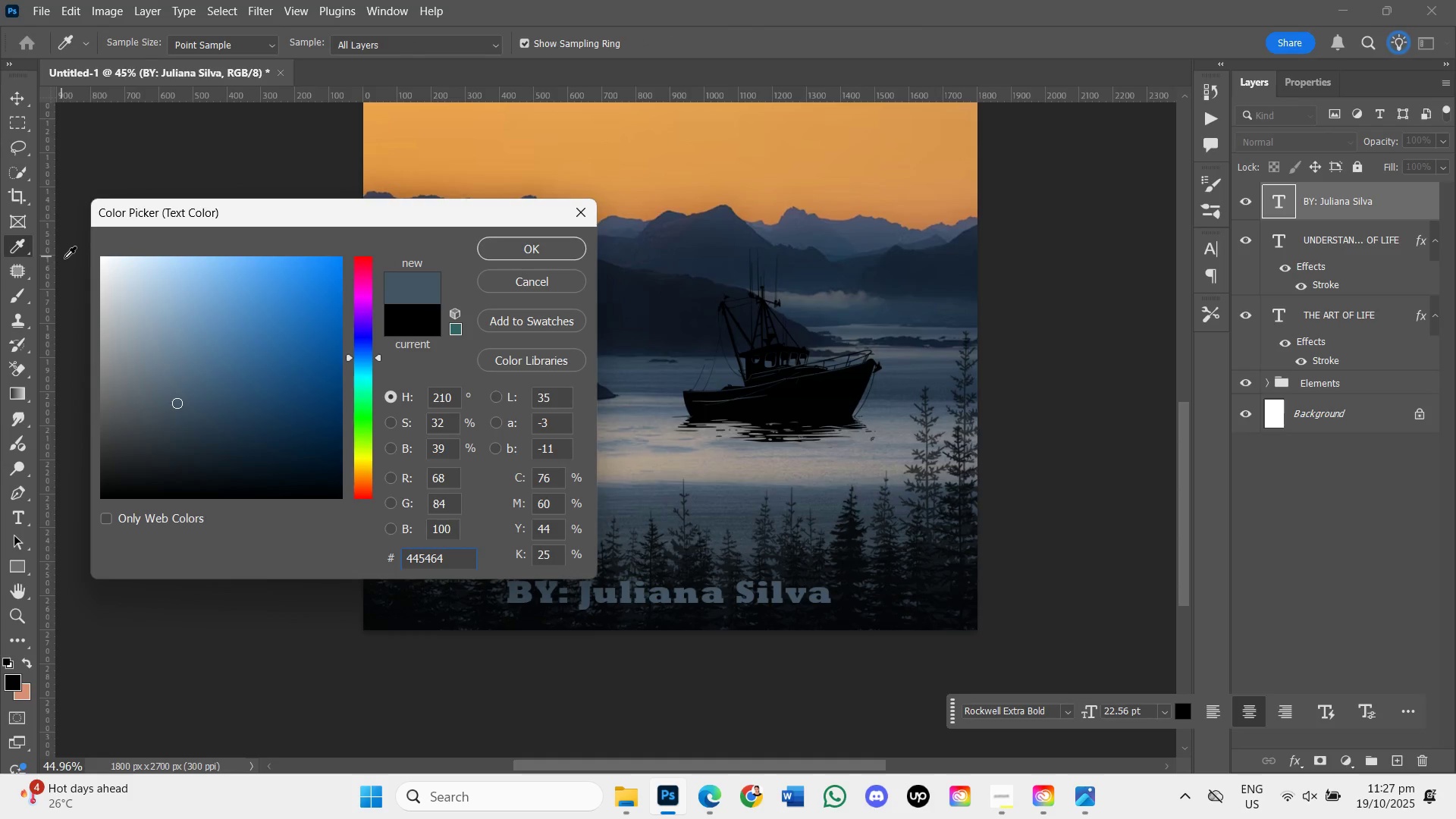 
left_click([108, 266])
 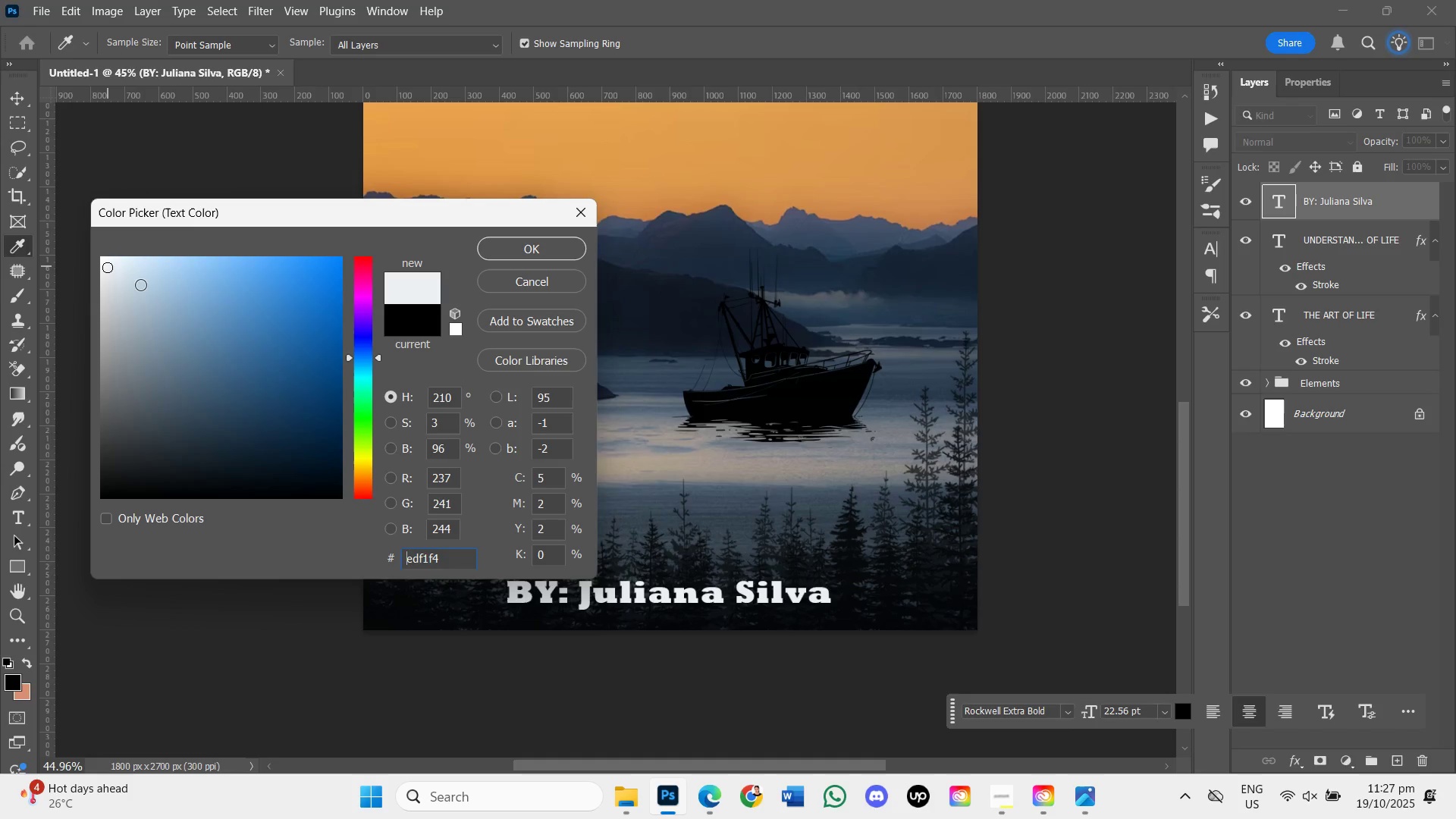 
left_click([184, 275])
 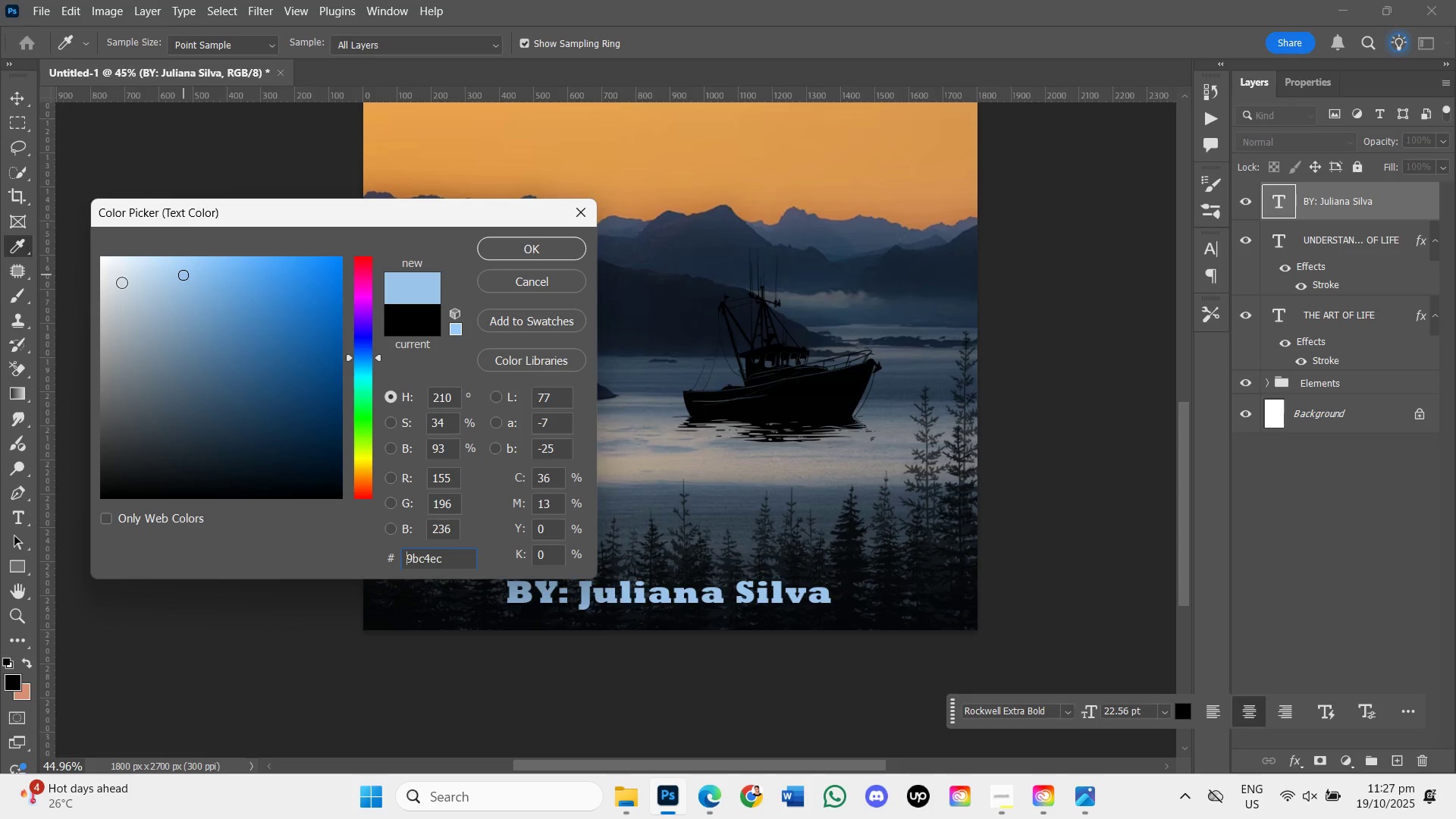 
left_click([105, 271])
 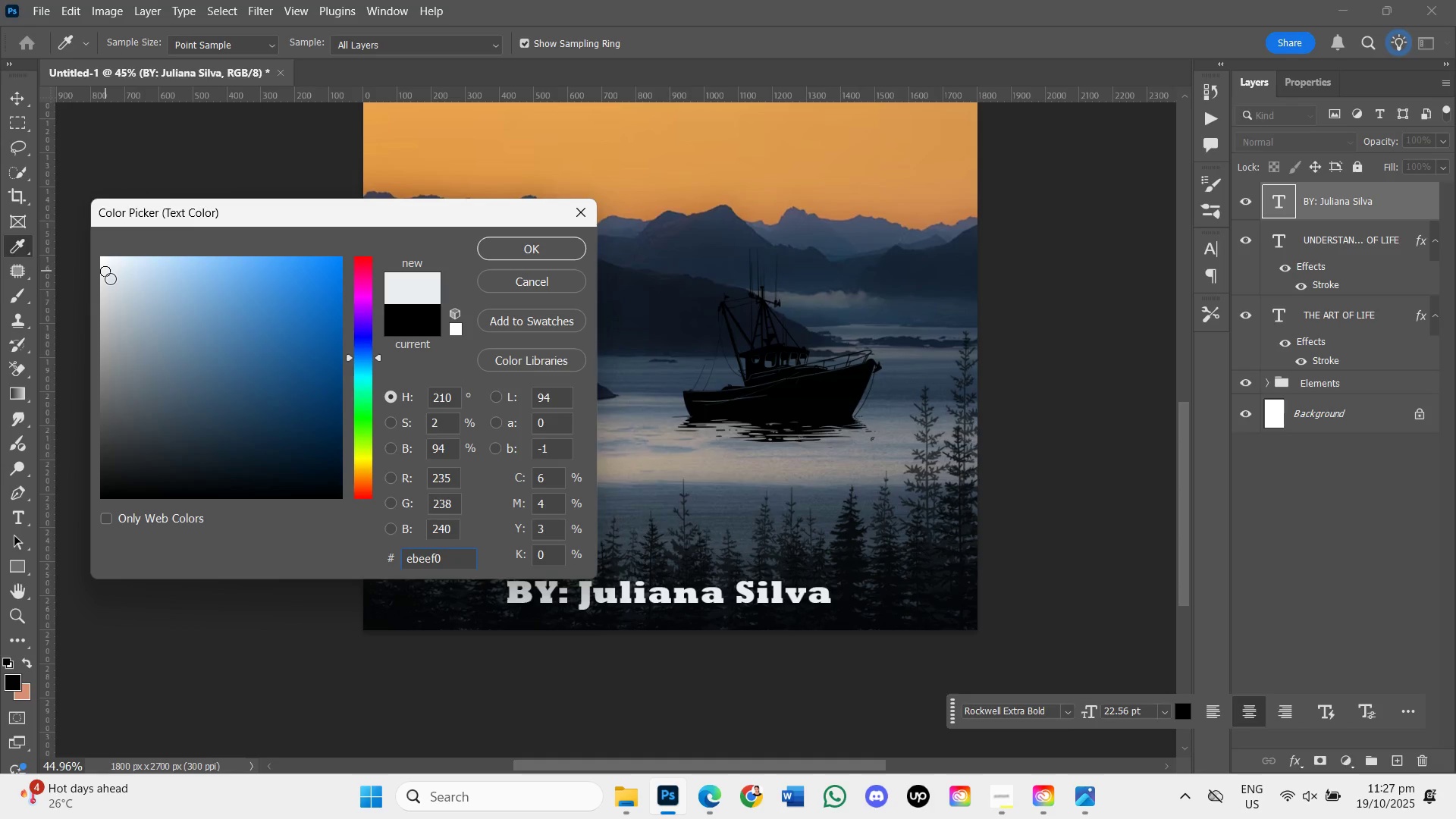 
left_click_drag(start_coordinate=[106, 272], to_coordinate=[93, 250])
 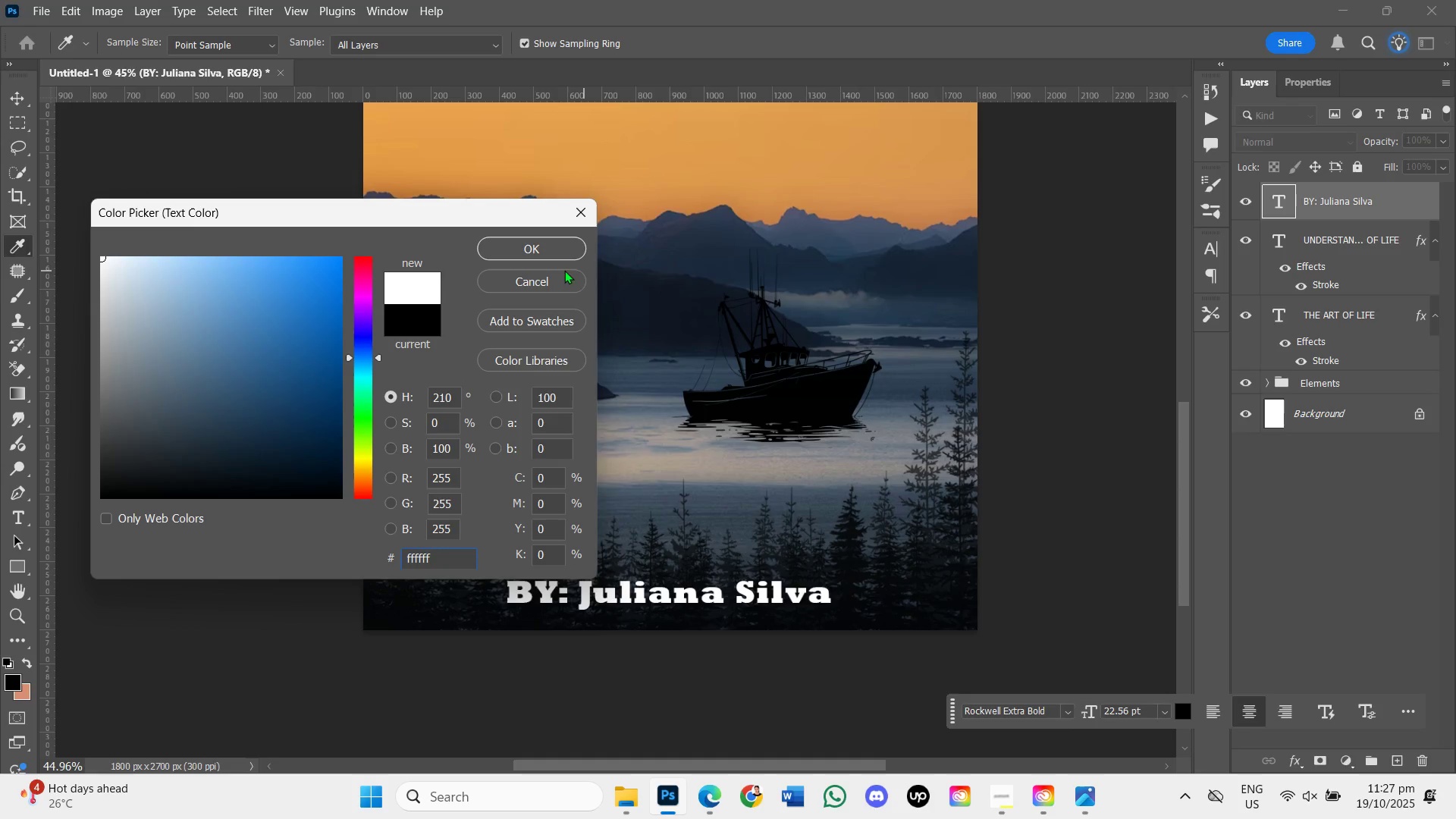 
left_click([547, 248])
 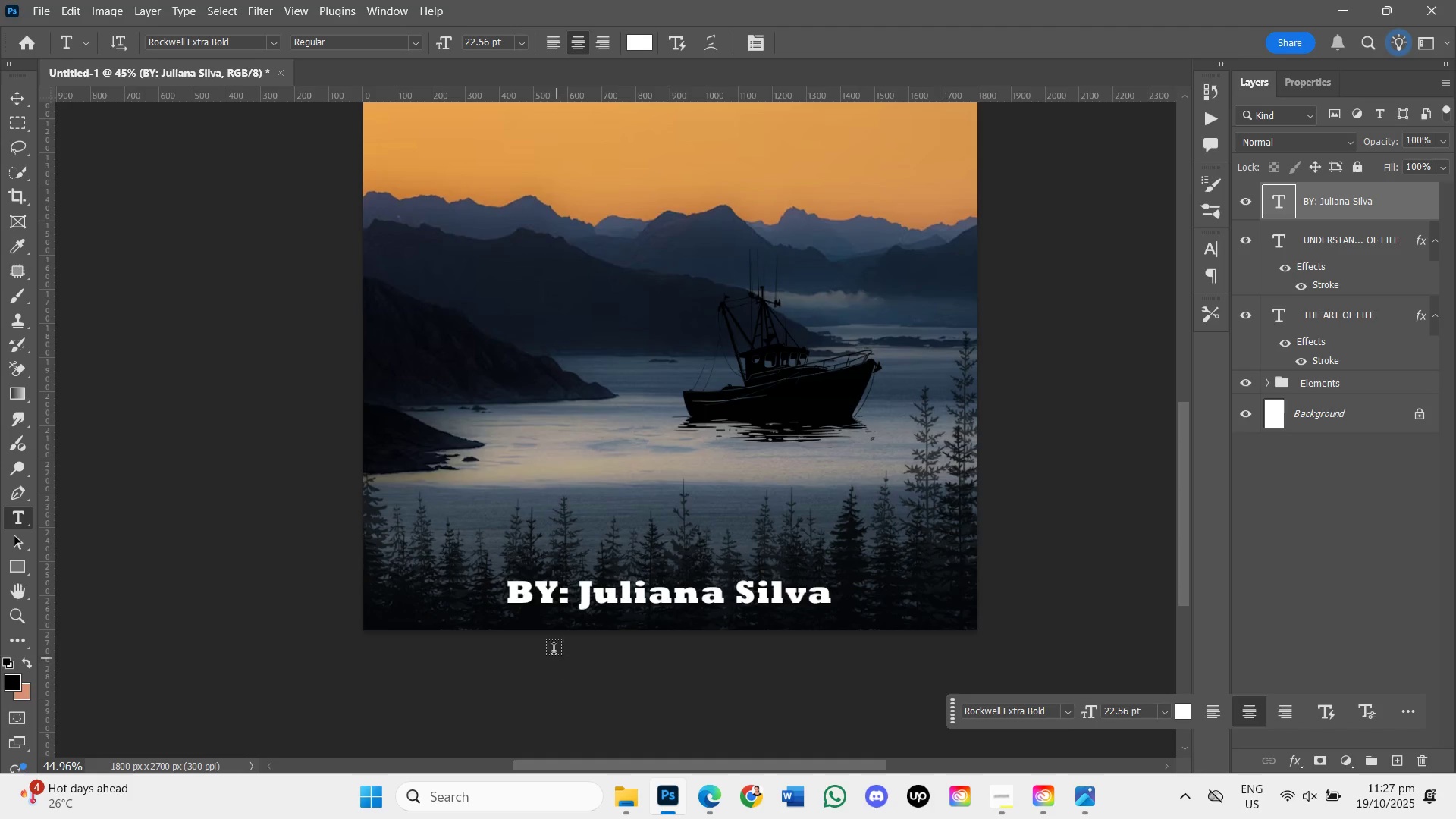 
left_click_drag(start_coordinate=[509, 588], to_coordinate=[881, 616])
 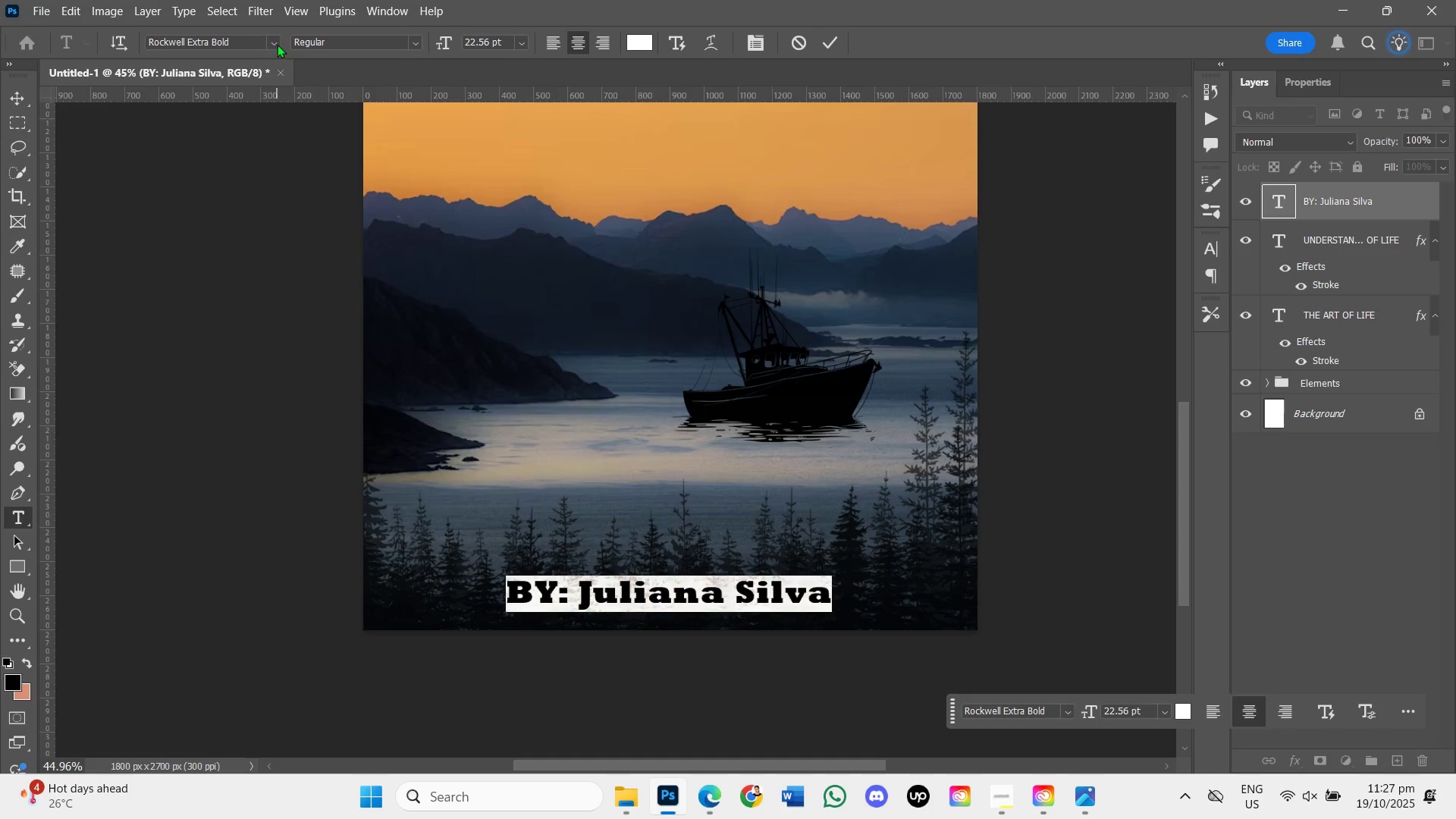 
left_click([277, 44])
 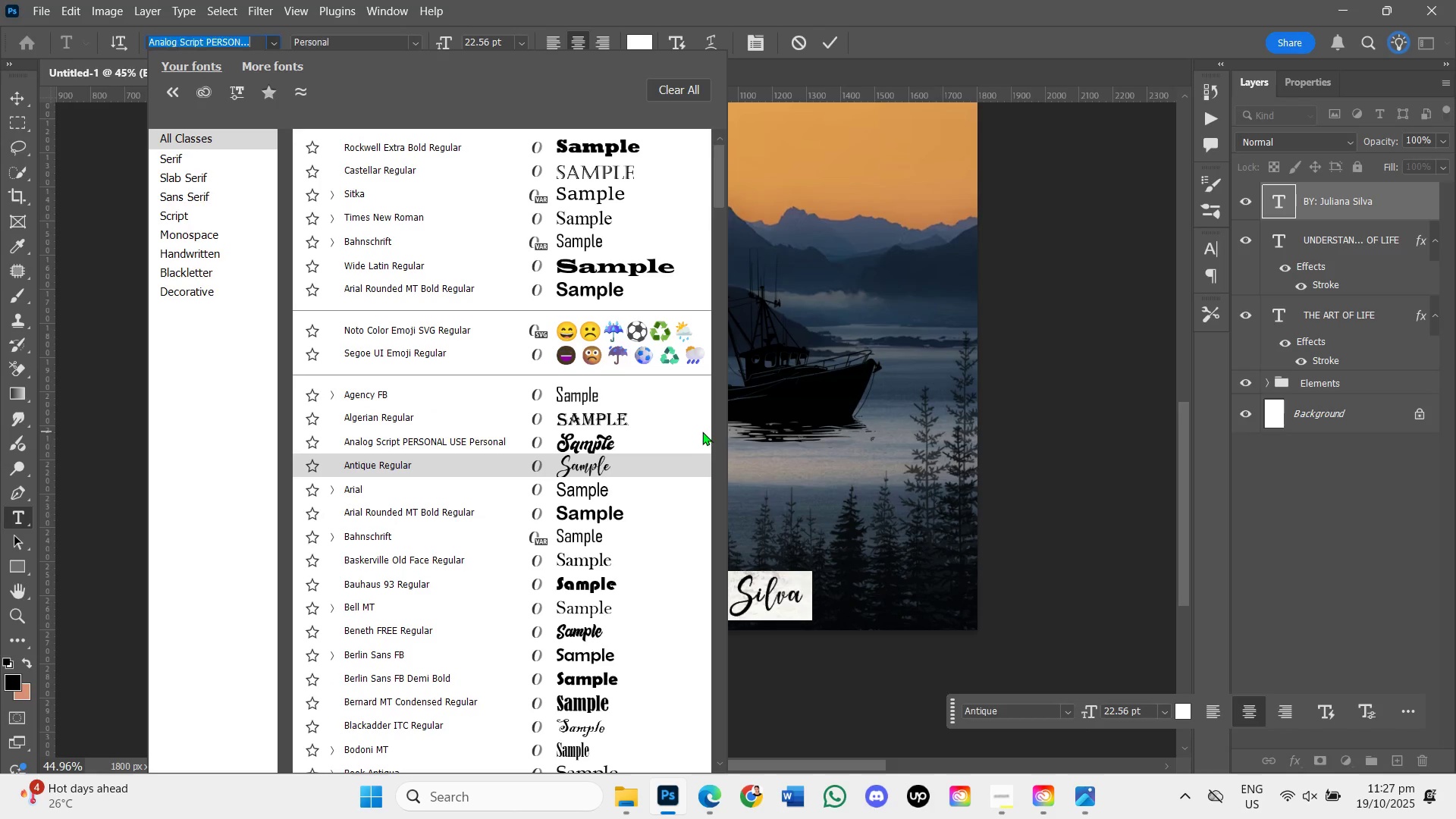 
hold_key(key=Space, duration=0.81)
 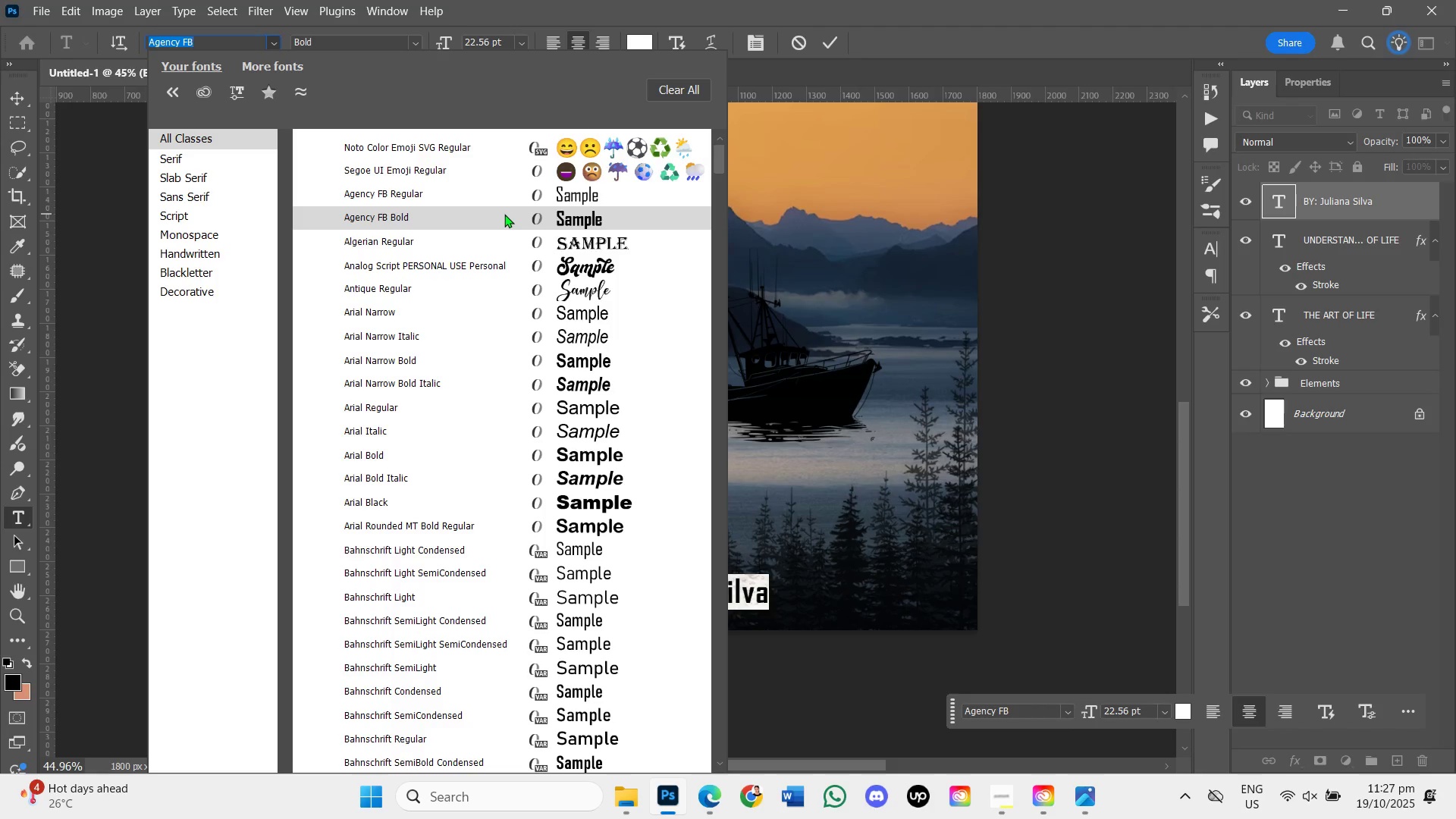 
wait(5.72)
 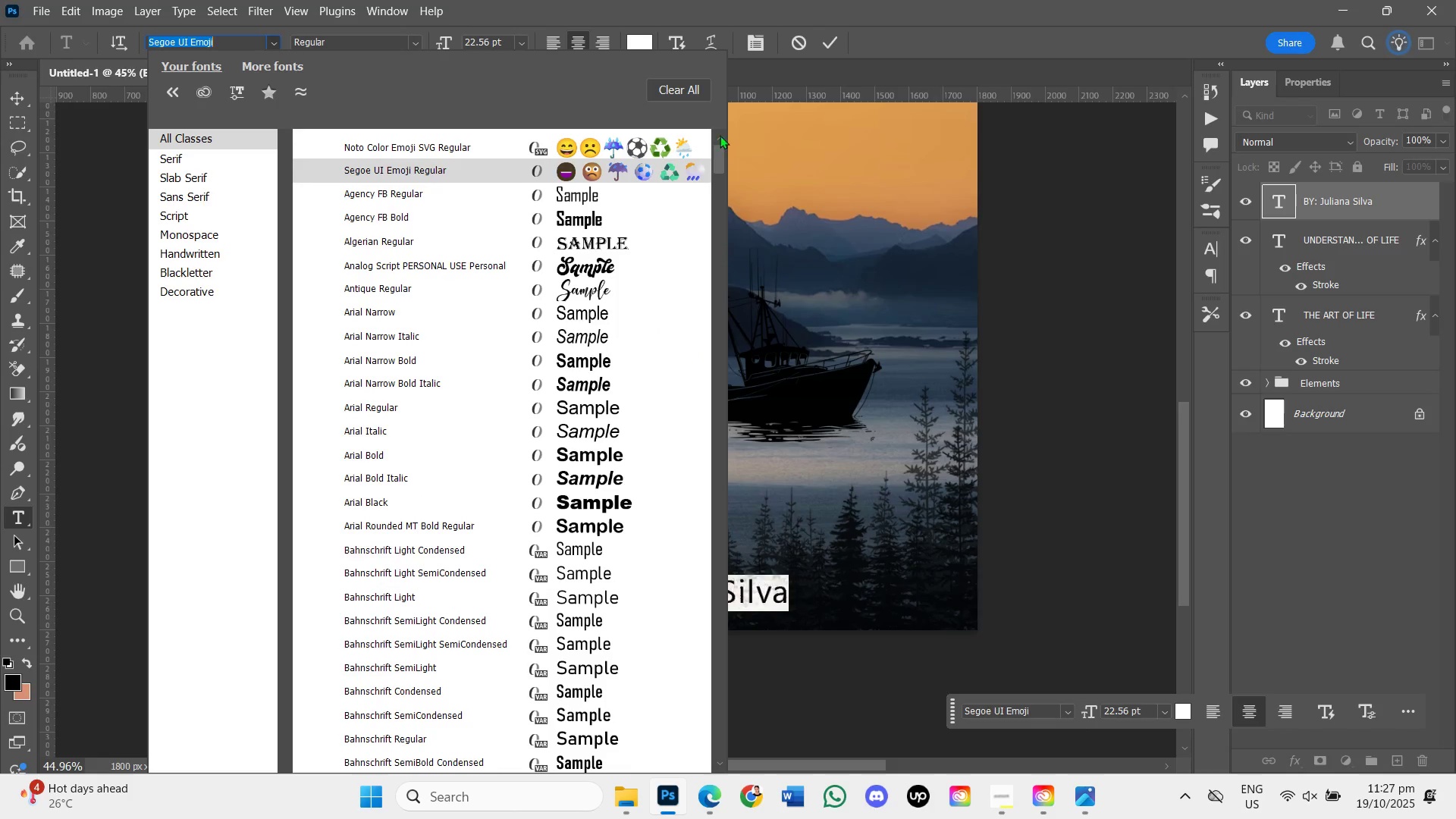 
scroll: coordinate [497, 235], scroll_direction: up, amount: 5.0
 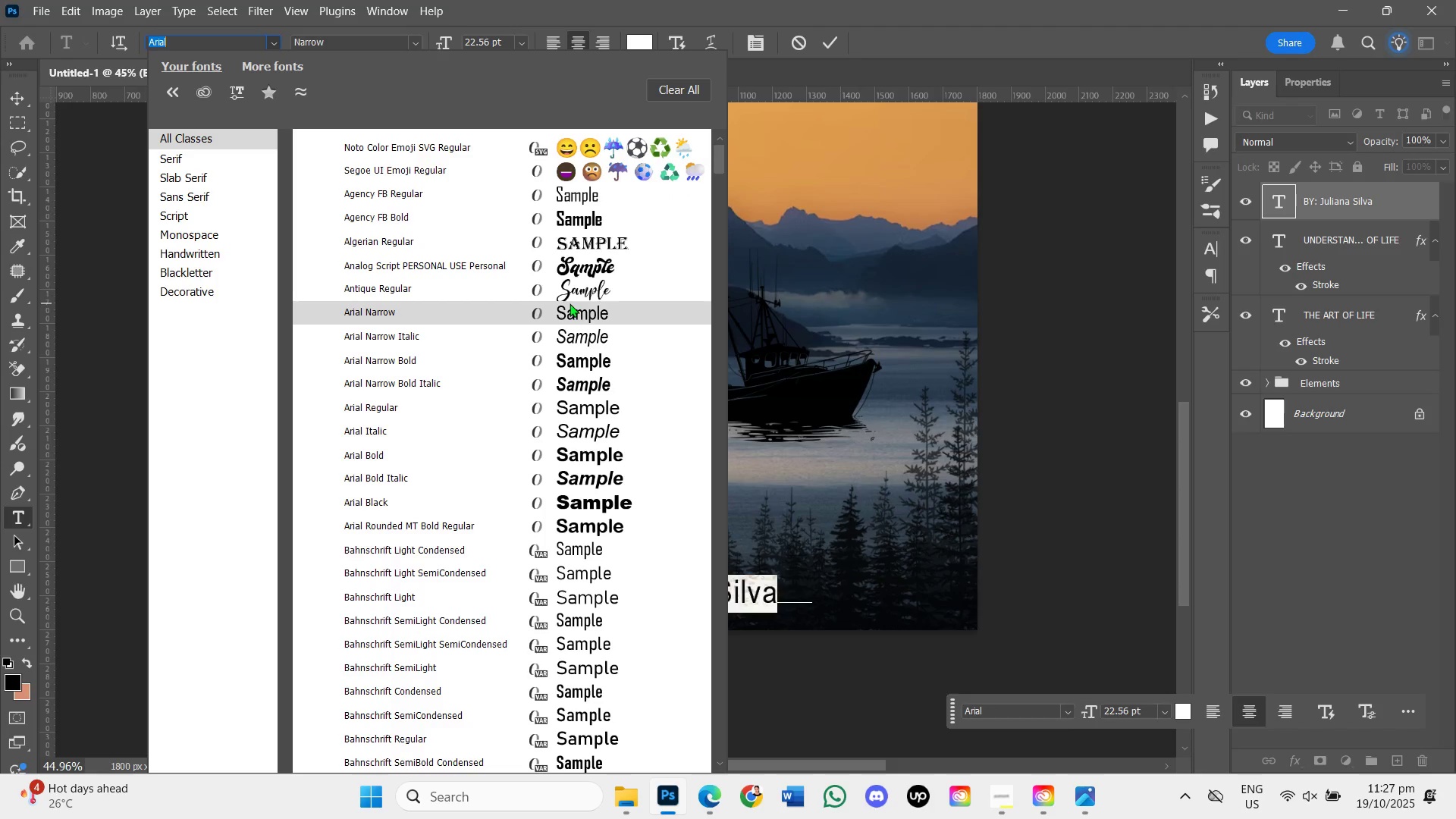 
left_click([570, 288])
 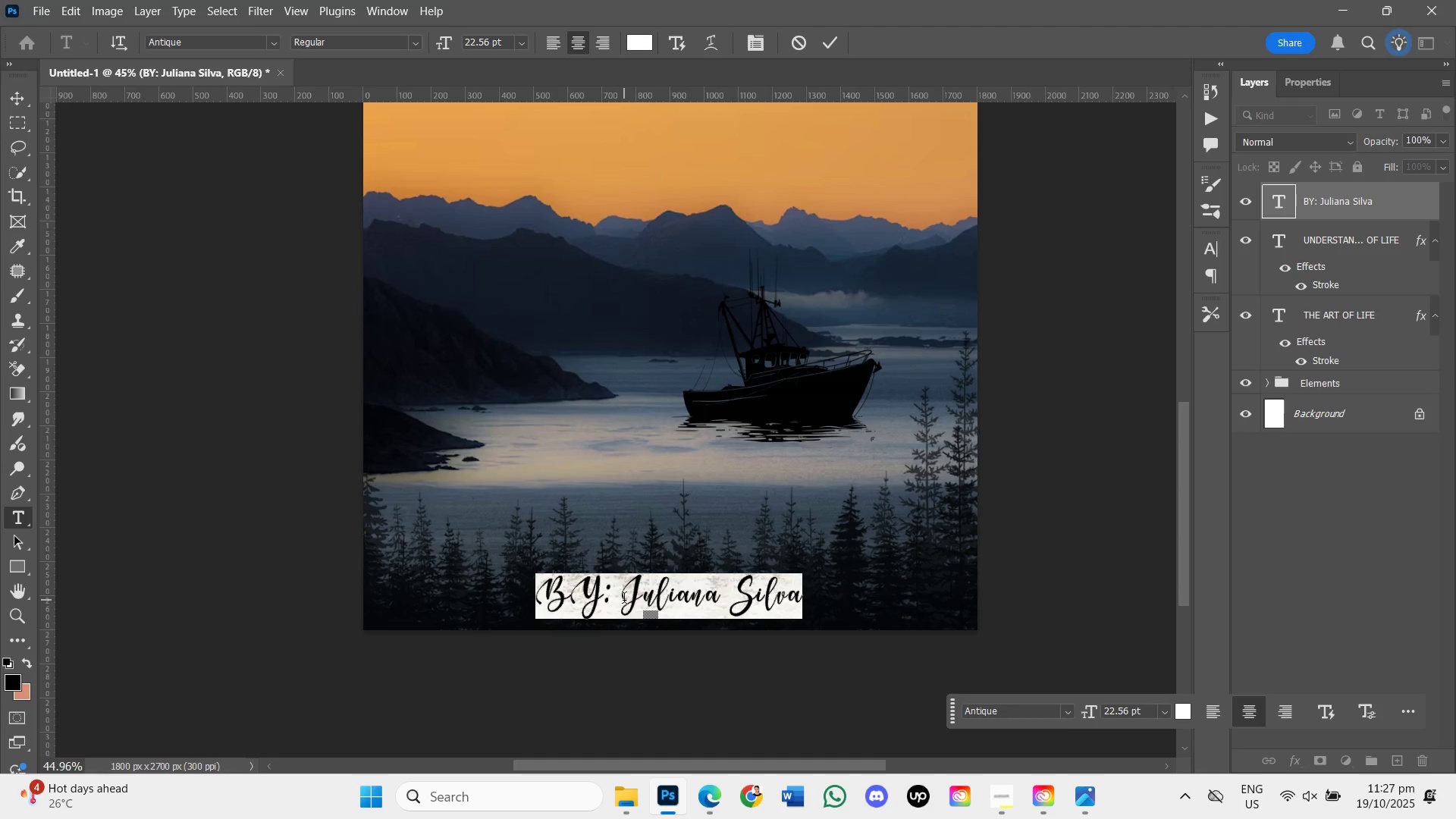 
key(Space)
 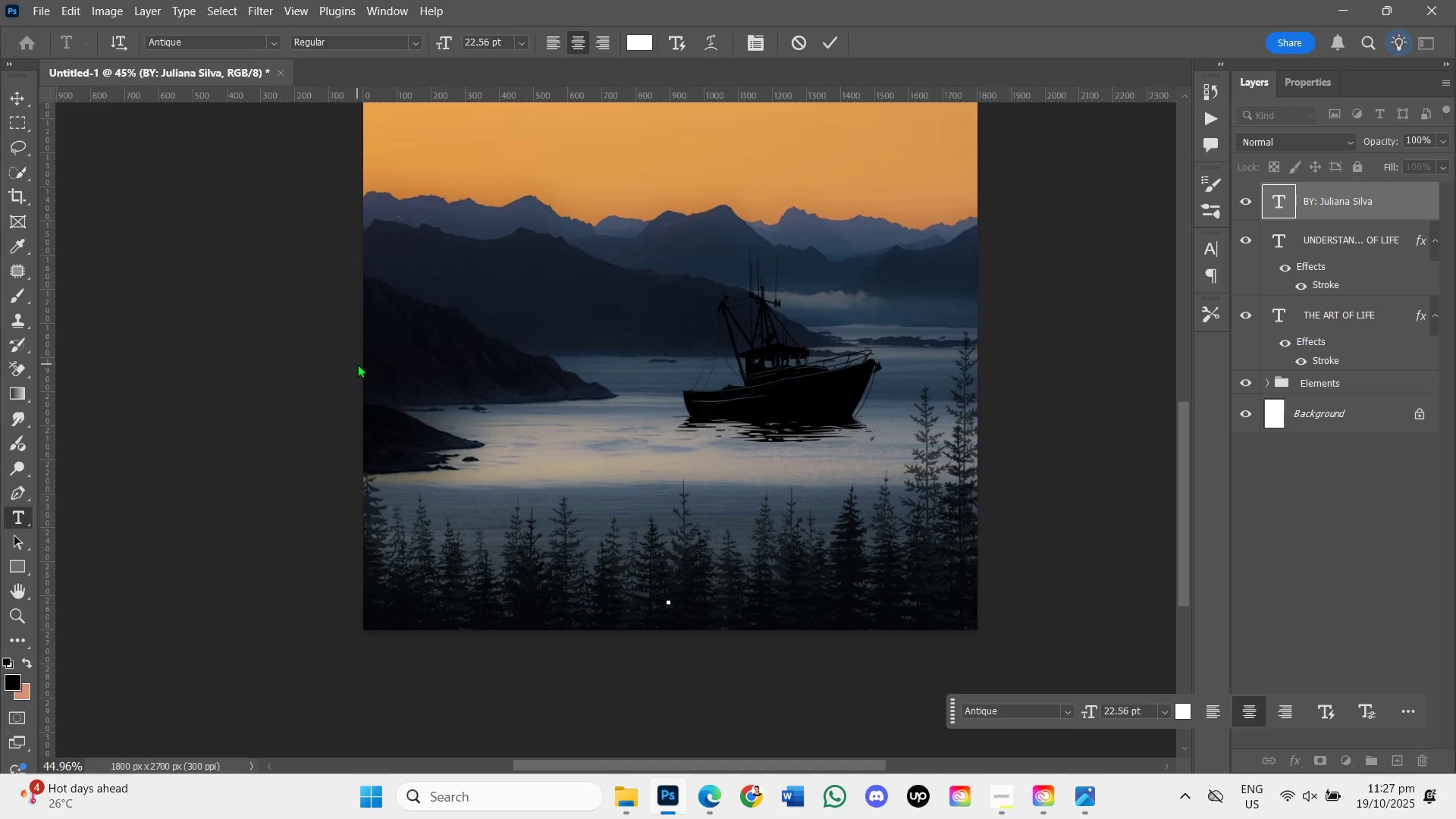 
hold_key(key=Space, duration=1.51)
 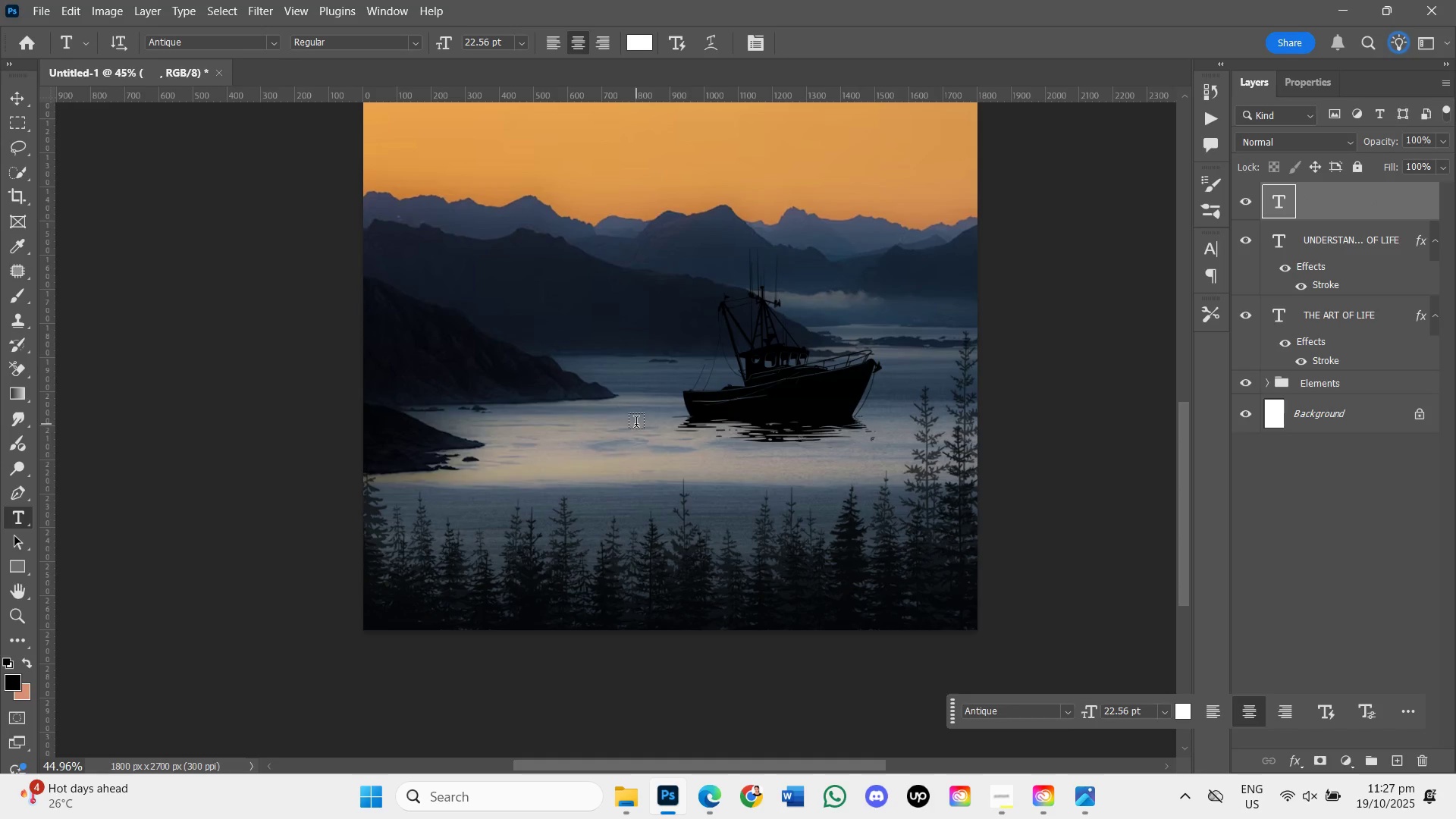 
left_click_drag(start_coordinate=[444, 410], to_coordinate=[636, 424])
 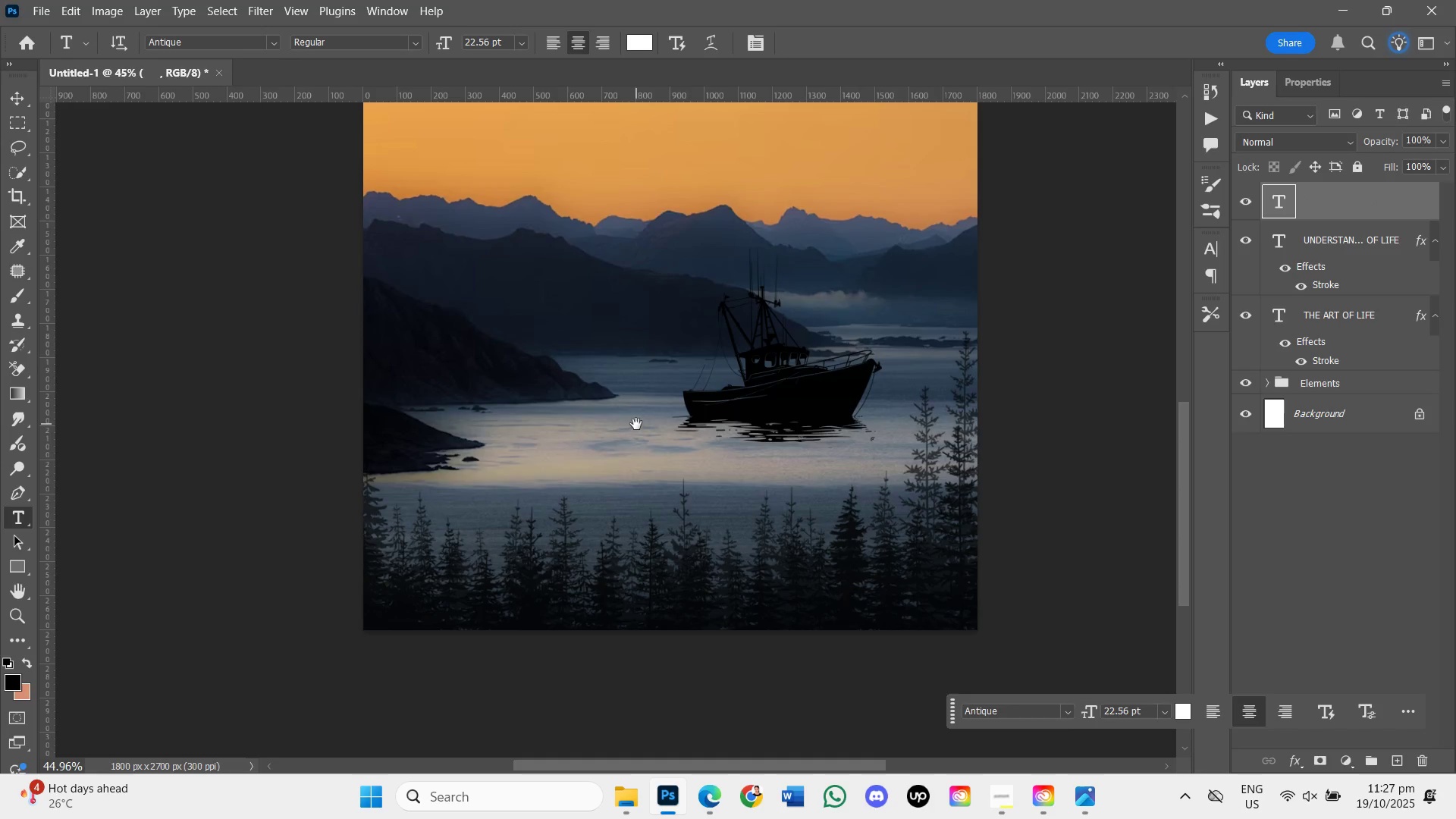 
key(Space)
 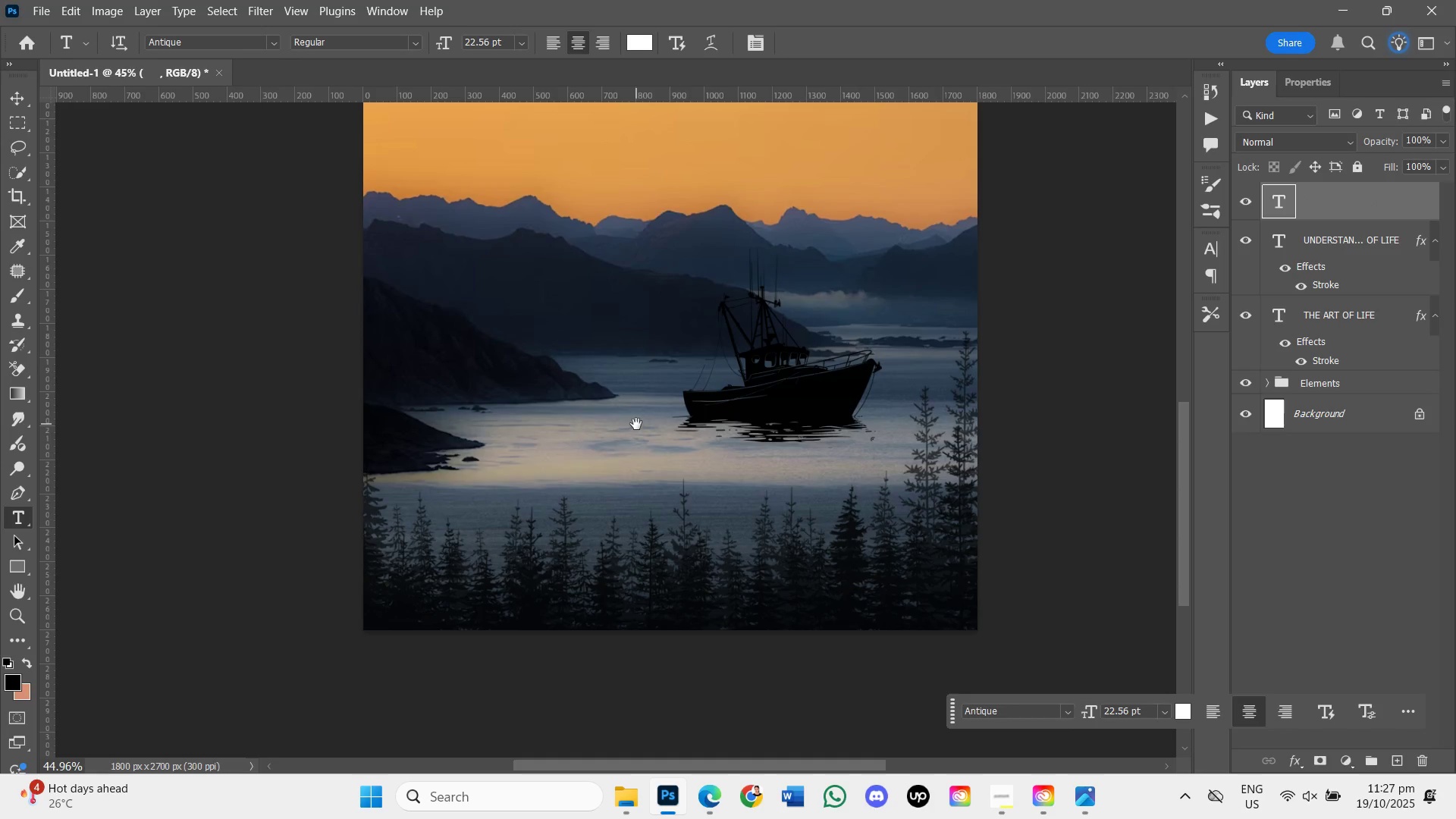 
key(Space)
 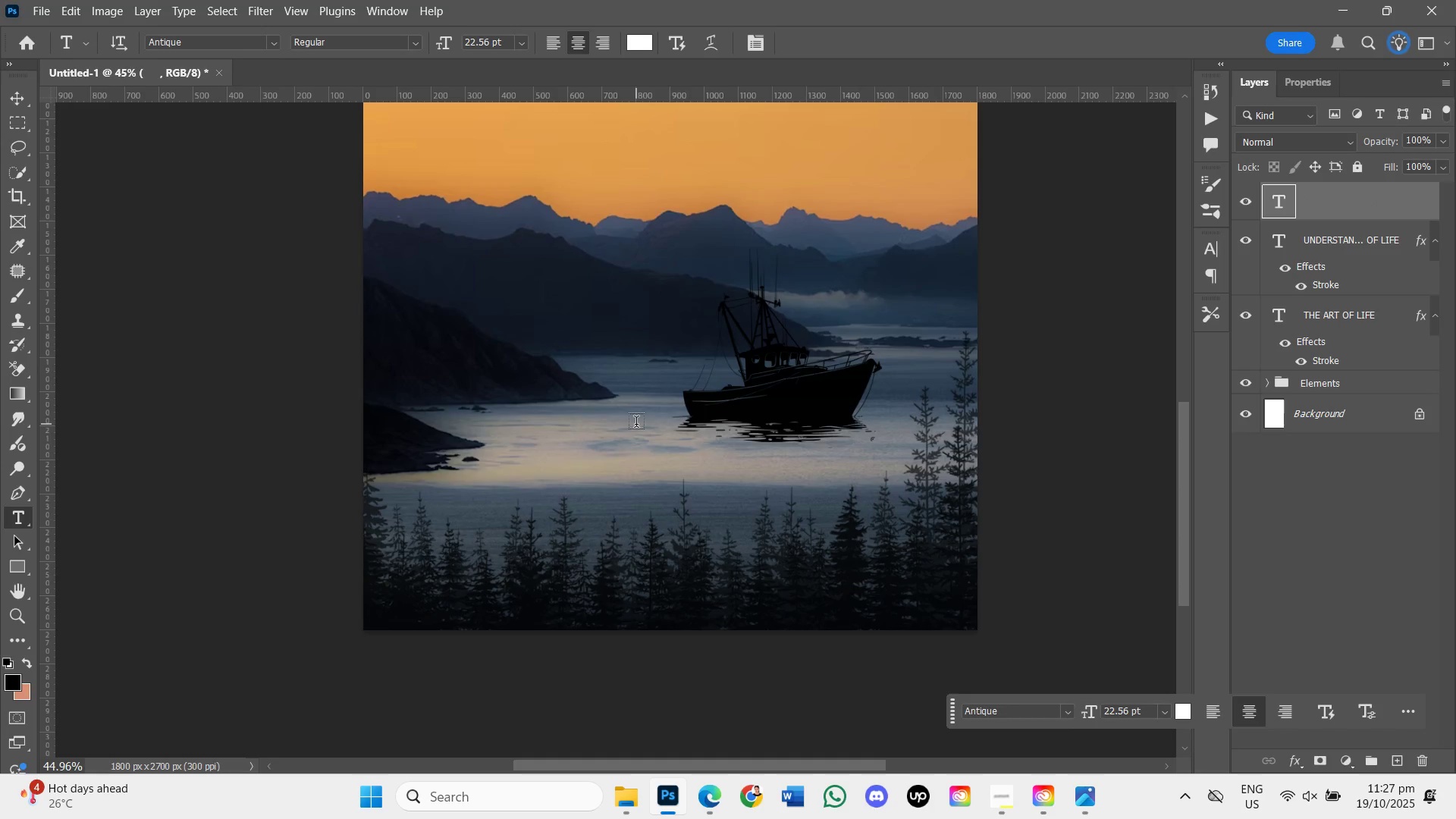 
key(Control+Z)
 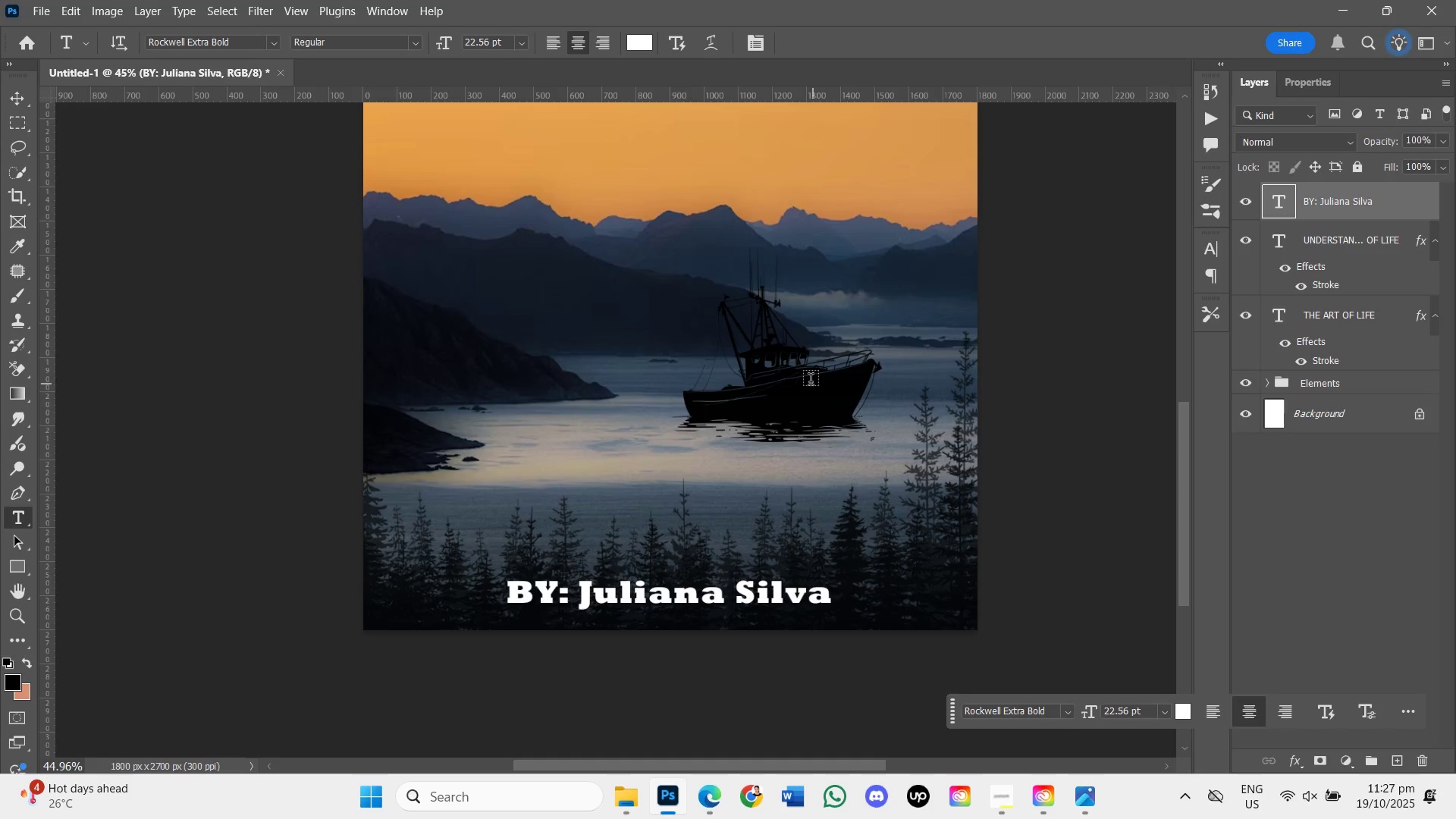 
scroll: coordinate [494, 376], scroll_direction: down, amount: 5.0
 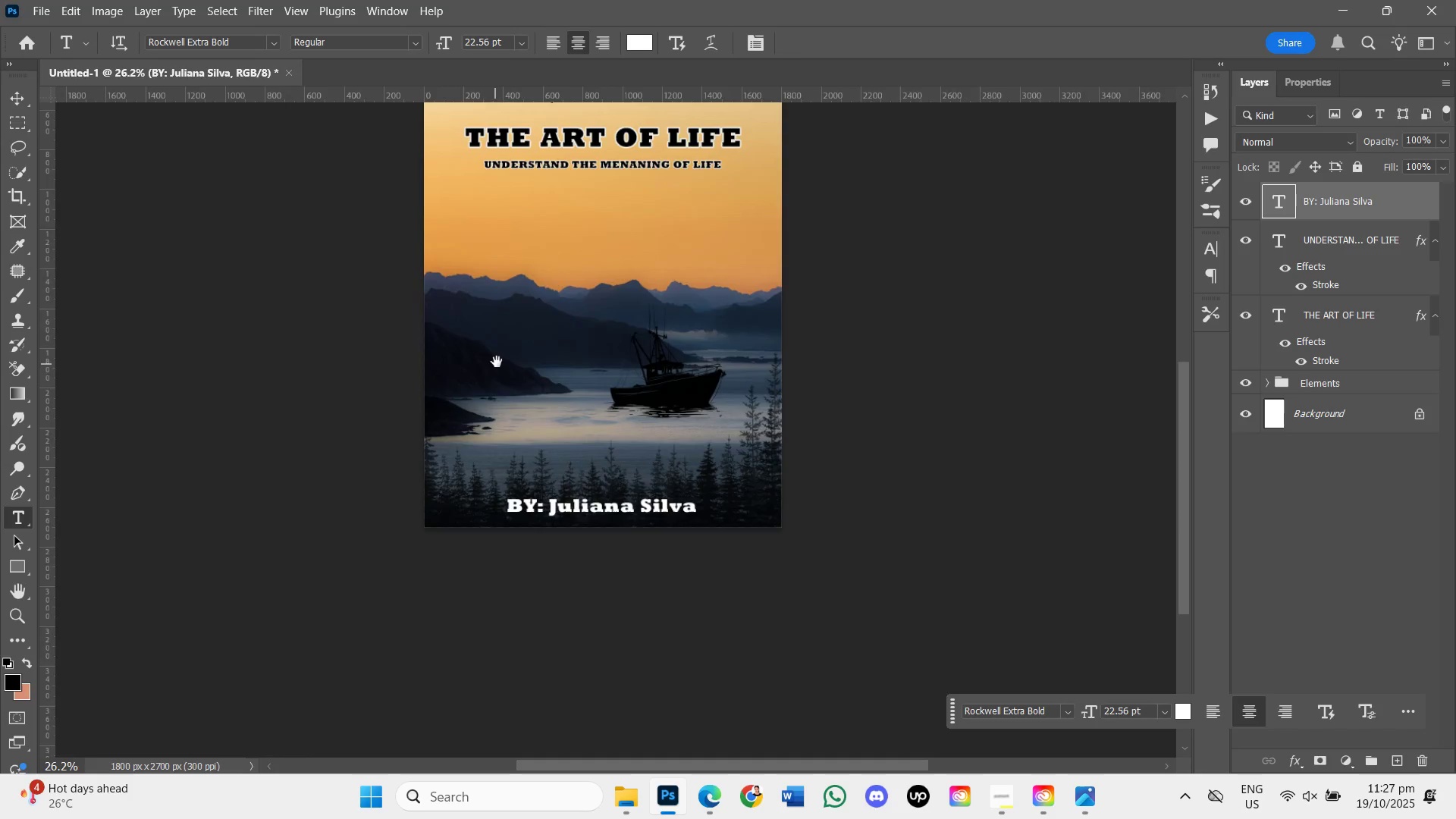 
hold_key(key=Space, duration=1.5)
 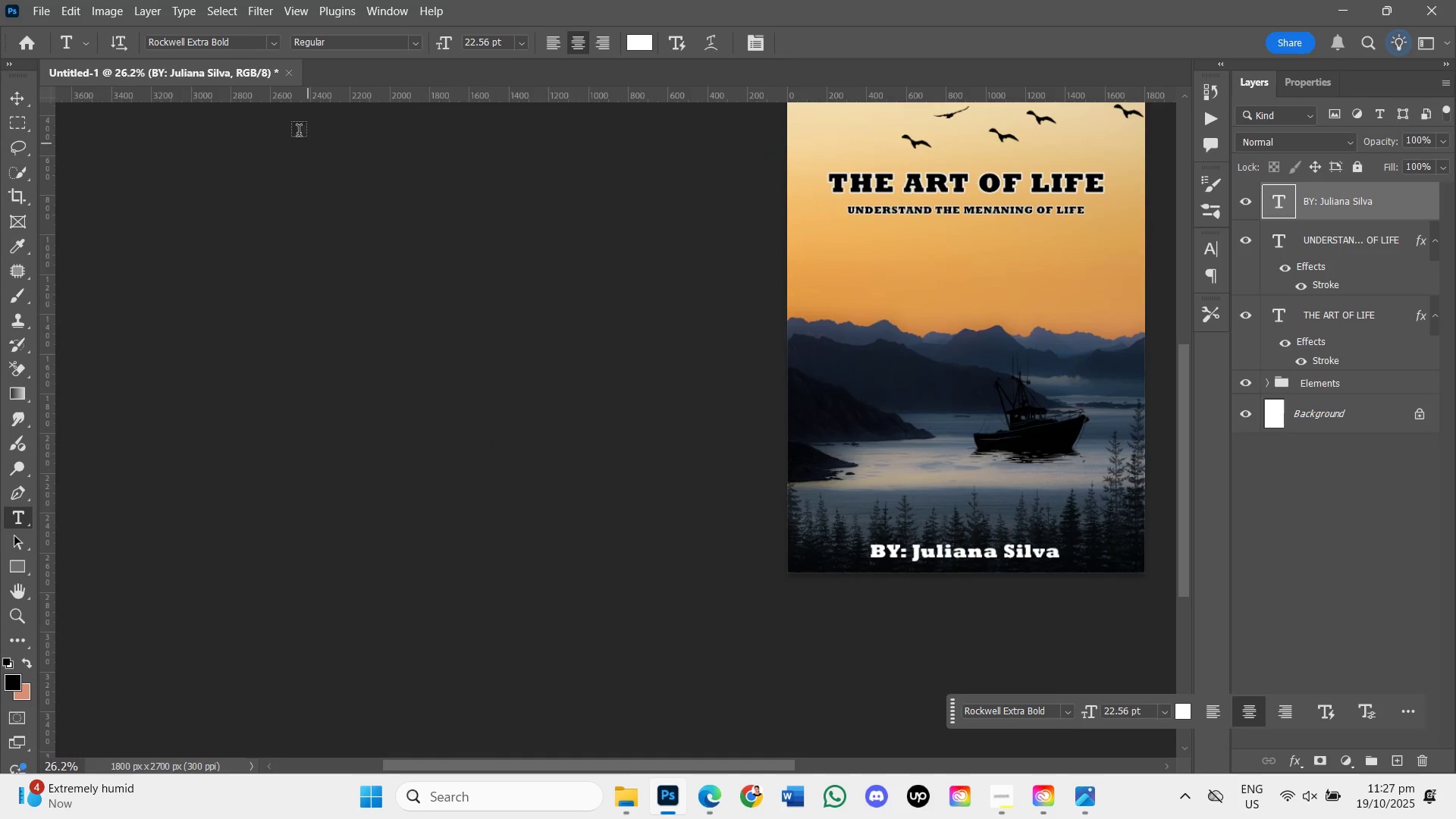 
left_click_drag(start_coordinate=[500, 340], to_coordinate=[863, 386])
 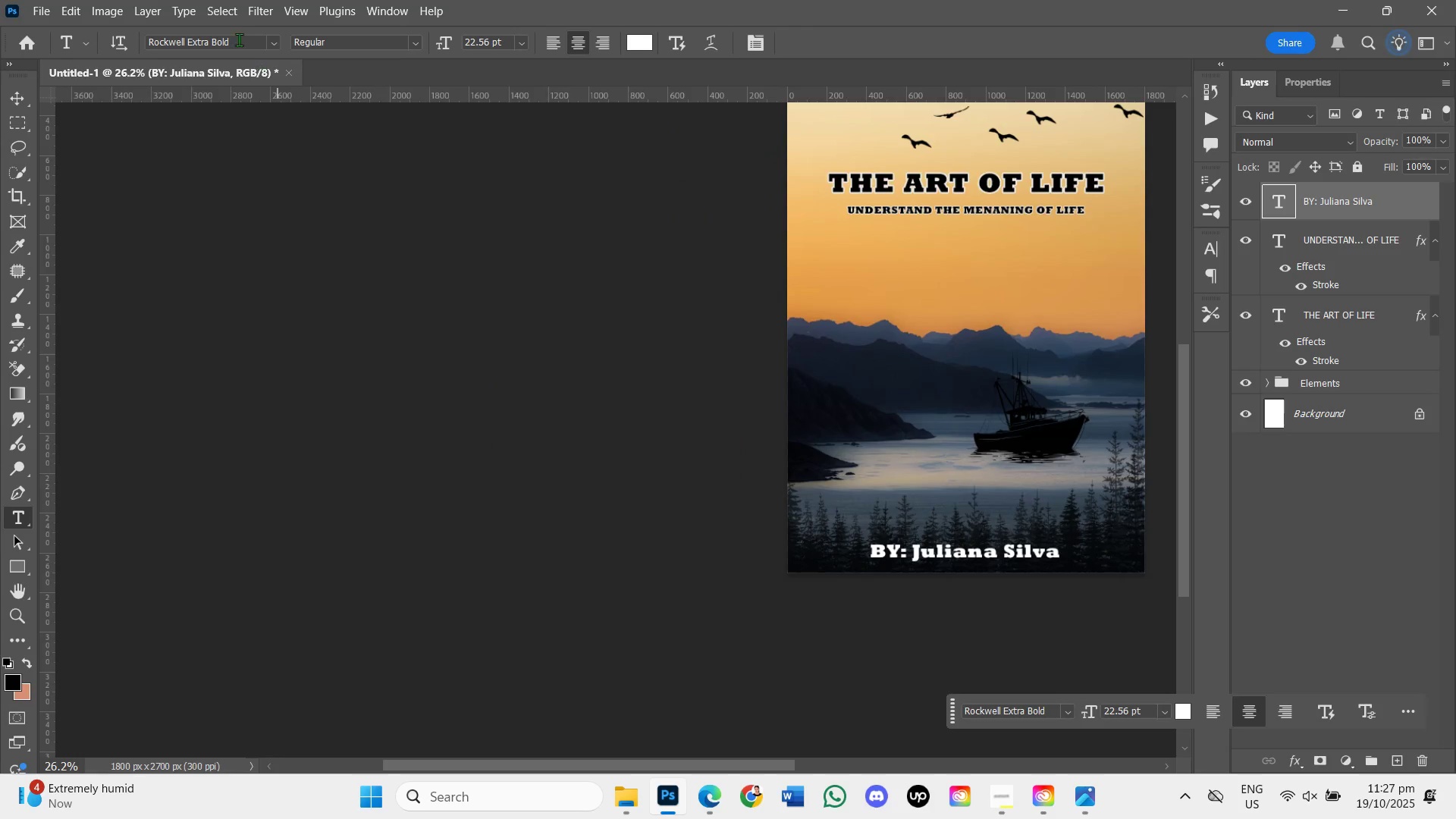 
key(Space)
 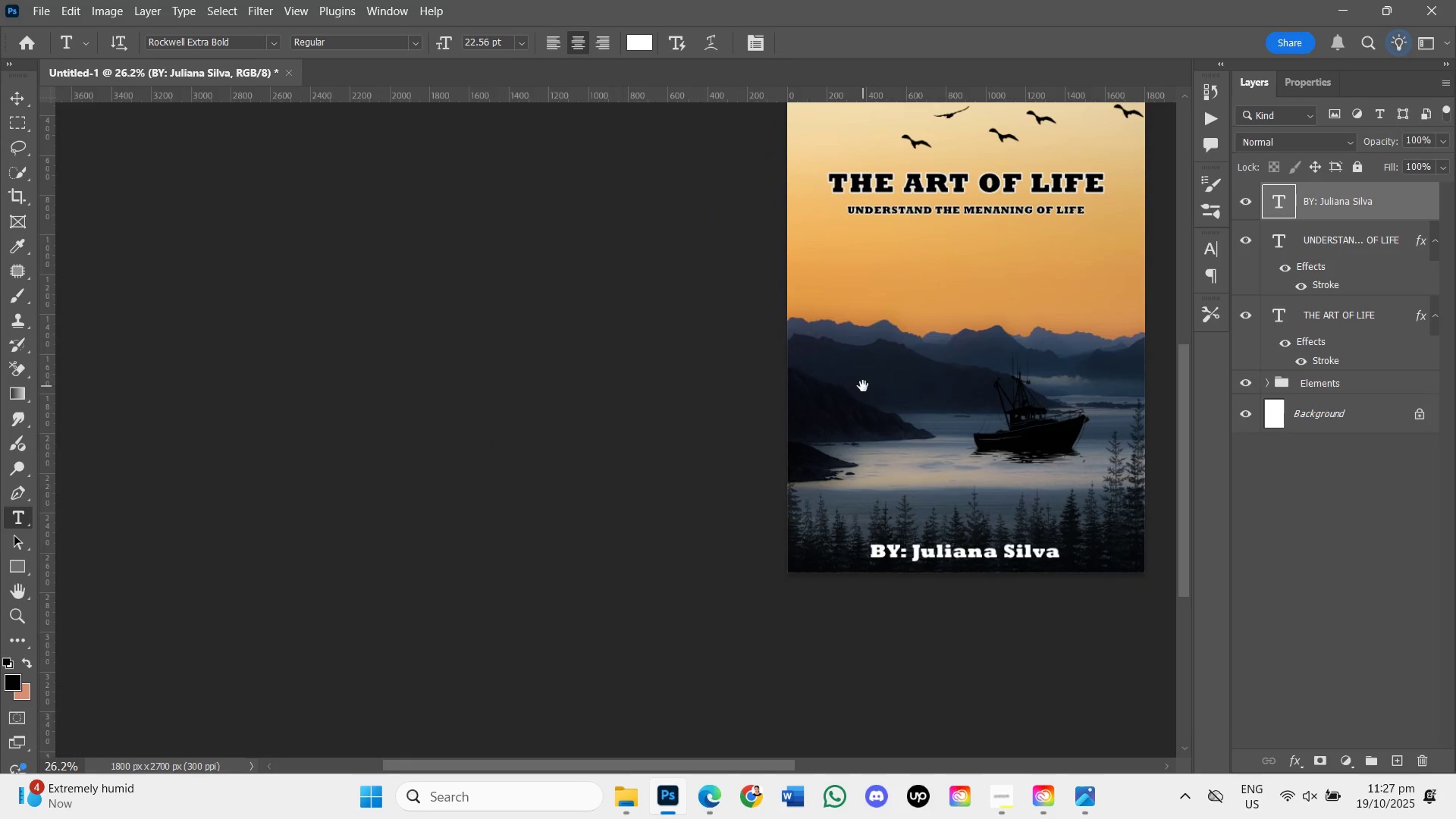 
key(Space)
 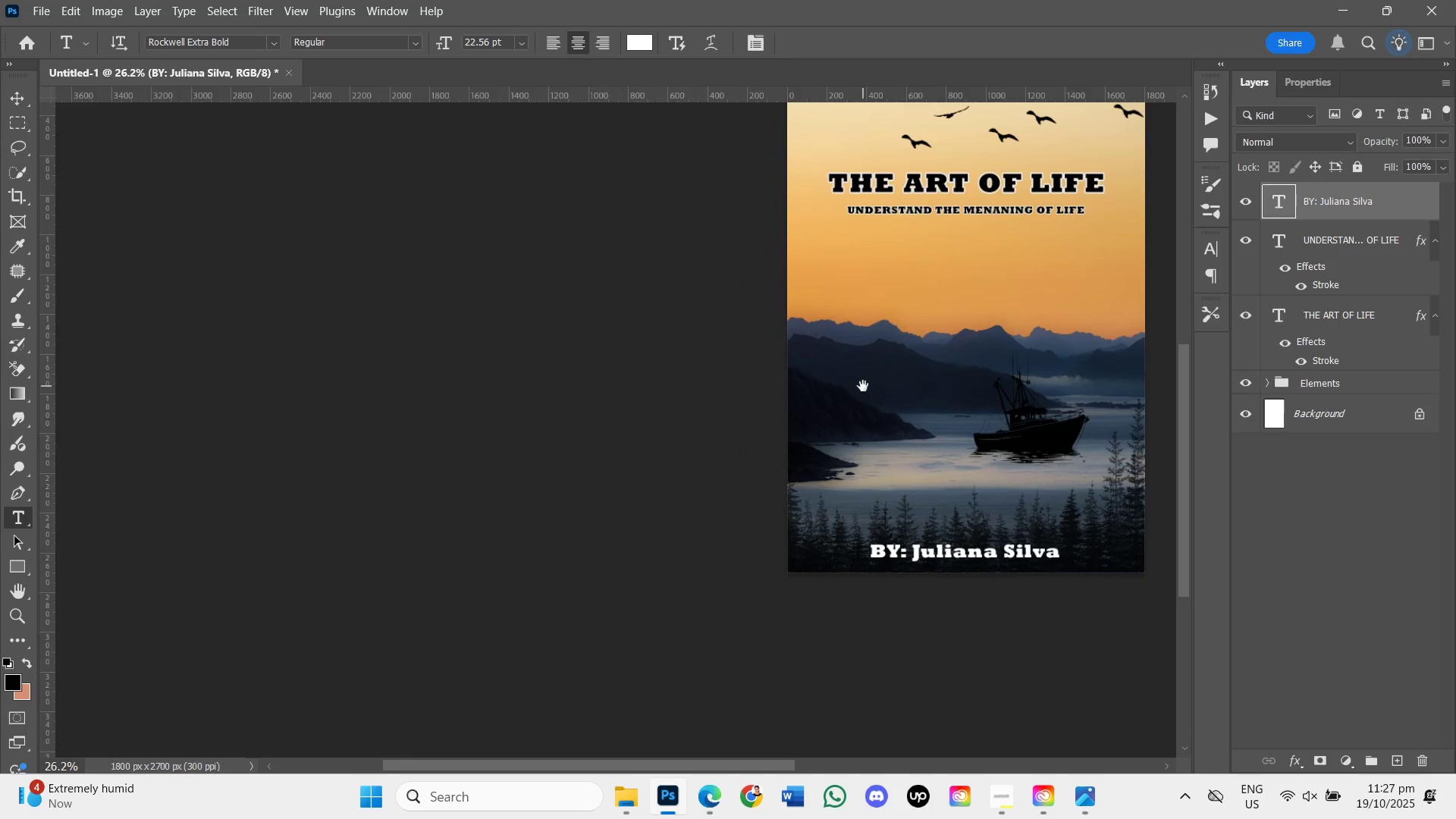 
key(Space)
 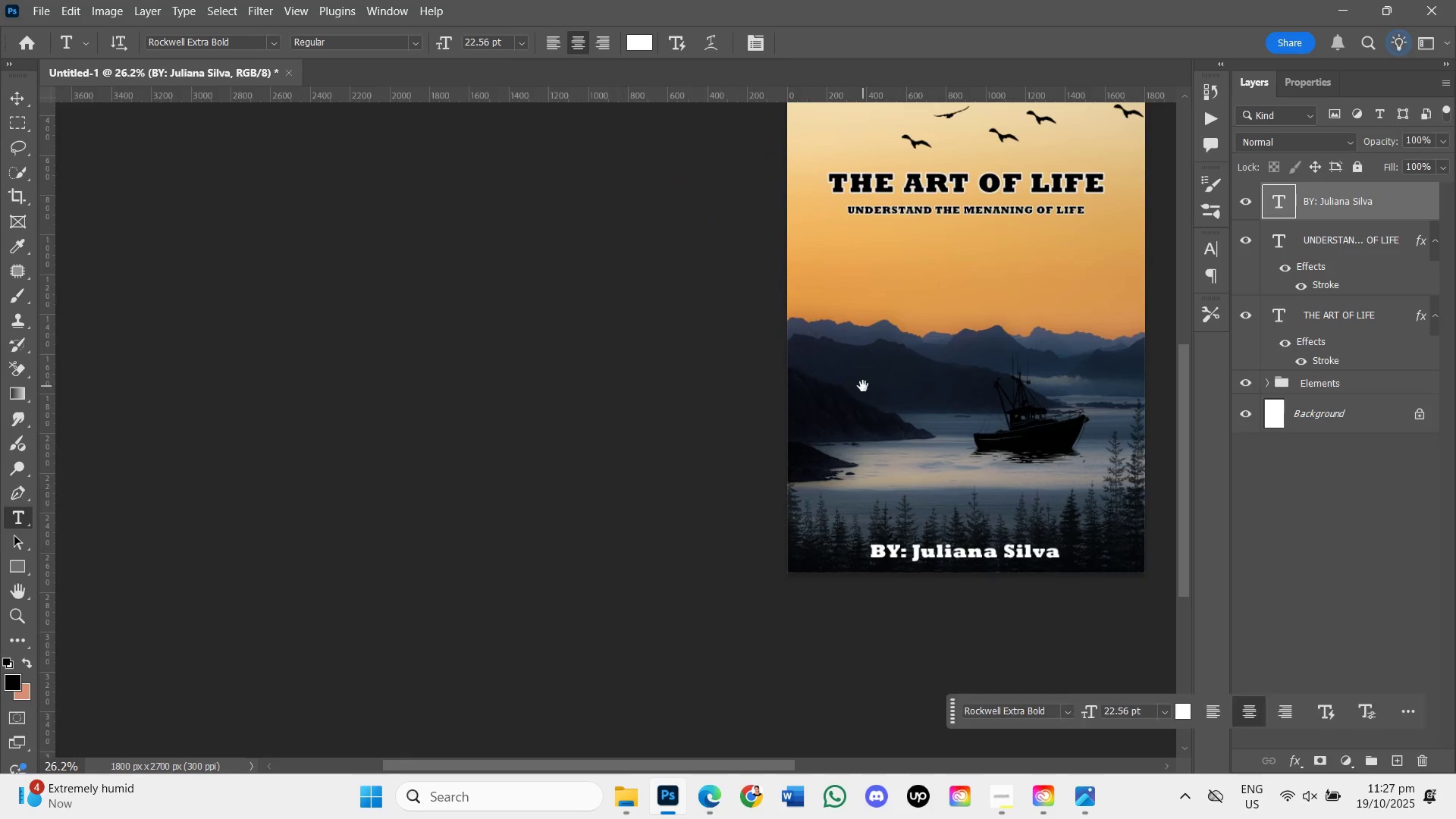 
key(Space)
 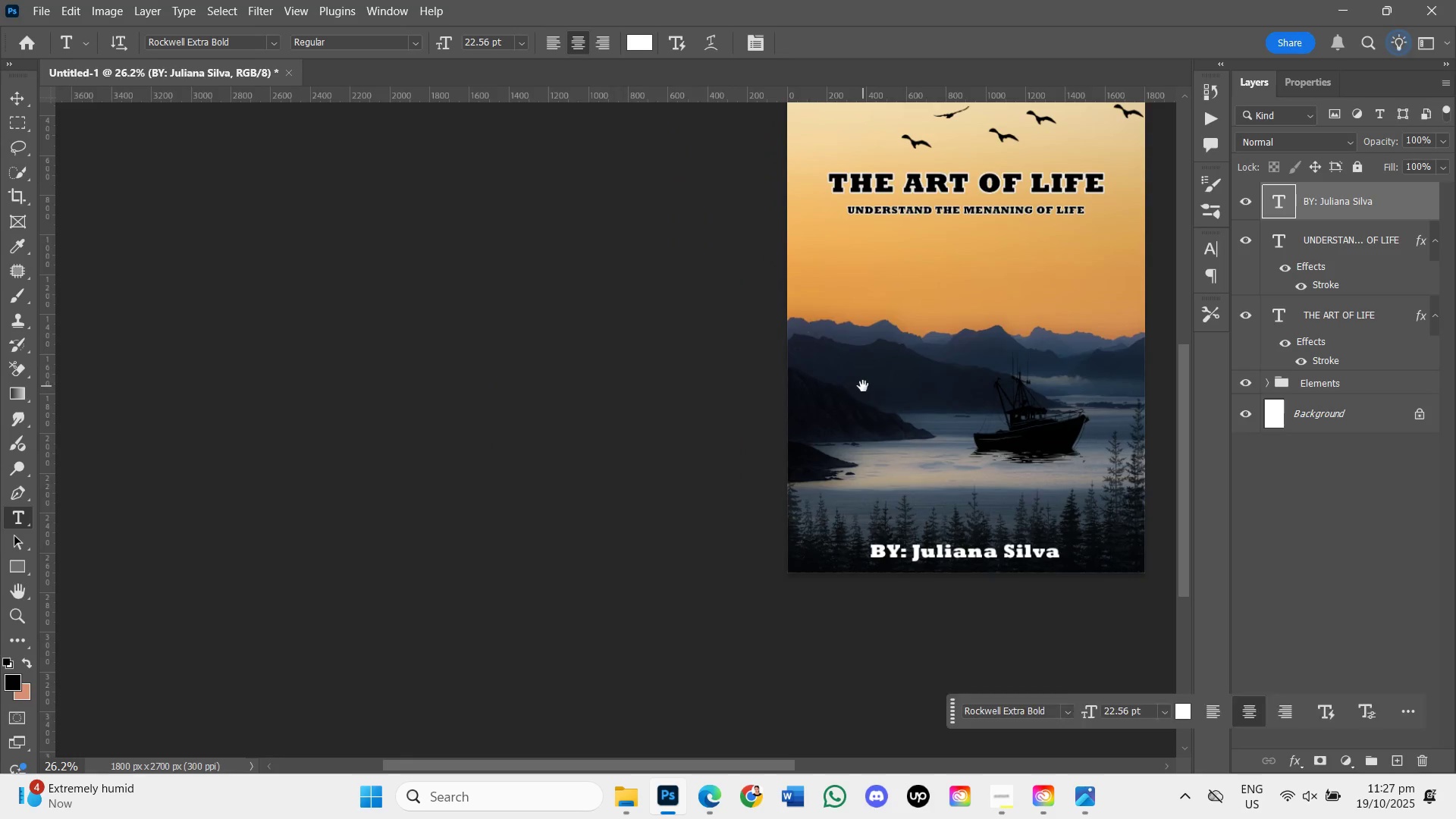 
key(Space)
 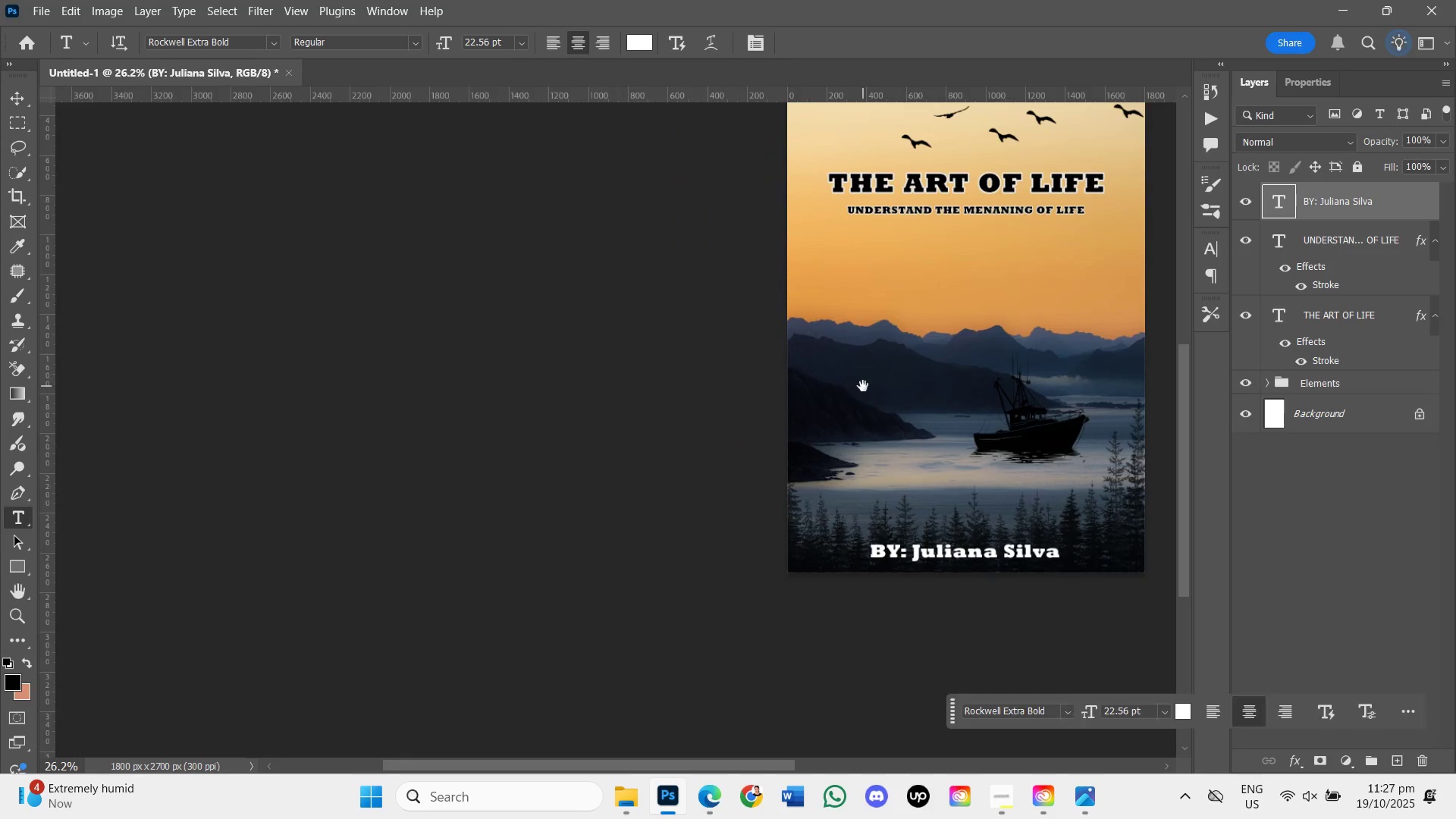 
key(Space)
 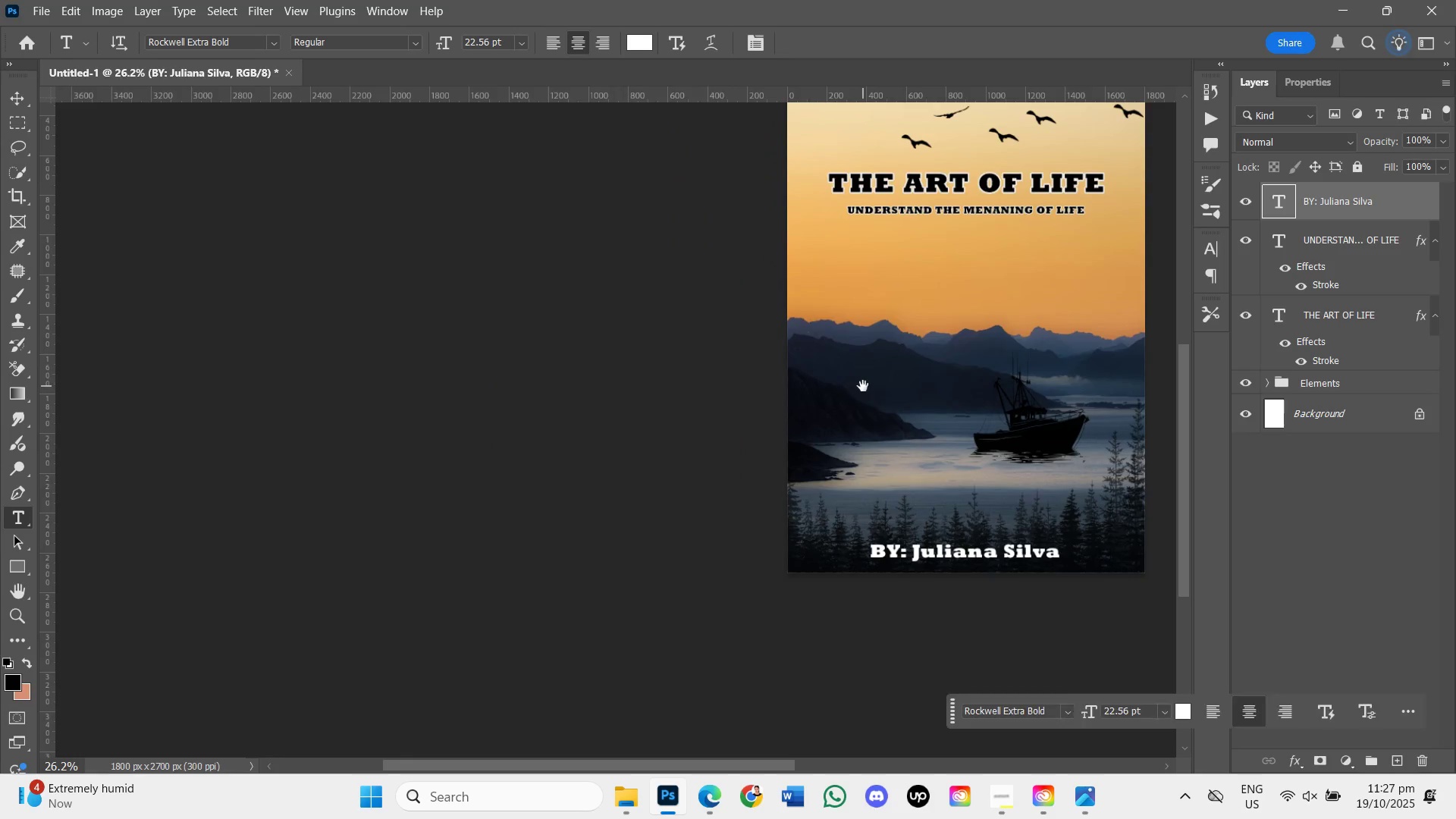 
key(Space)
 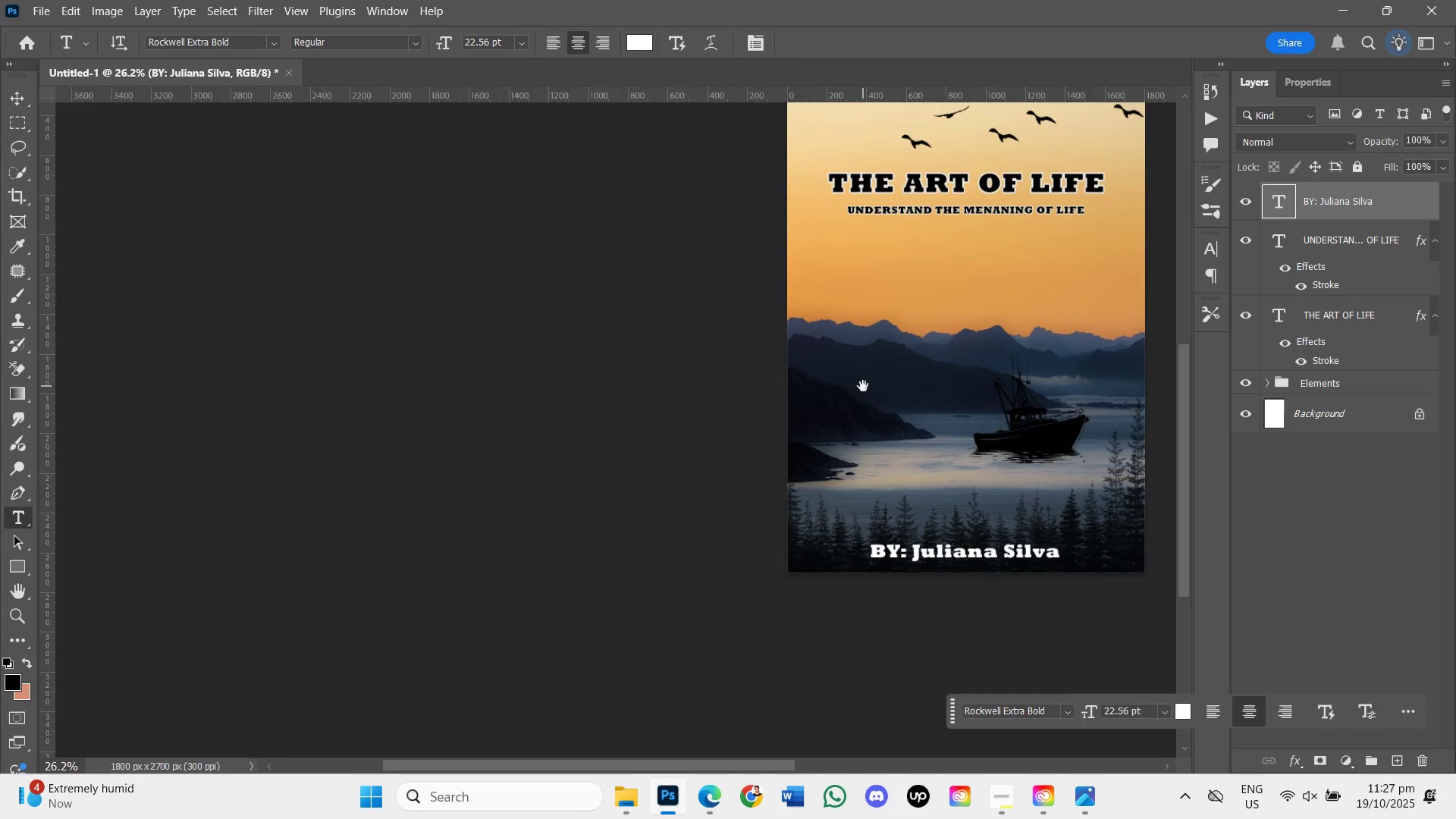 
key(Space)
 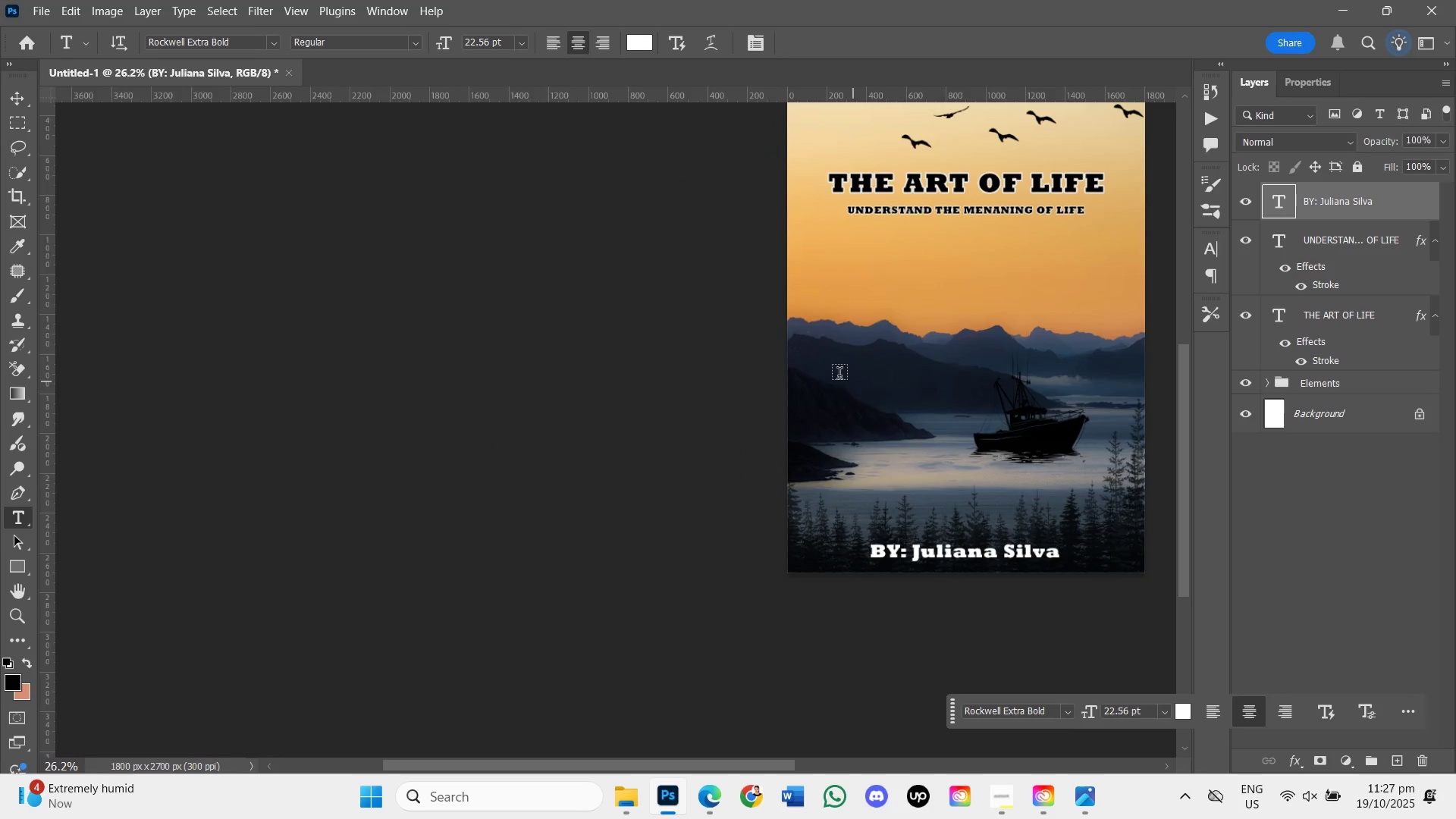 
key(Space)
 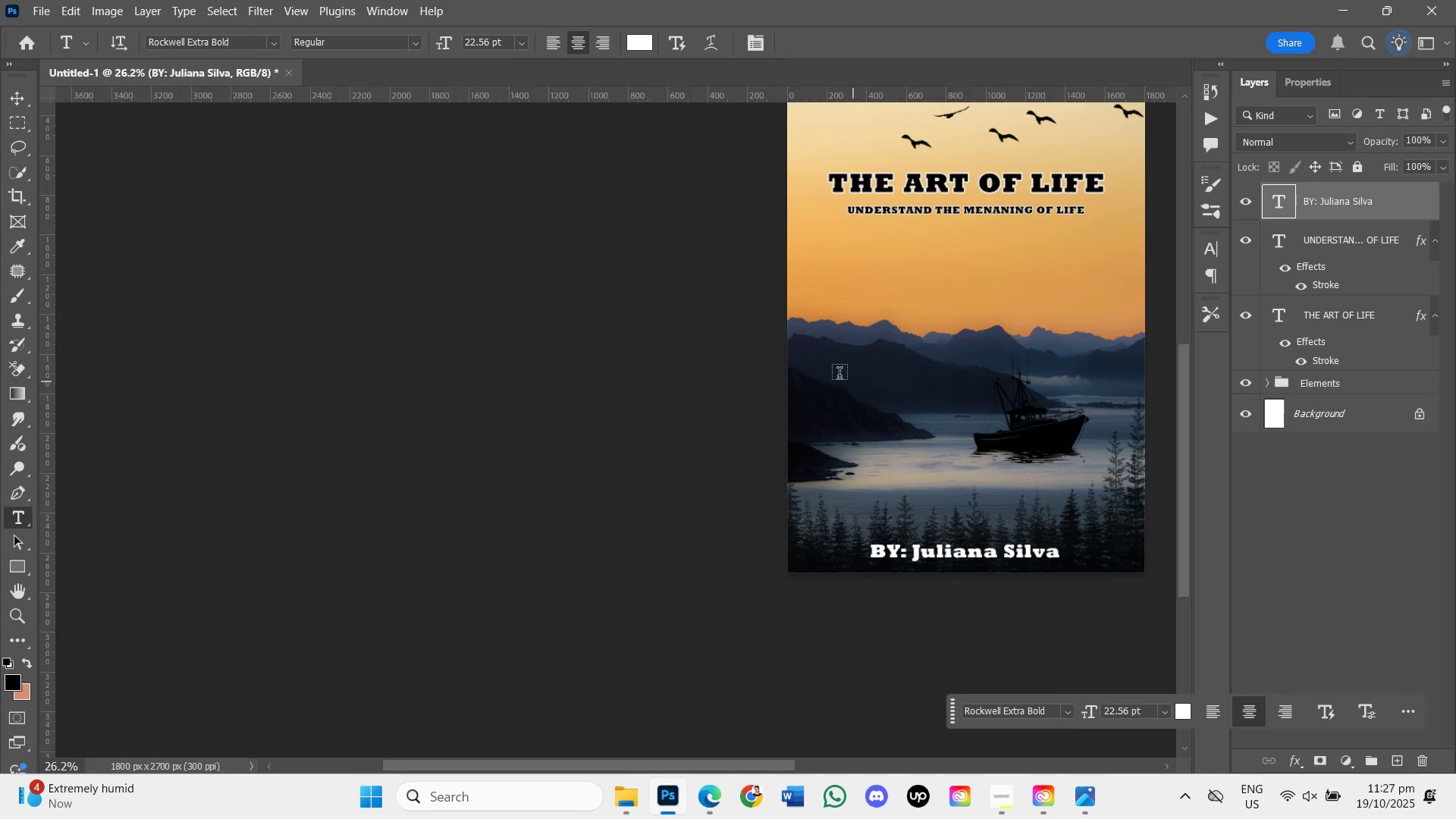 
key(Space)
 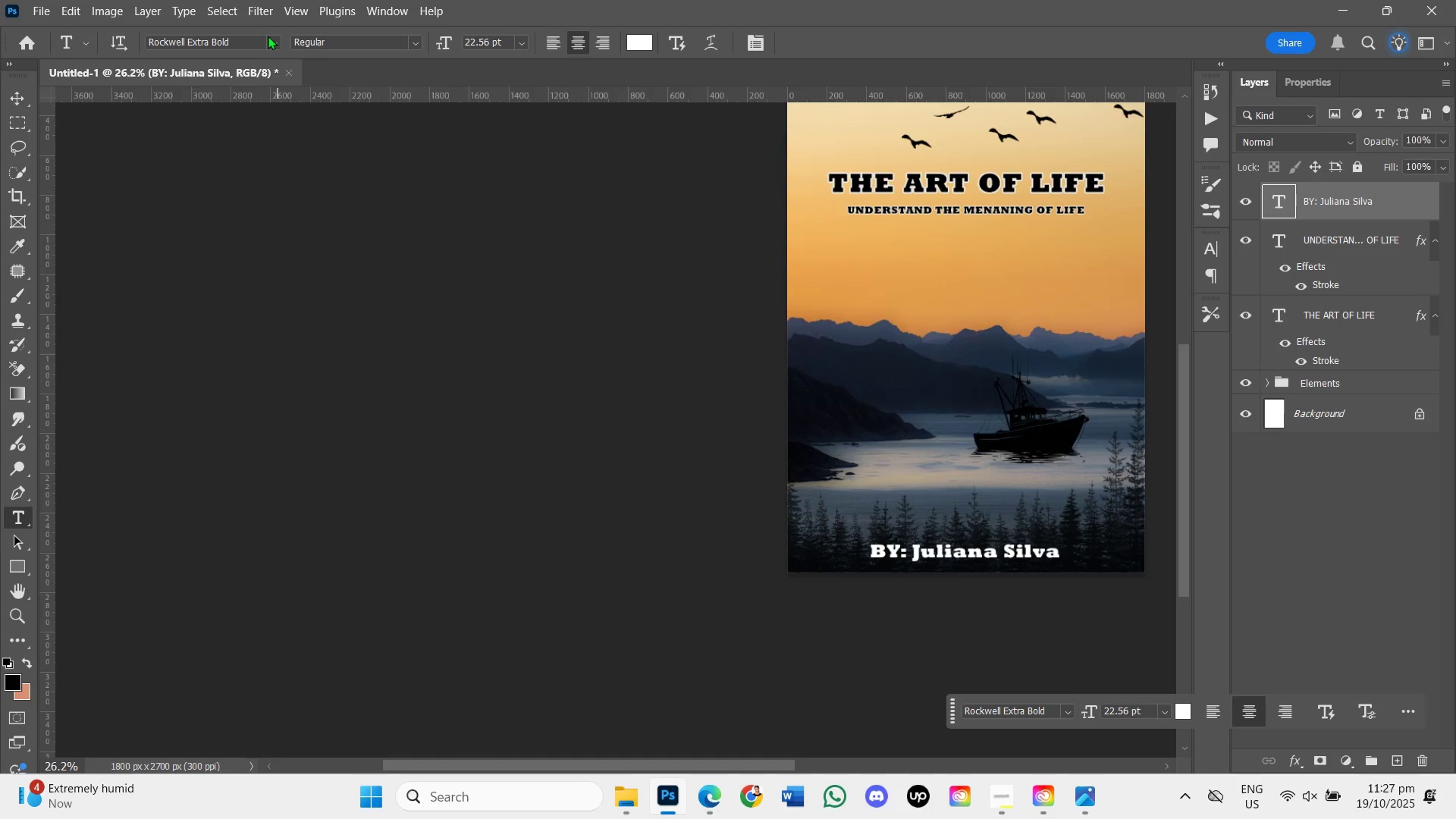 
left_click([270, 37])
 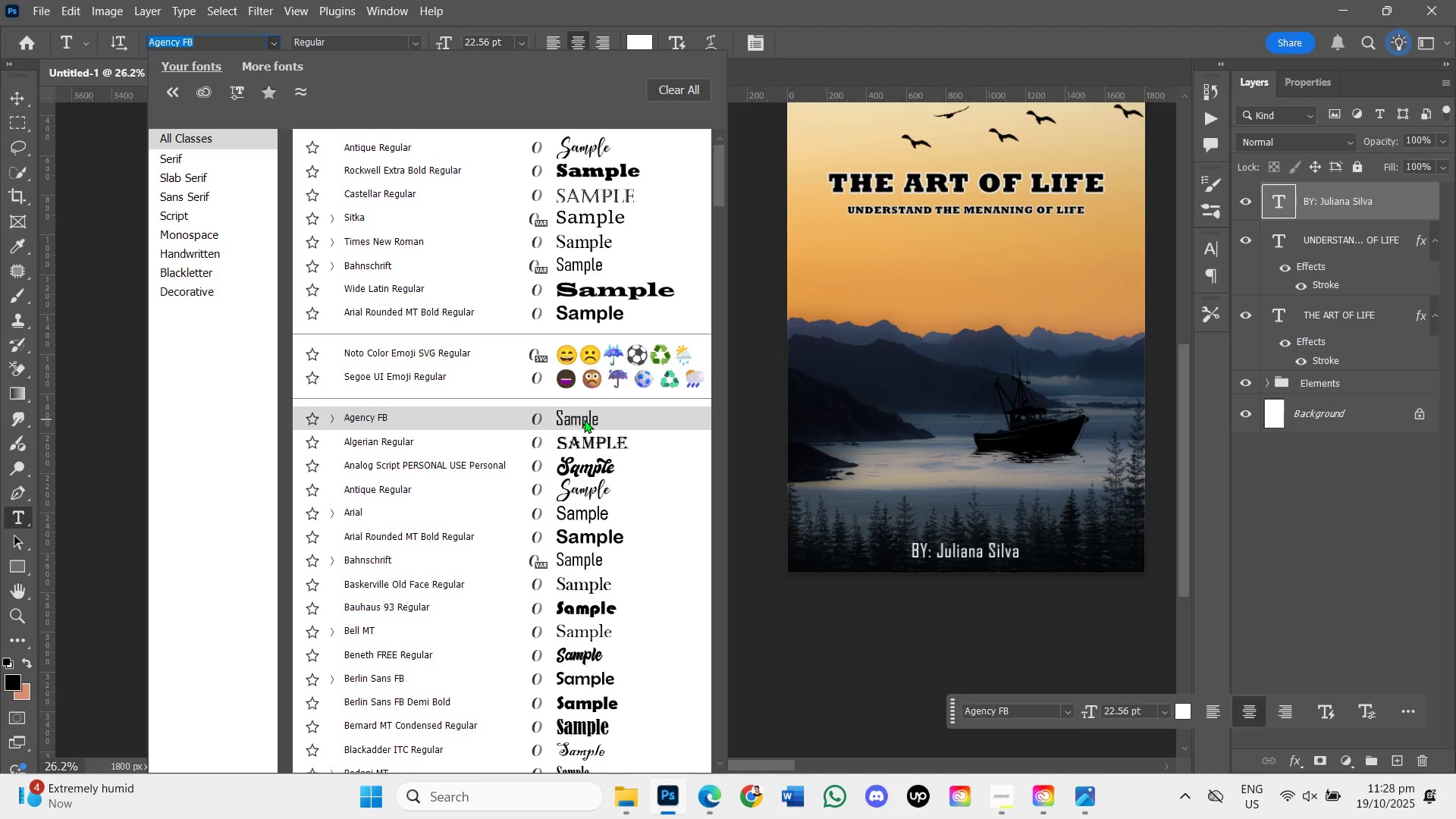 
wait(24.98)
 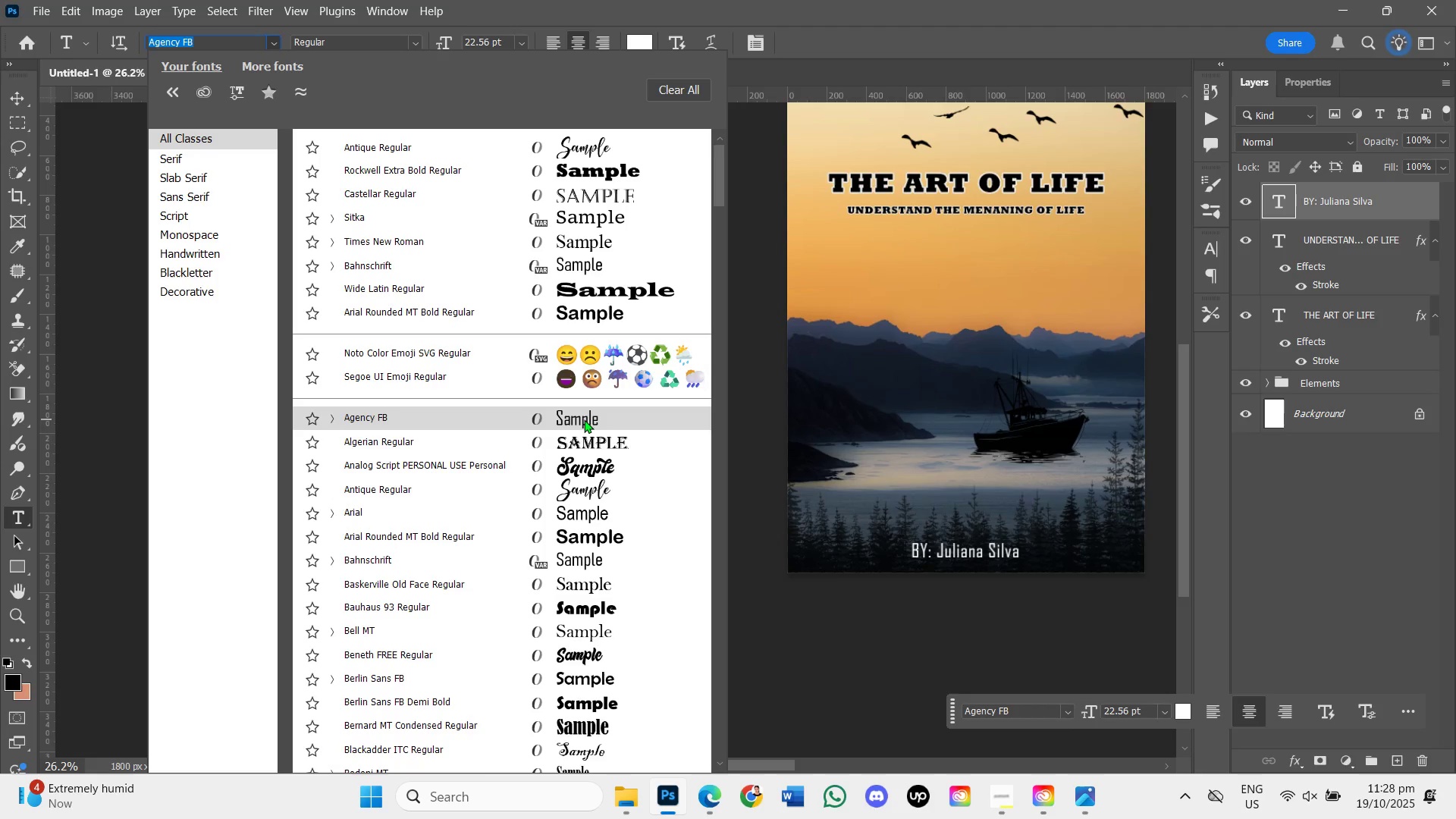 
left_click([584, 419])
 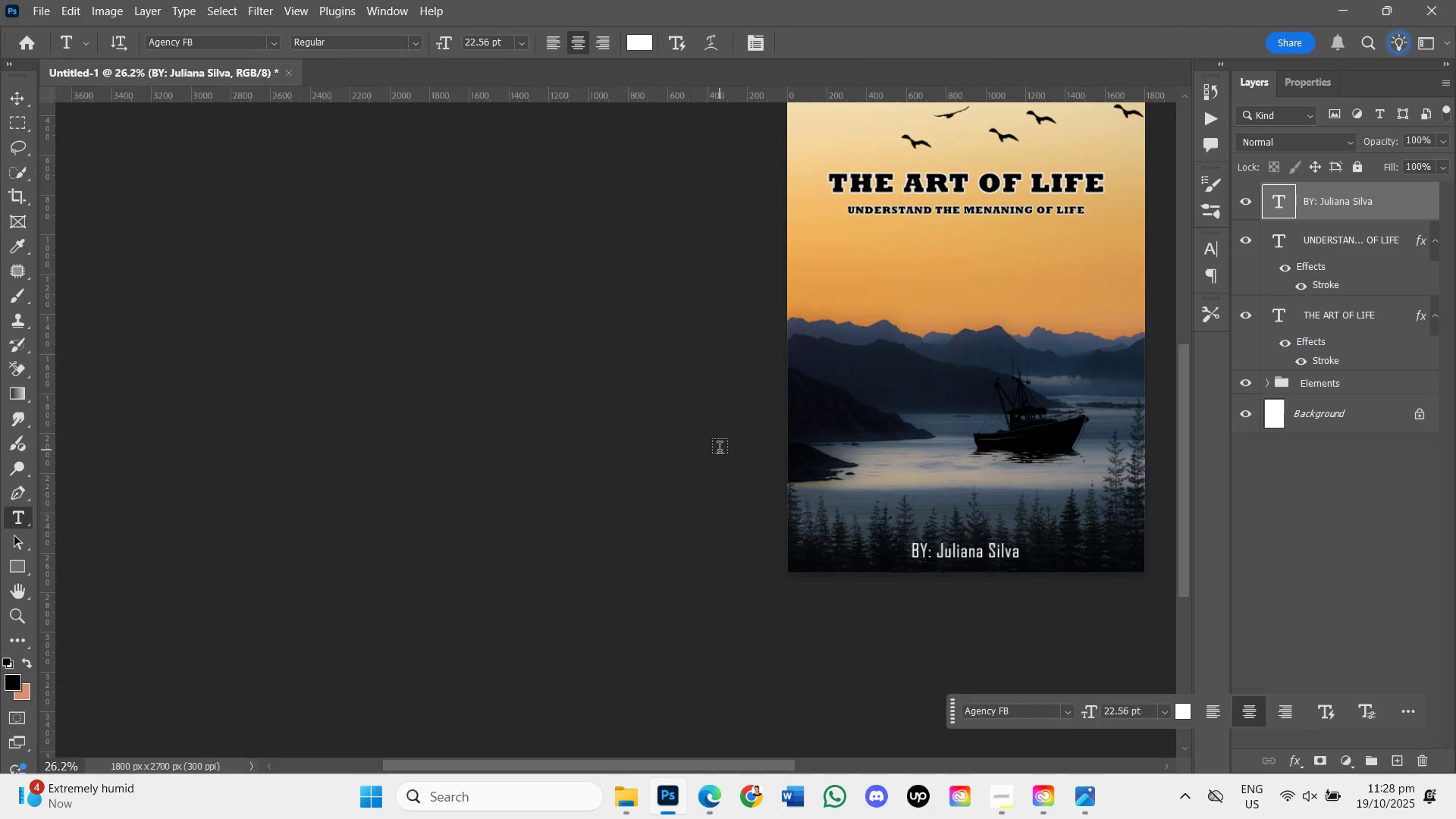 
scroll: coordinate [715, 461], scroll_direction: up, amount: 5.0
 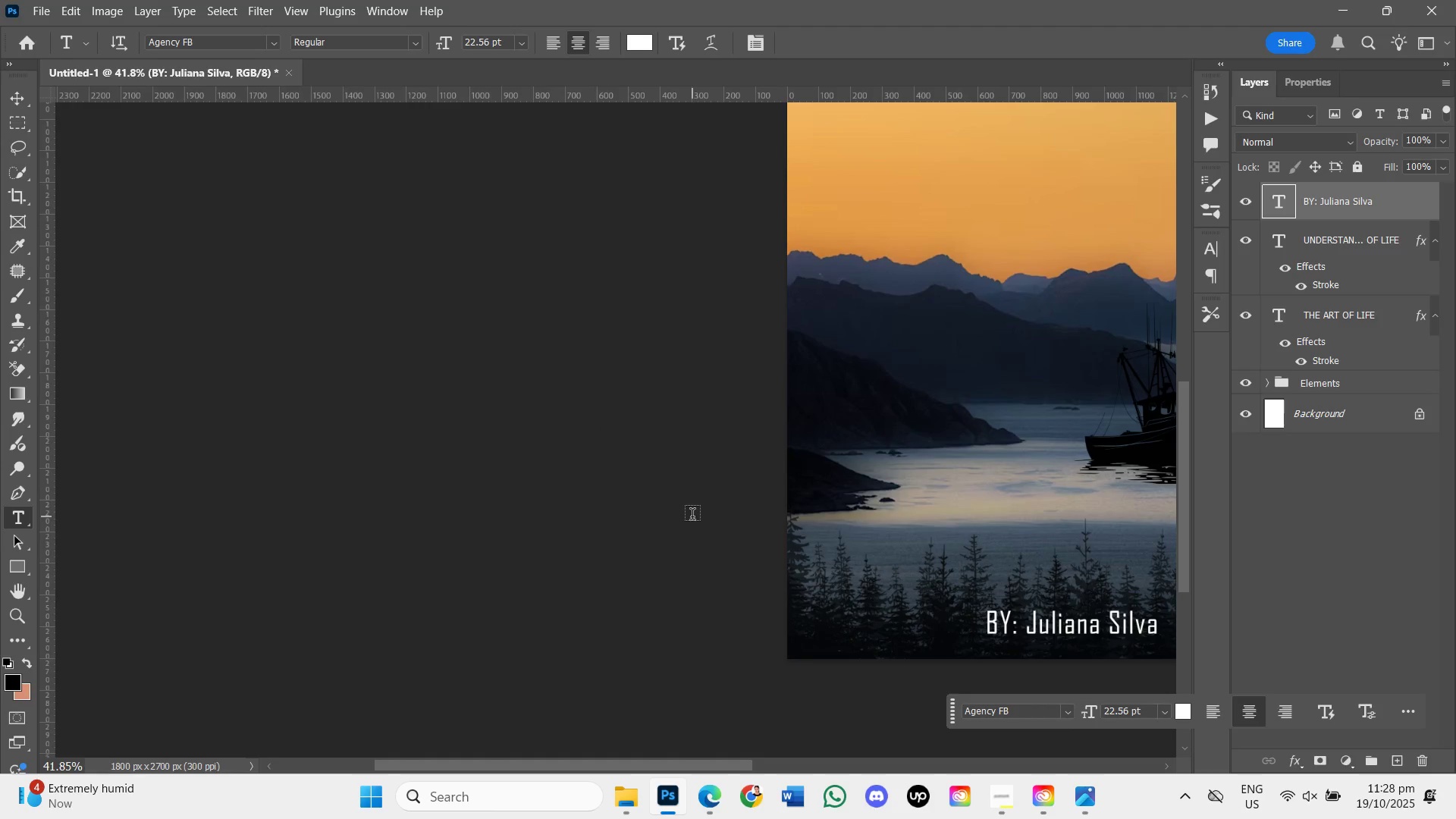 
hold_key(key=Space, duration=1.5)
 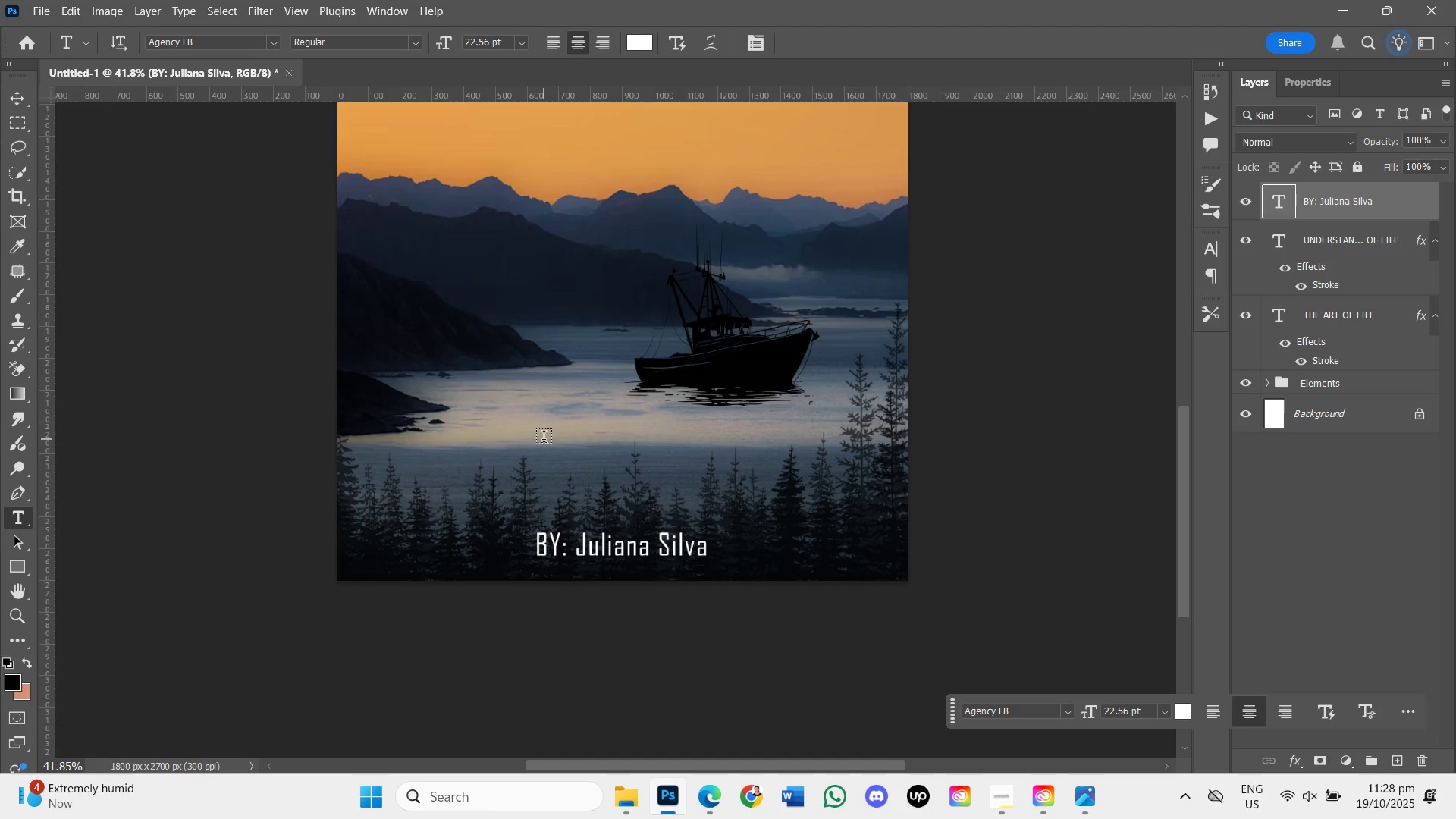 
left_click_drag(start_coordinate=[725, 509], to_coordinate=[275, 431])
 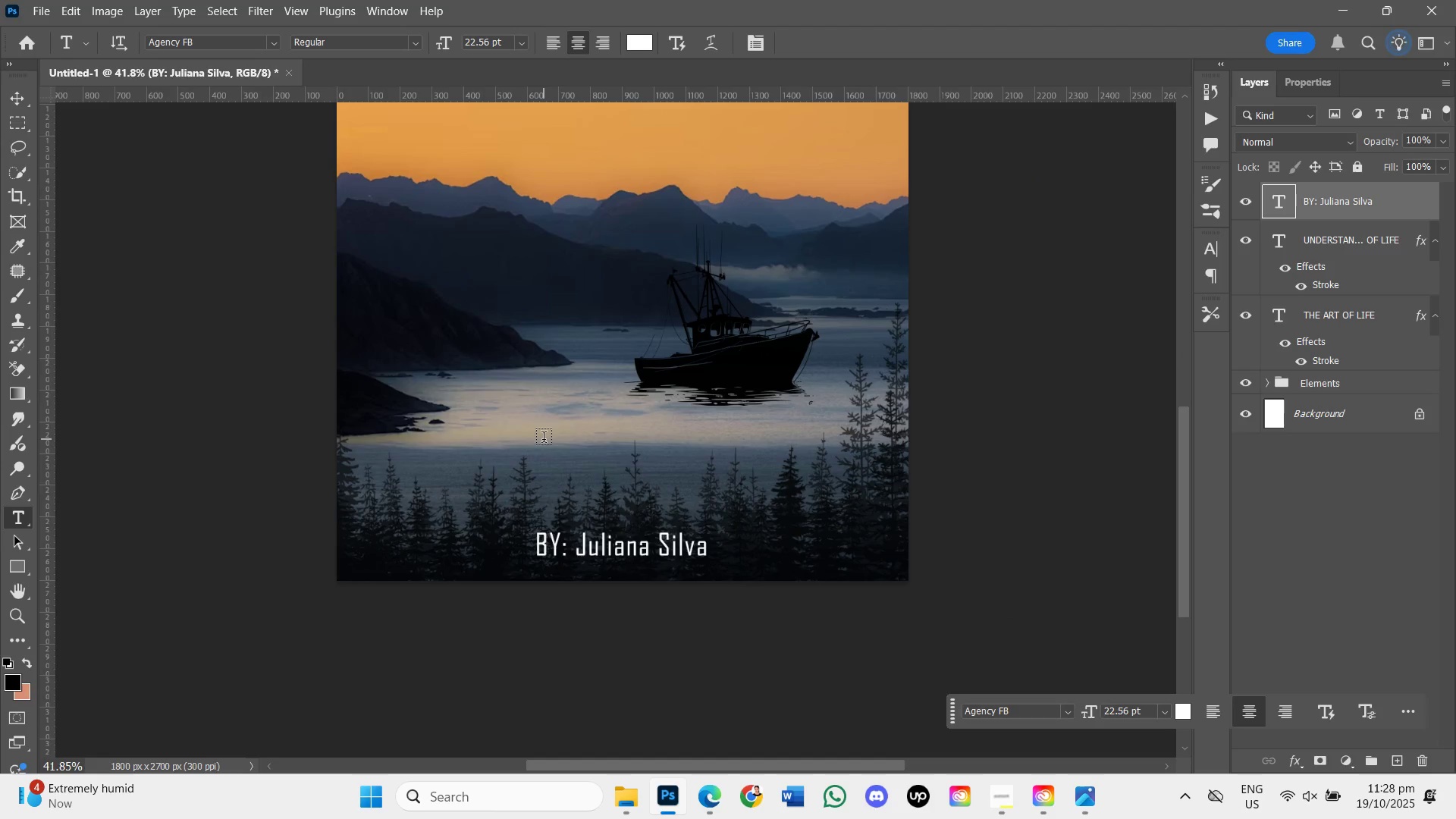 
scroll: coordinate [540, 442], scroll_direction: down, amount: 2.0
 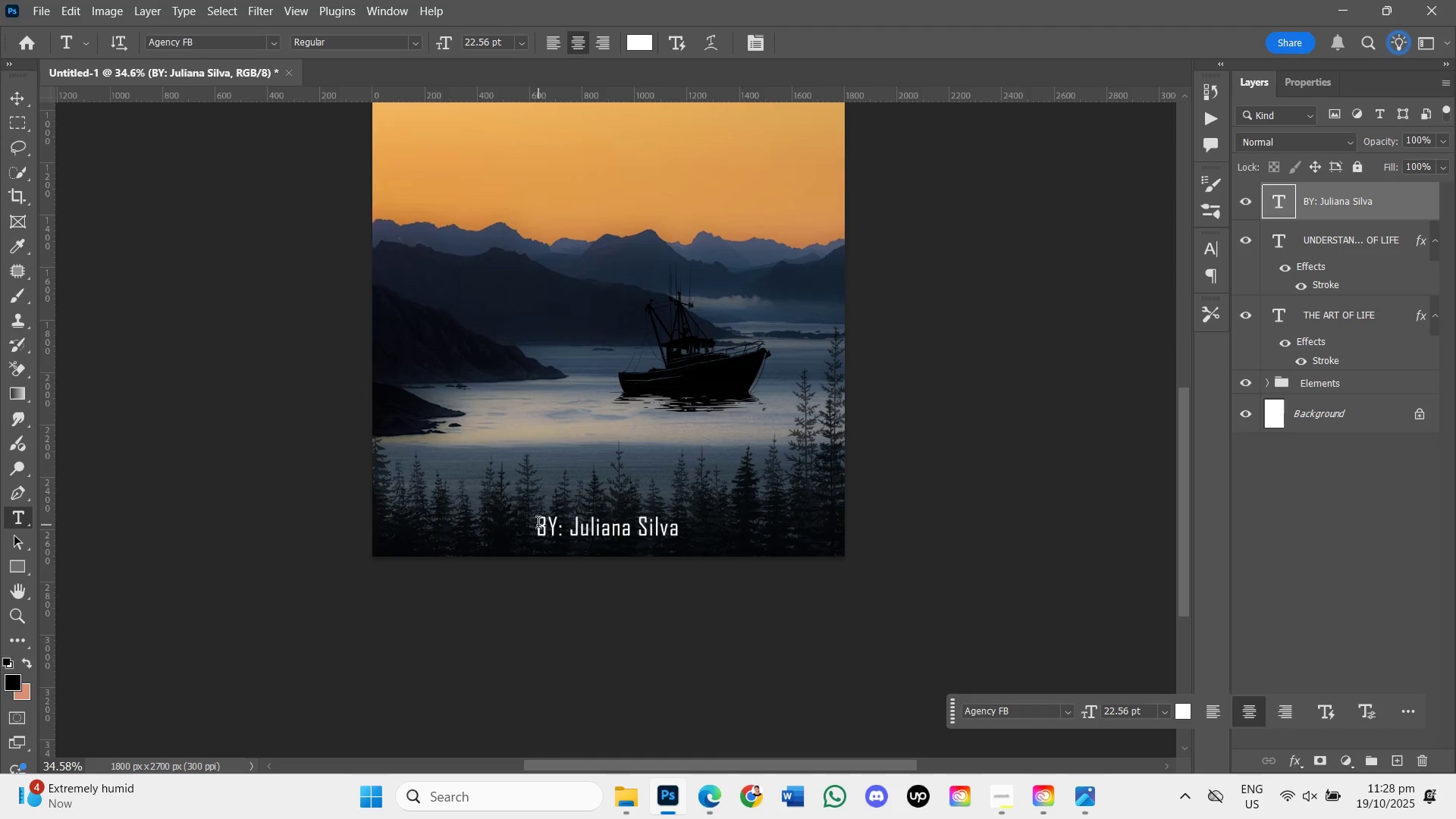 
key(Control+T)
 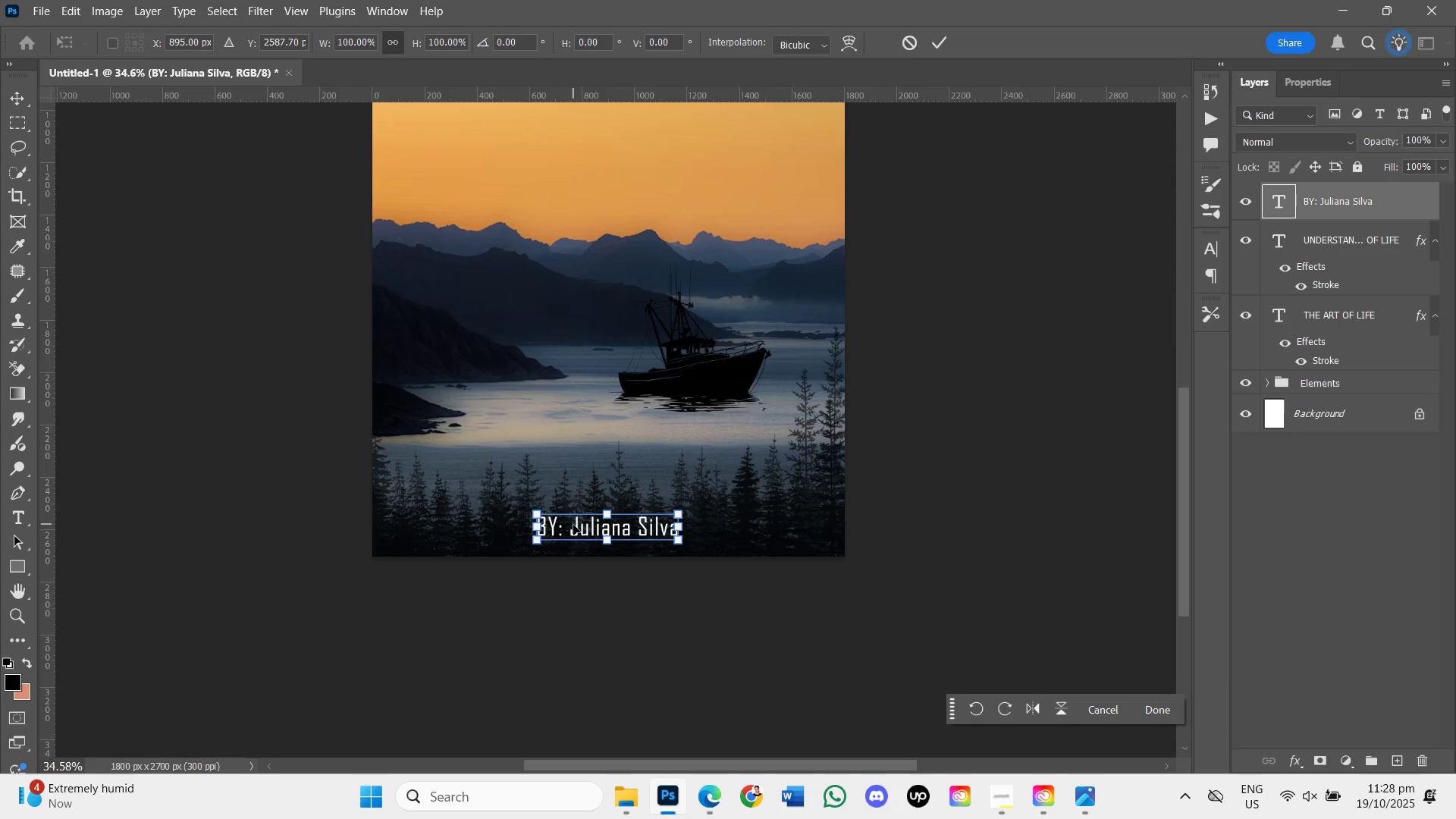 
left_click_drag(start_coordinate=[573, 525], to_coordinate=[571, 540])
 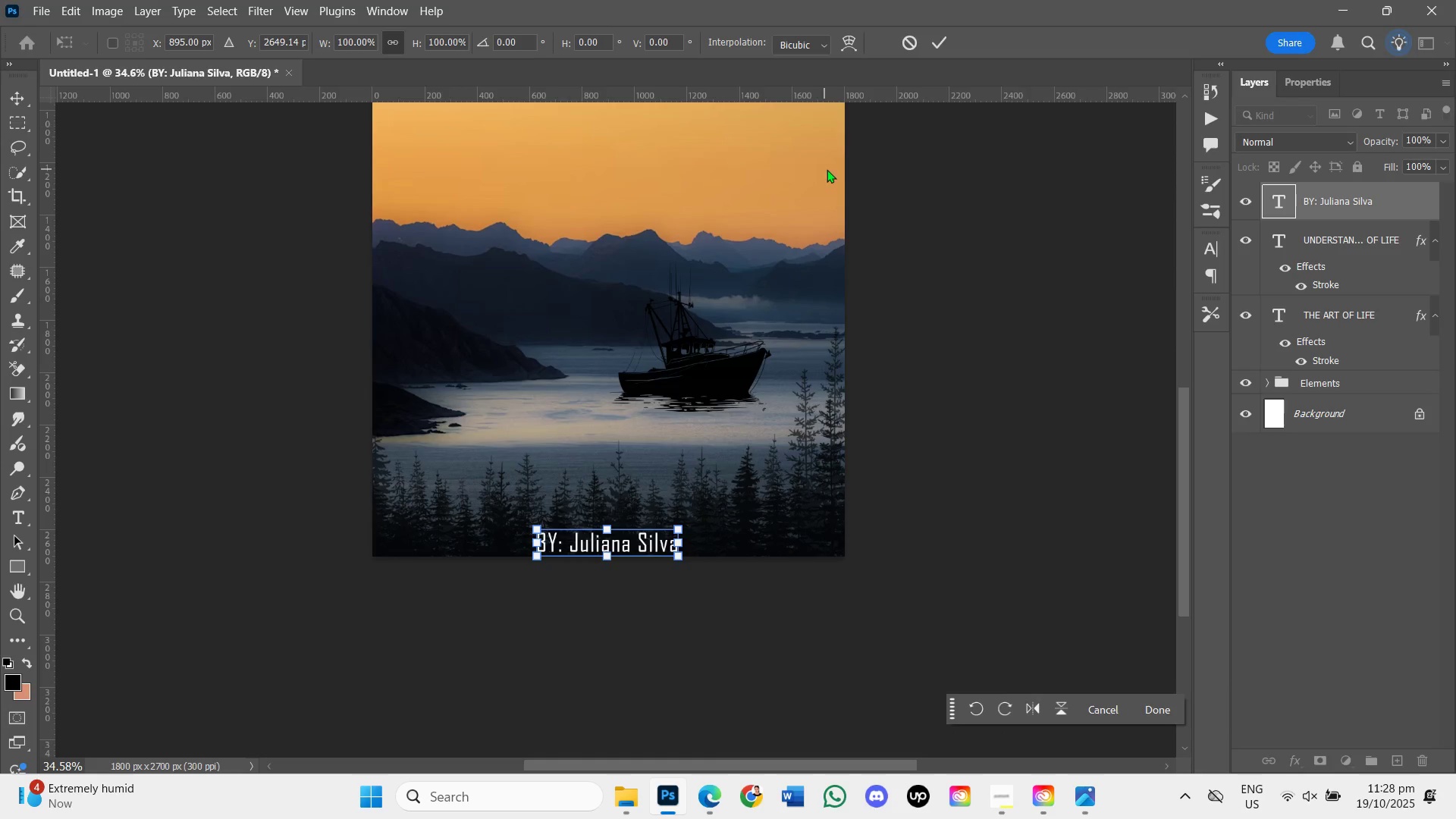 
key(Enter)
 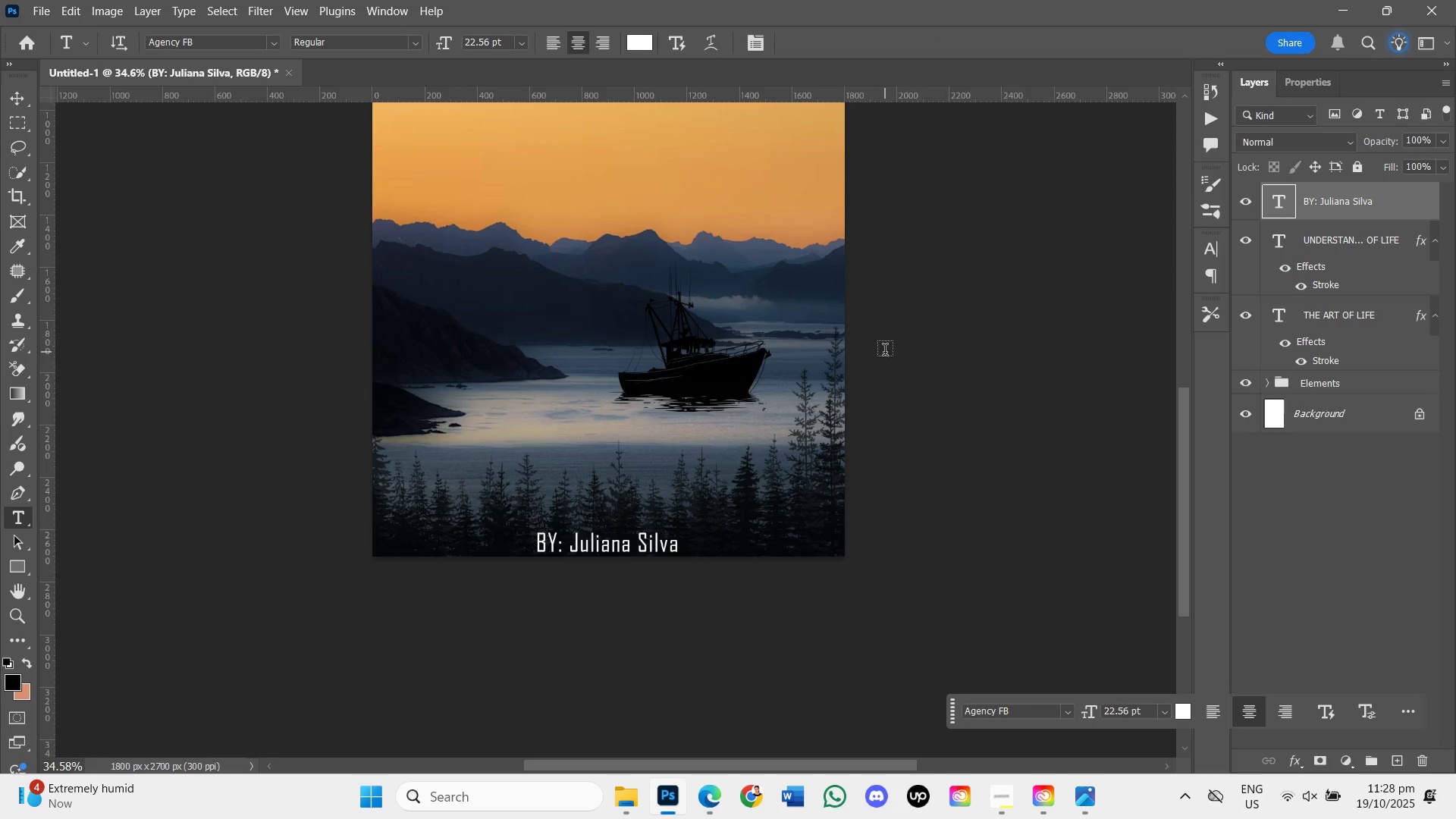 
scroll: coordinate [864, 400], scroll_direction: up, amount: 2.0
 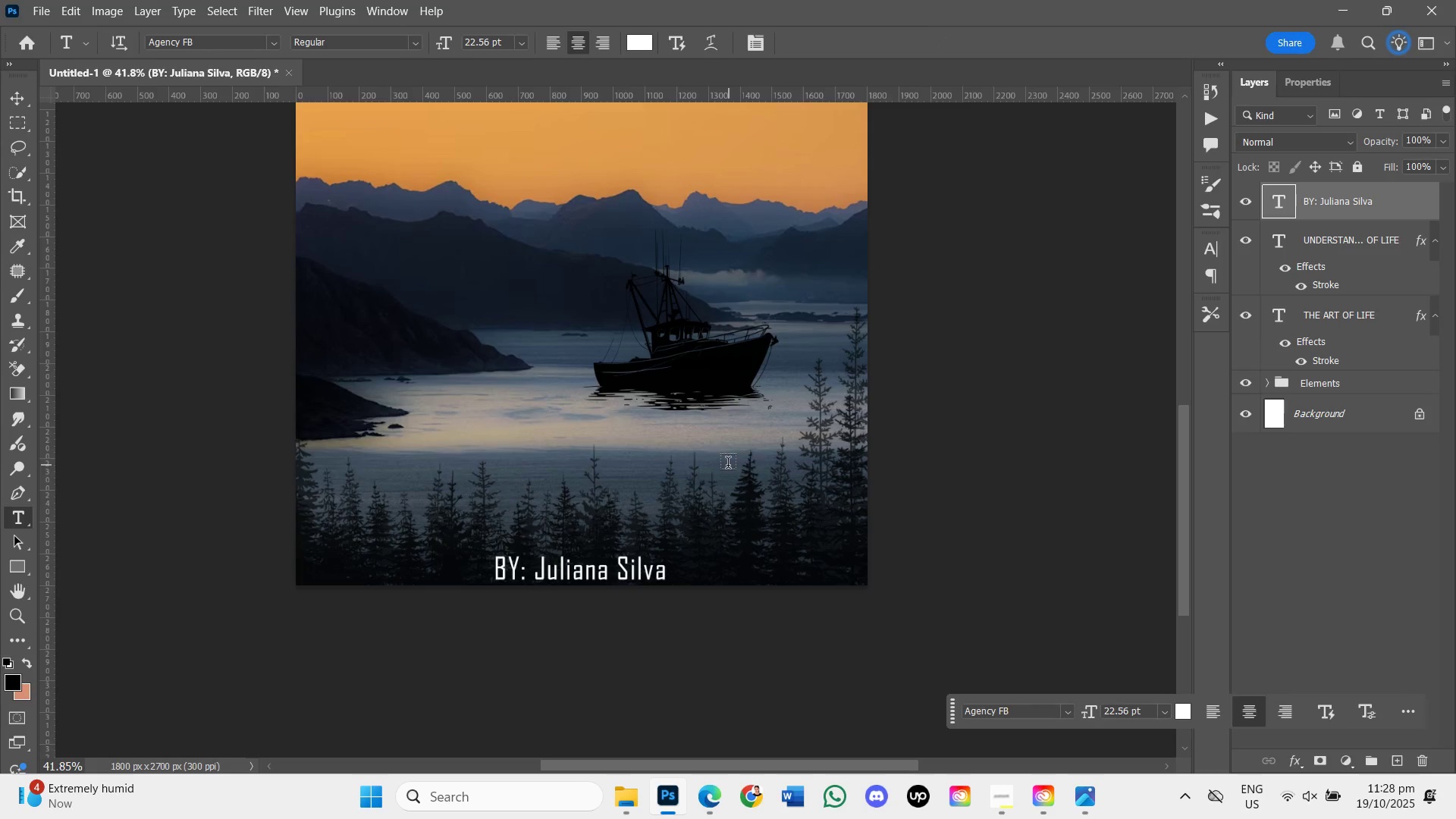 
key(Control+Z)
 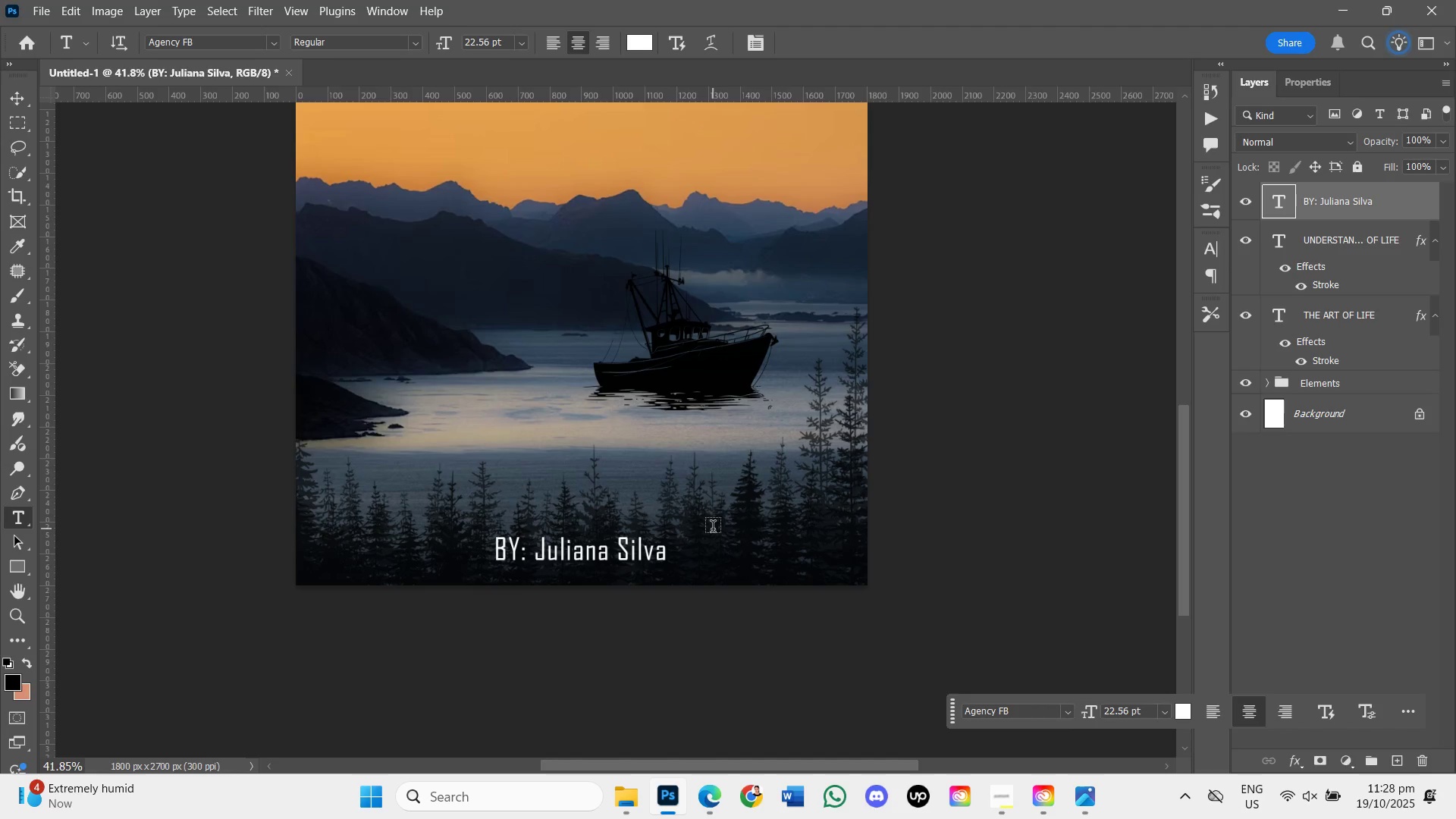 
scroll: coordinate [708, 482], scroll_direction: down, amount: 5.0
 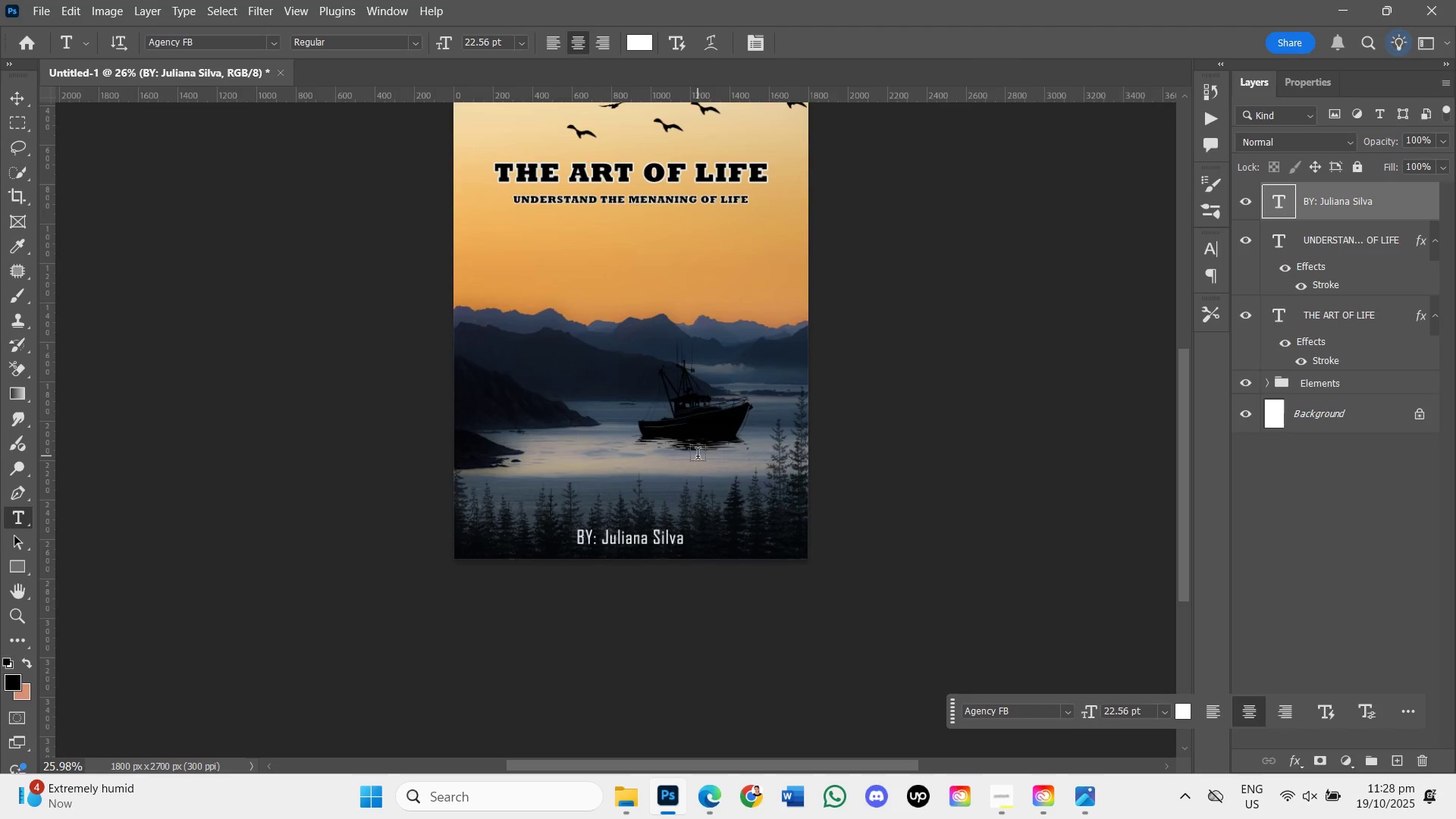 
scroll: coordinate [698, 456], scroll_direction: up, amount: 4.0
 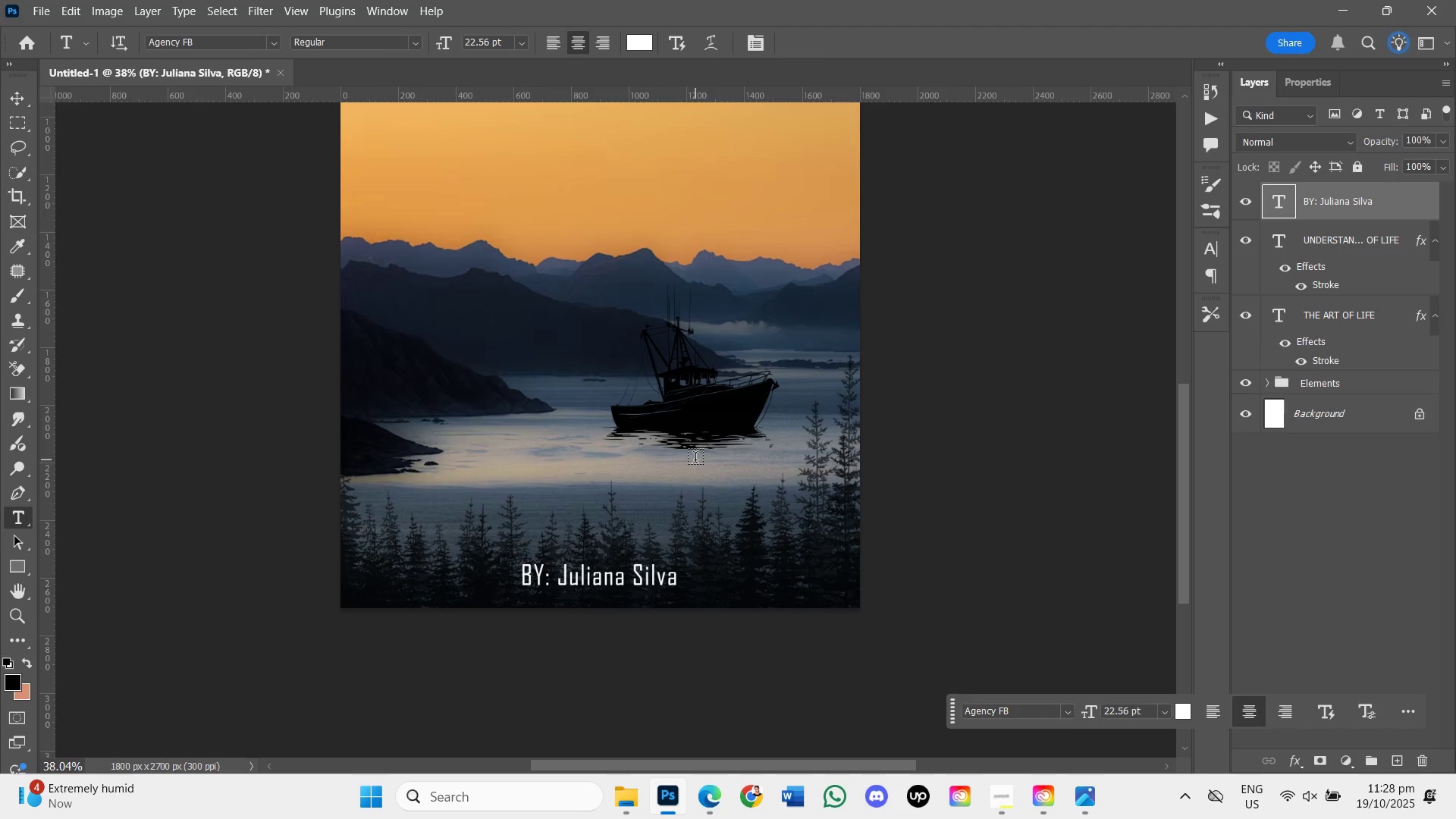 
scroll: coordinate [690, 472], scroll_direction: down, amount: 6.0
 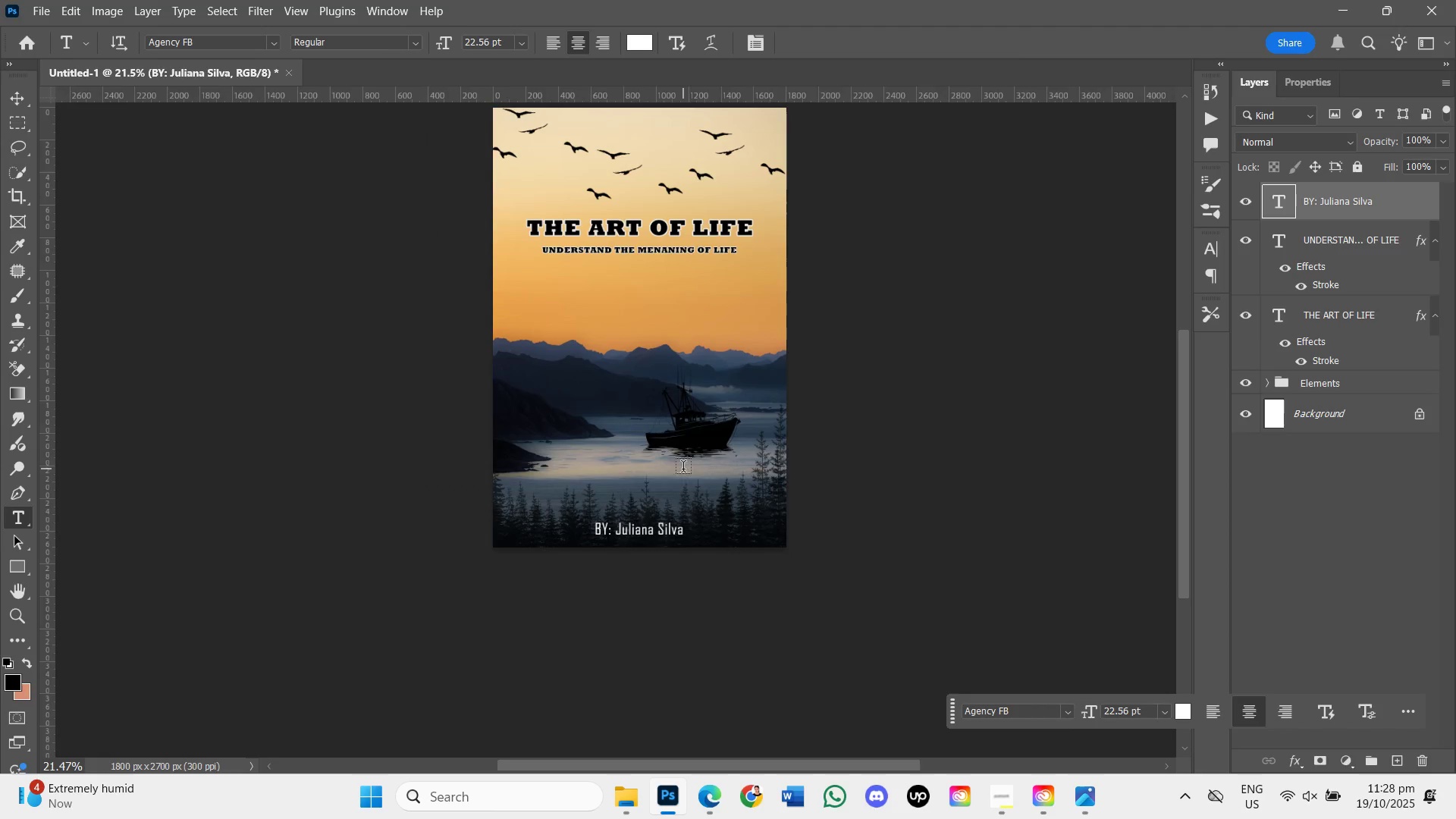 
hold_key(key=Space, duration=1.52)
 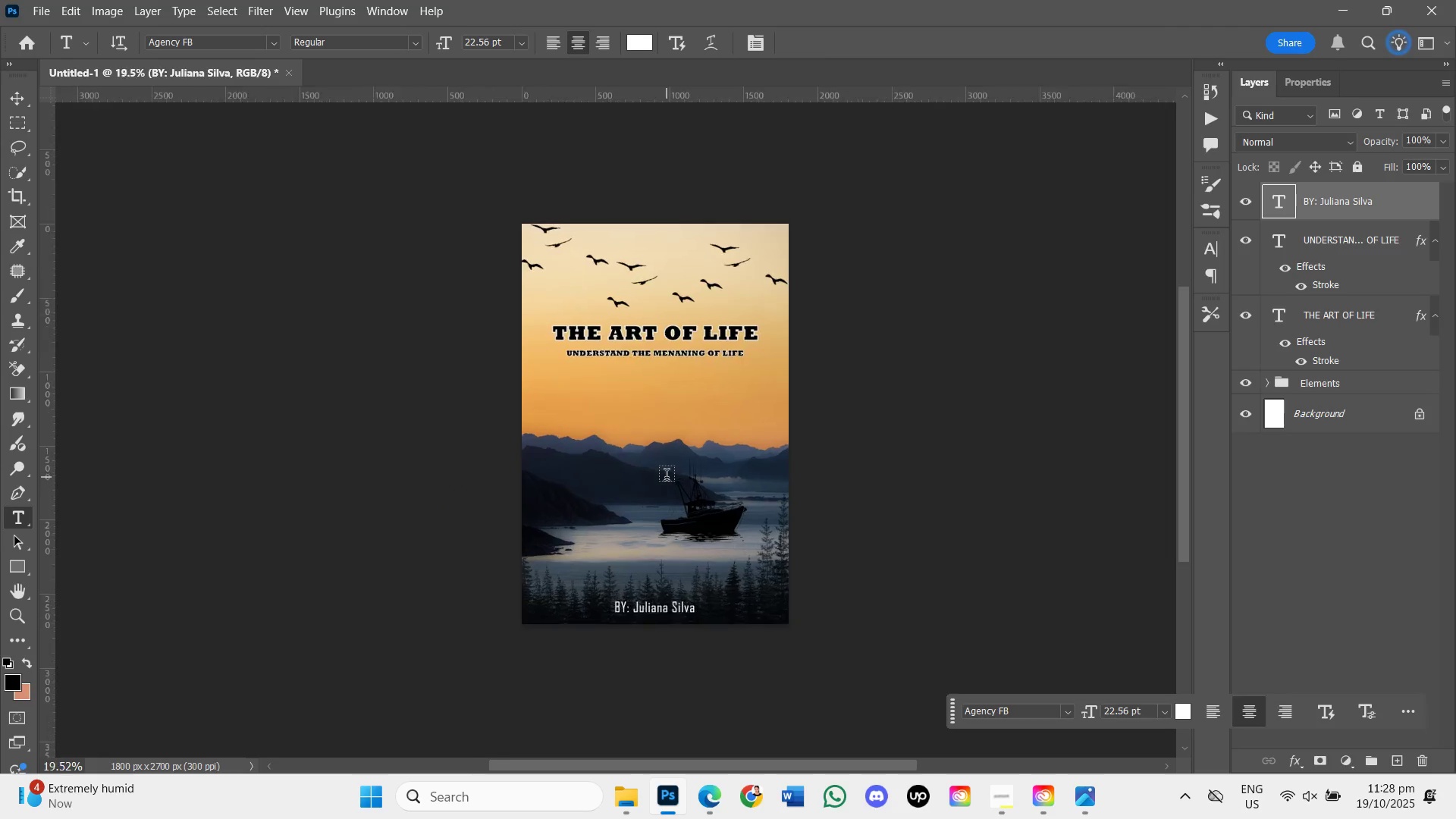 
scroll: coordinate [682, 432], scroll_direction: down, amount: 2.0
 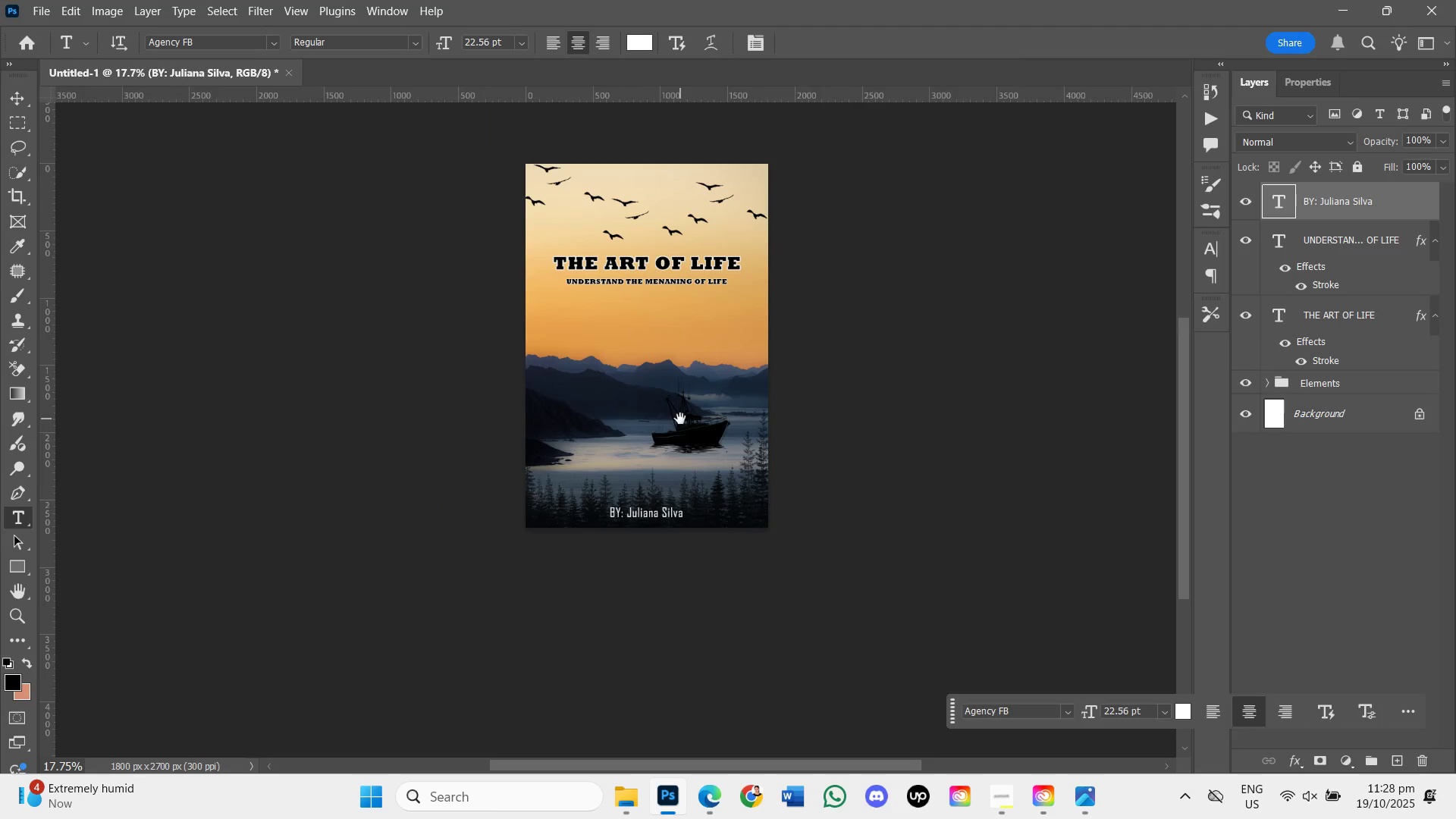 
left_click_drag(start_coordinate=[679, 415], to_coordinate=[689, 498])
 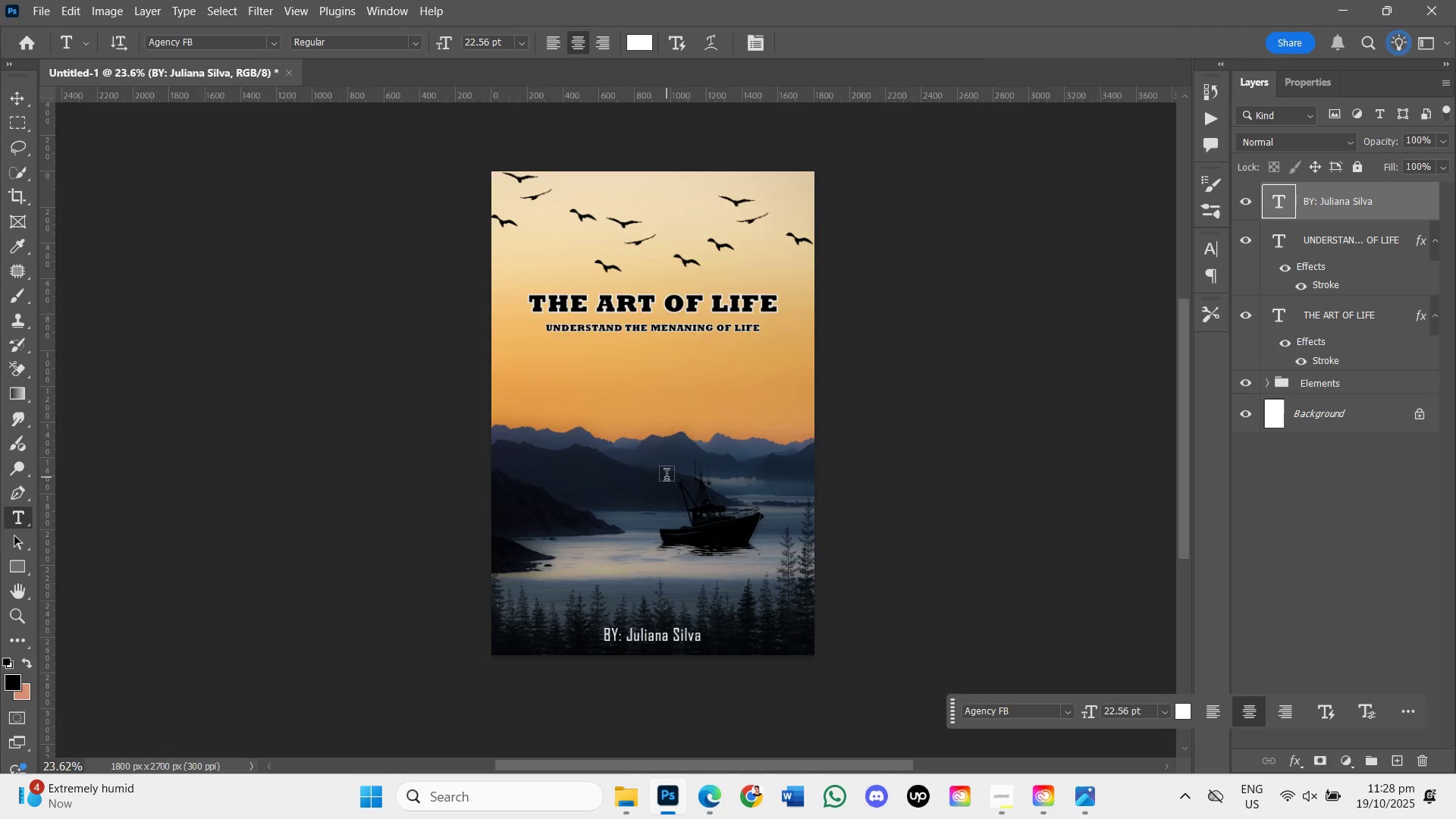 
key(Space)
 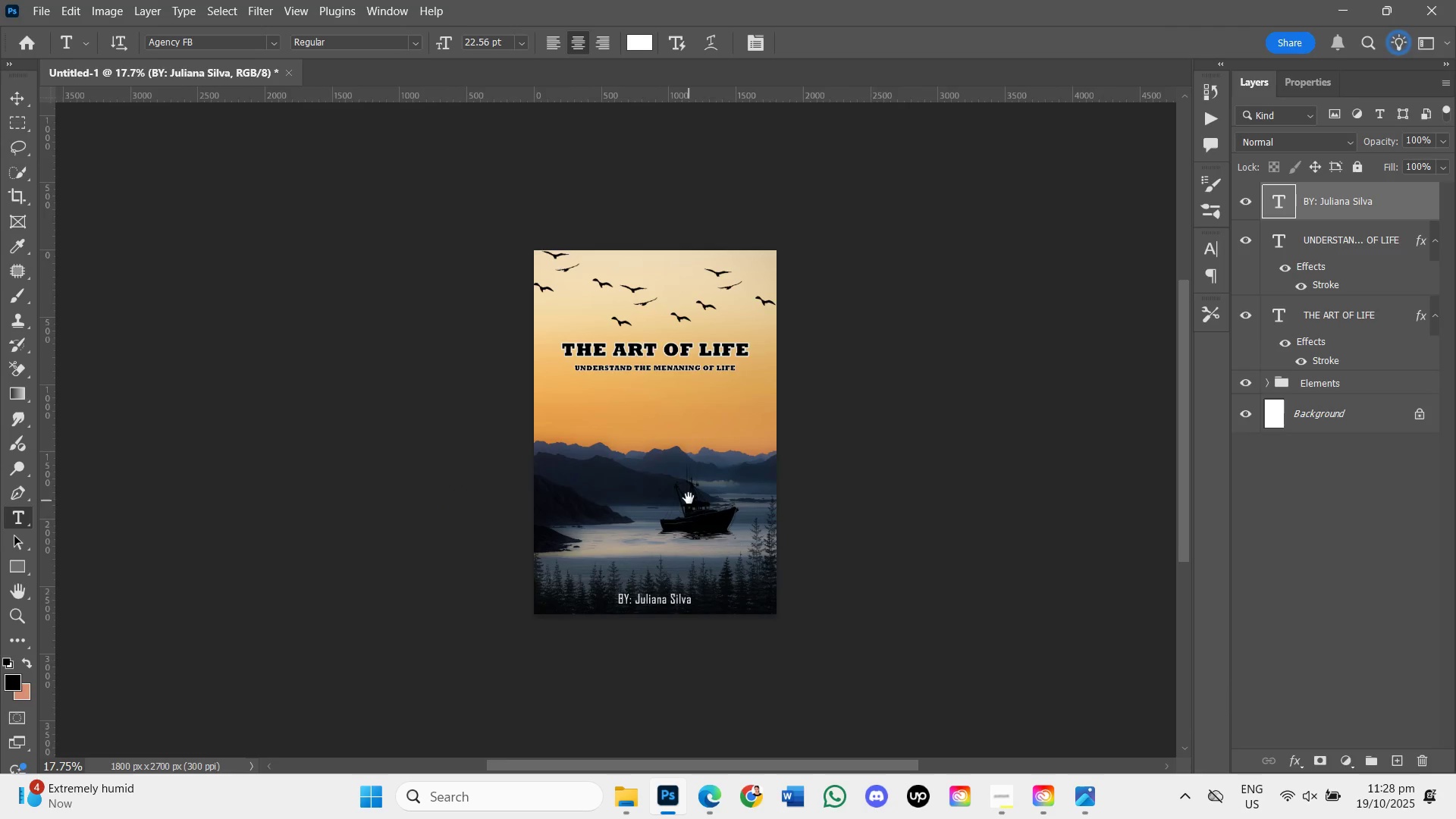 
key(Space)
 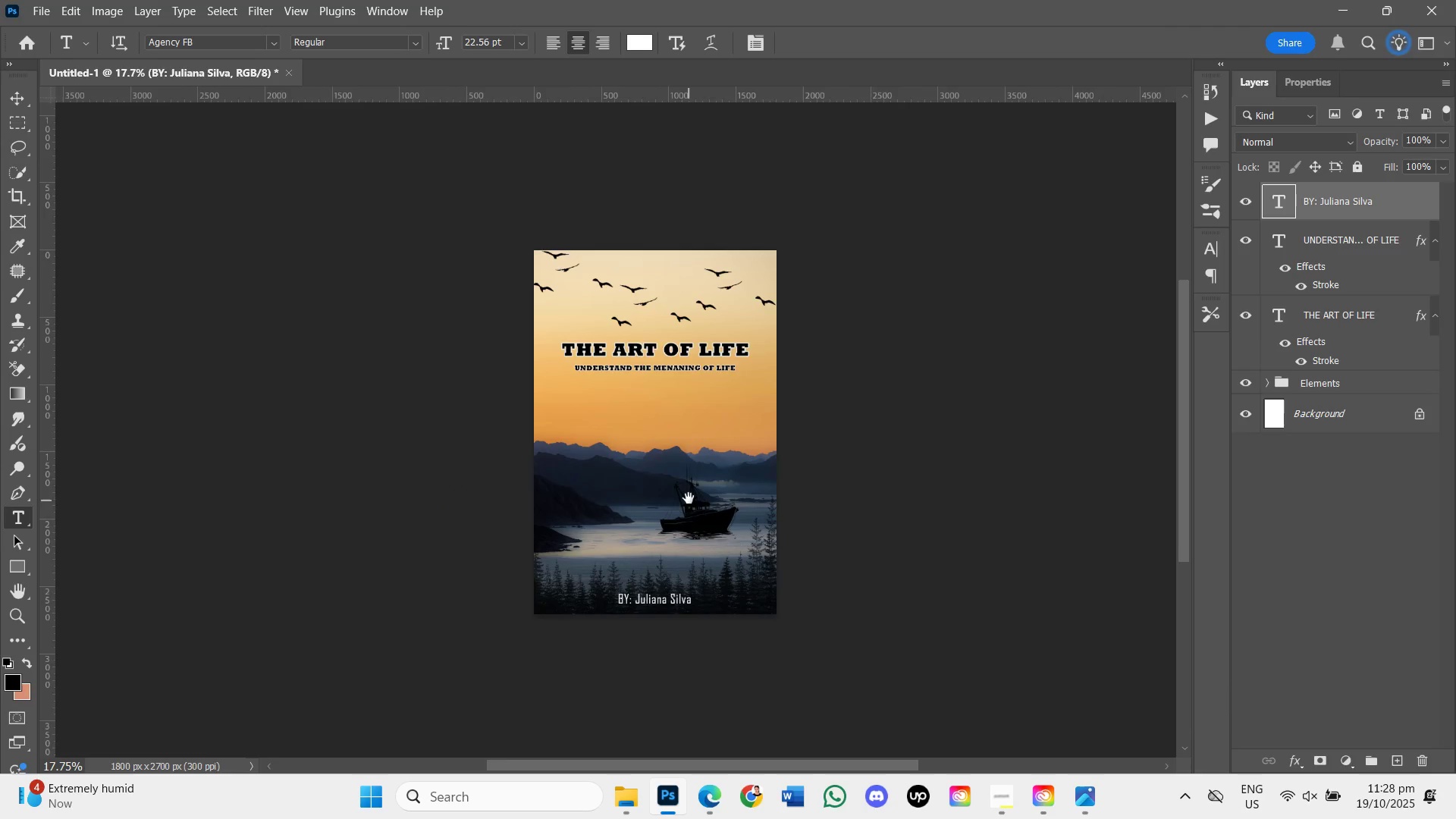 
key(Space)
 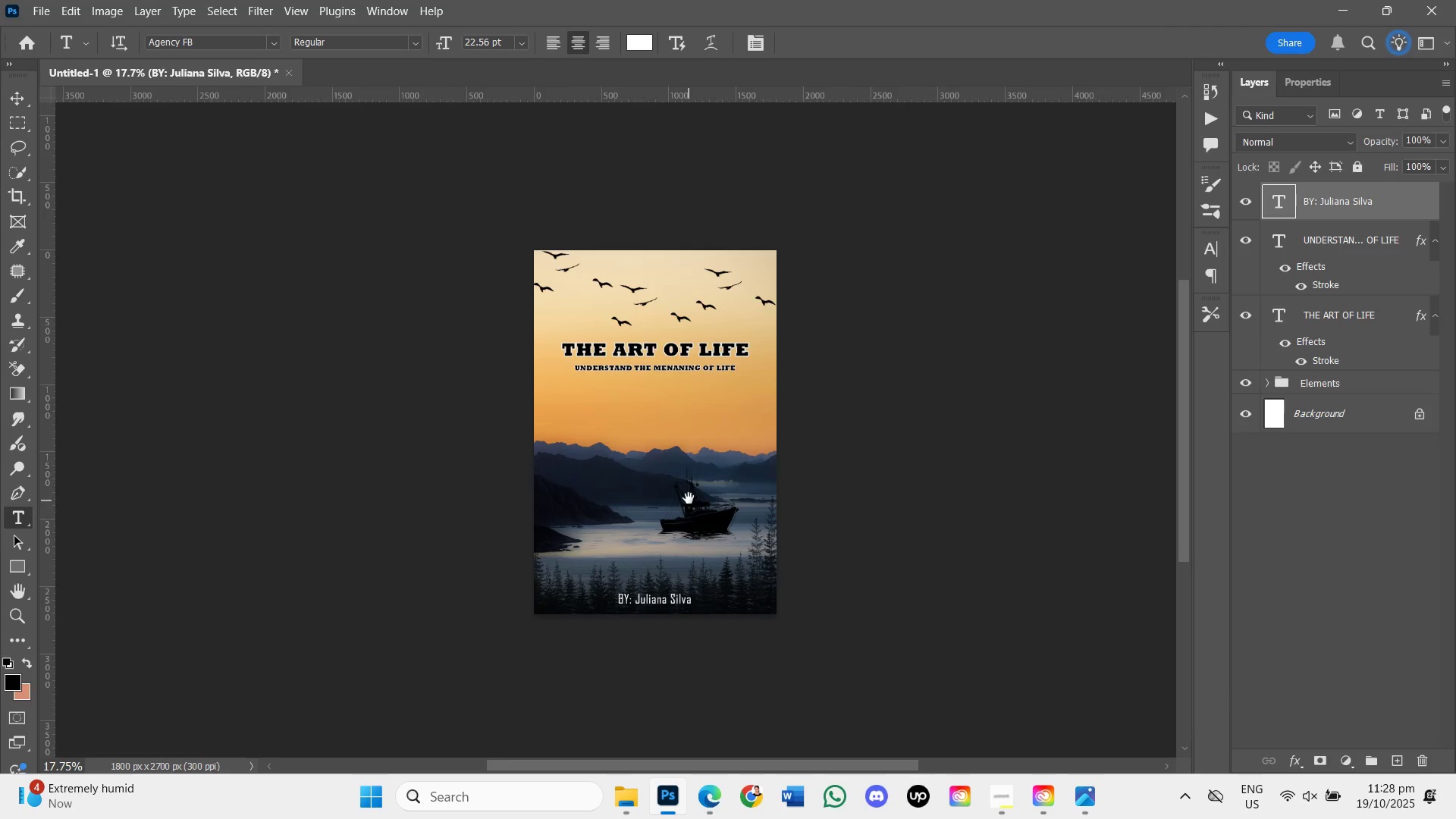 
key(Space)
 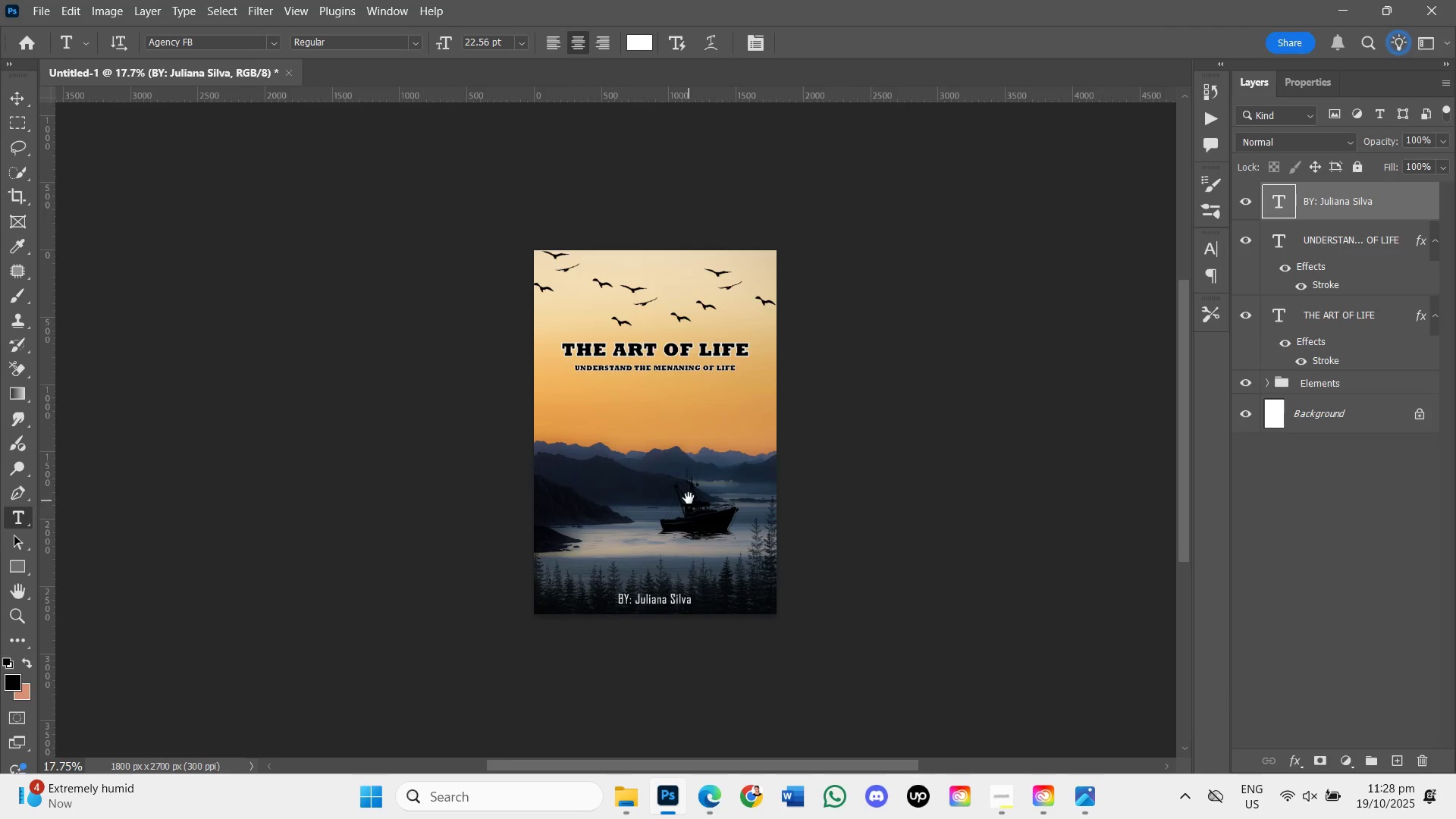 
key(Space)
 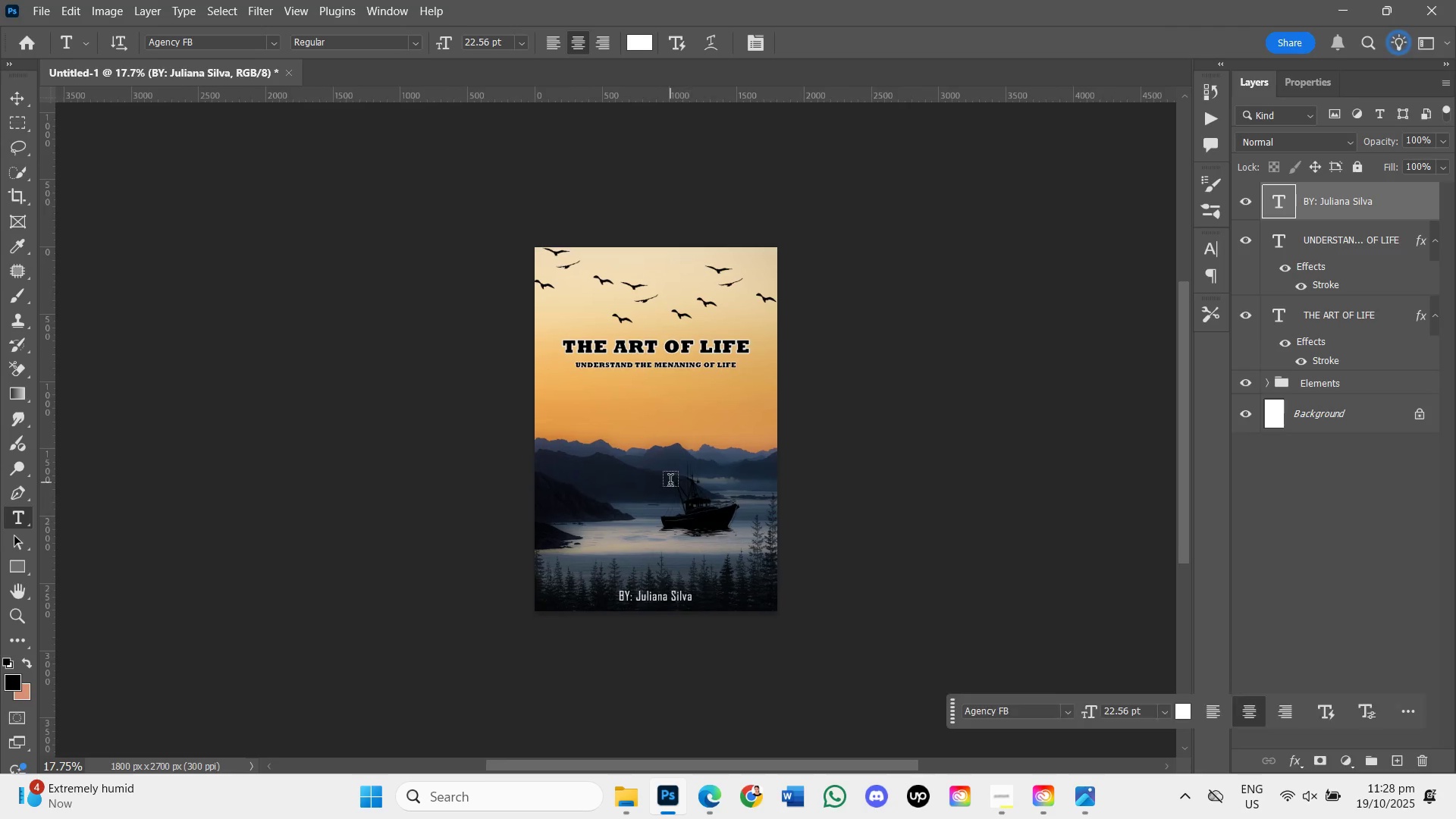 
key(Space)
 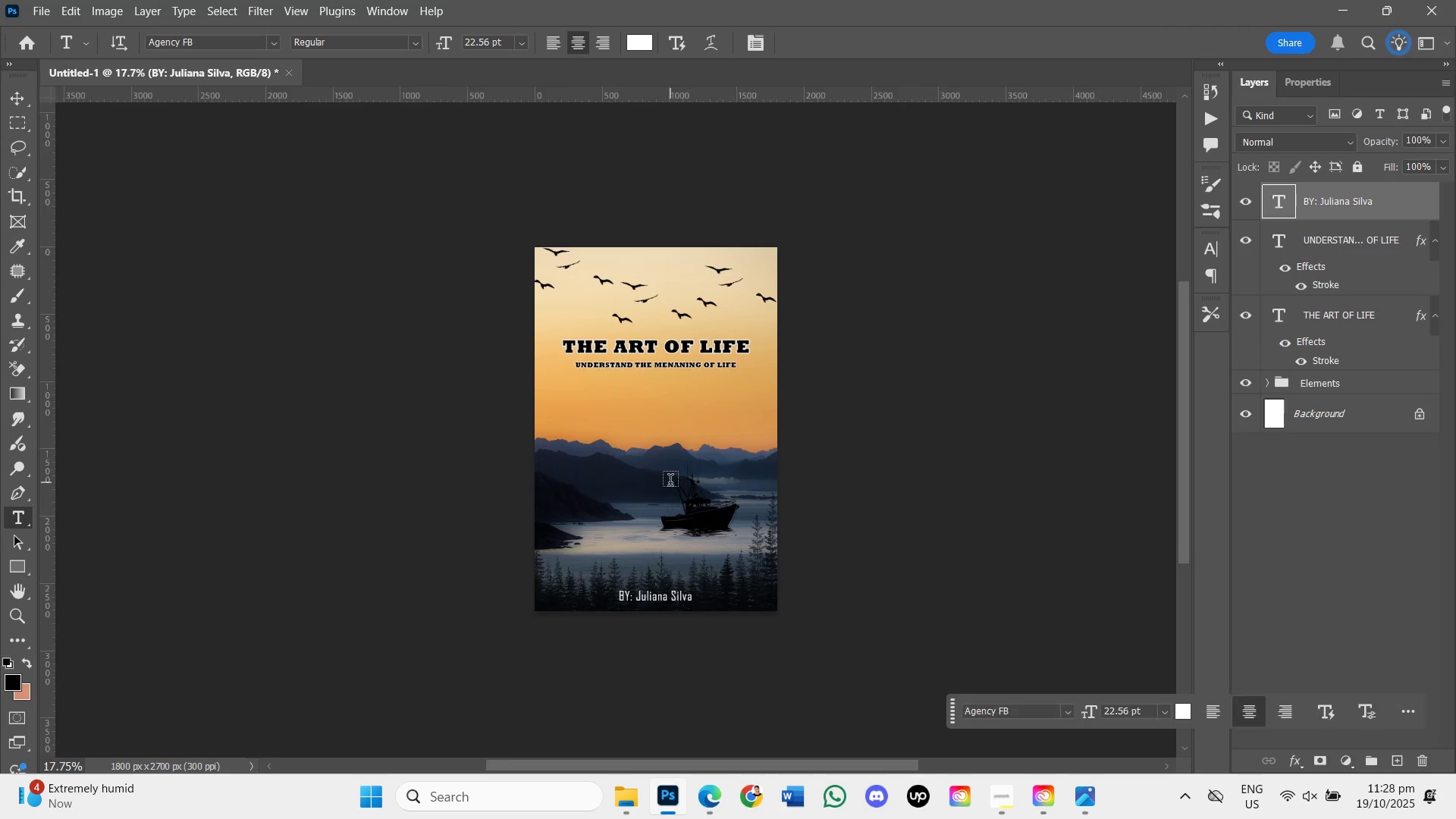 
key(Space)
 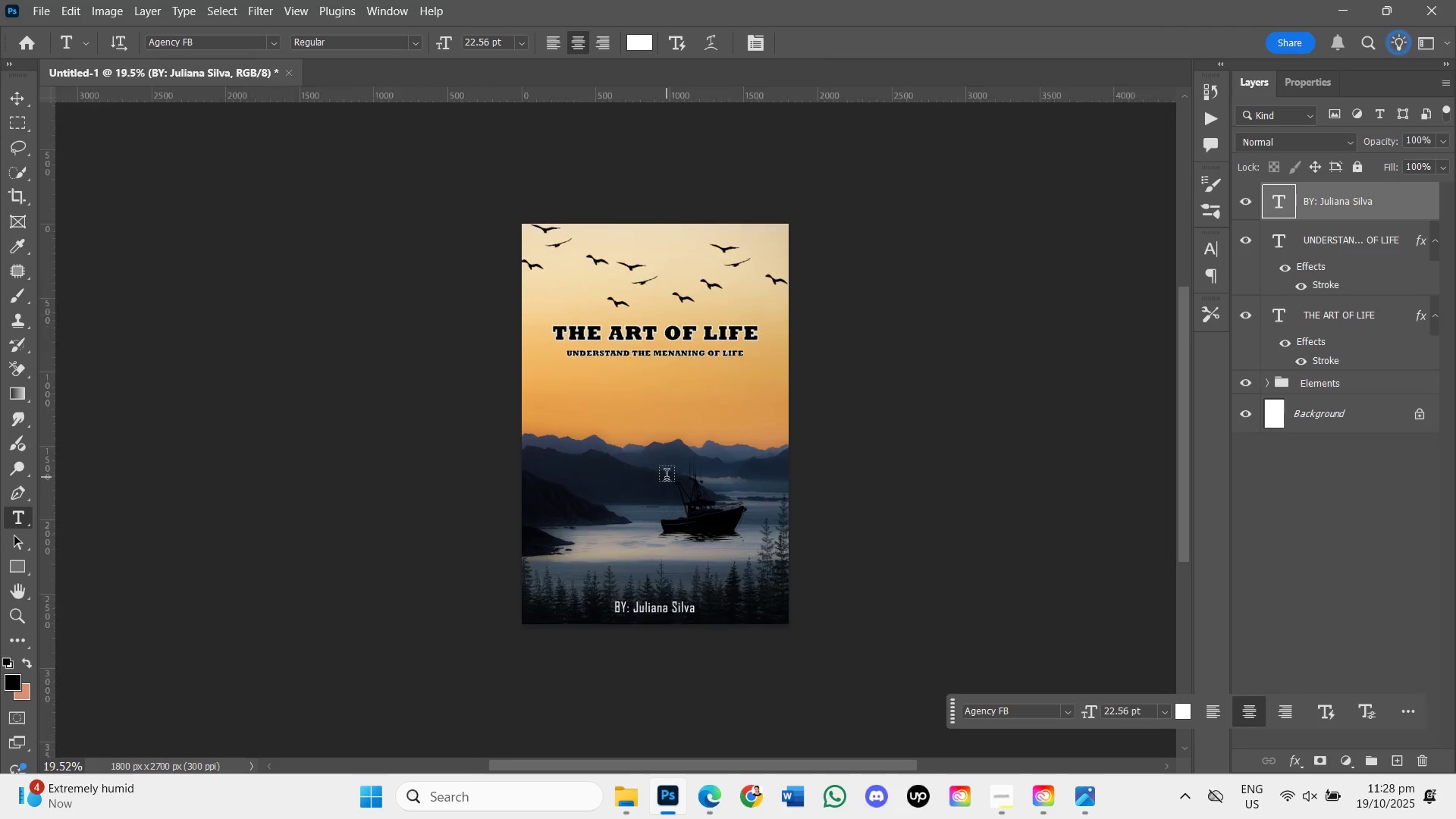 
scroll: coordinate [667, 477], scroll_direction: up, amount: 4.0
 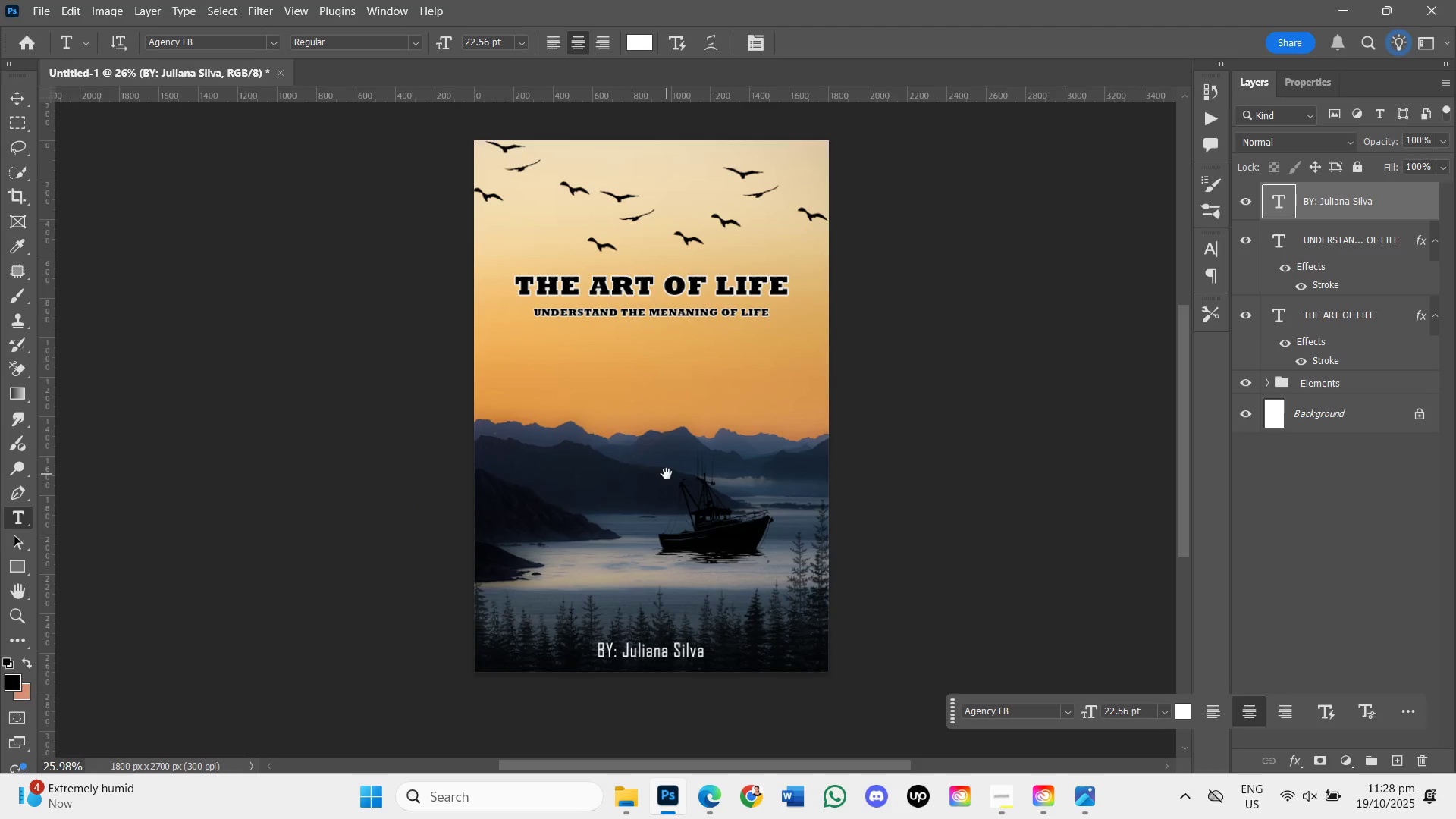 
hold_key(key=Space, duration=1.52)
 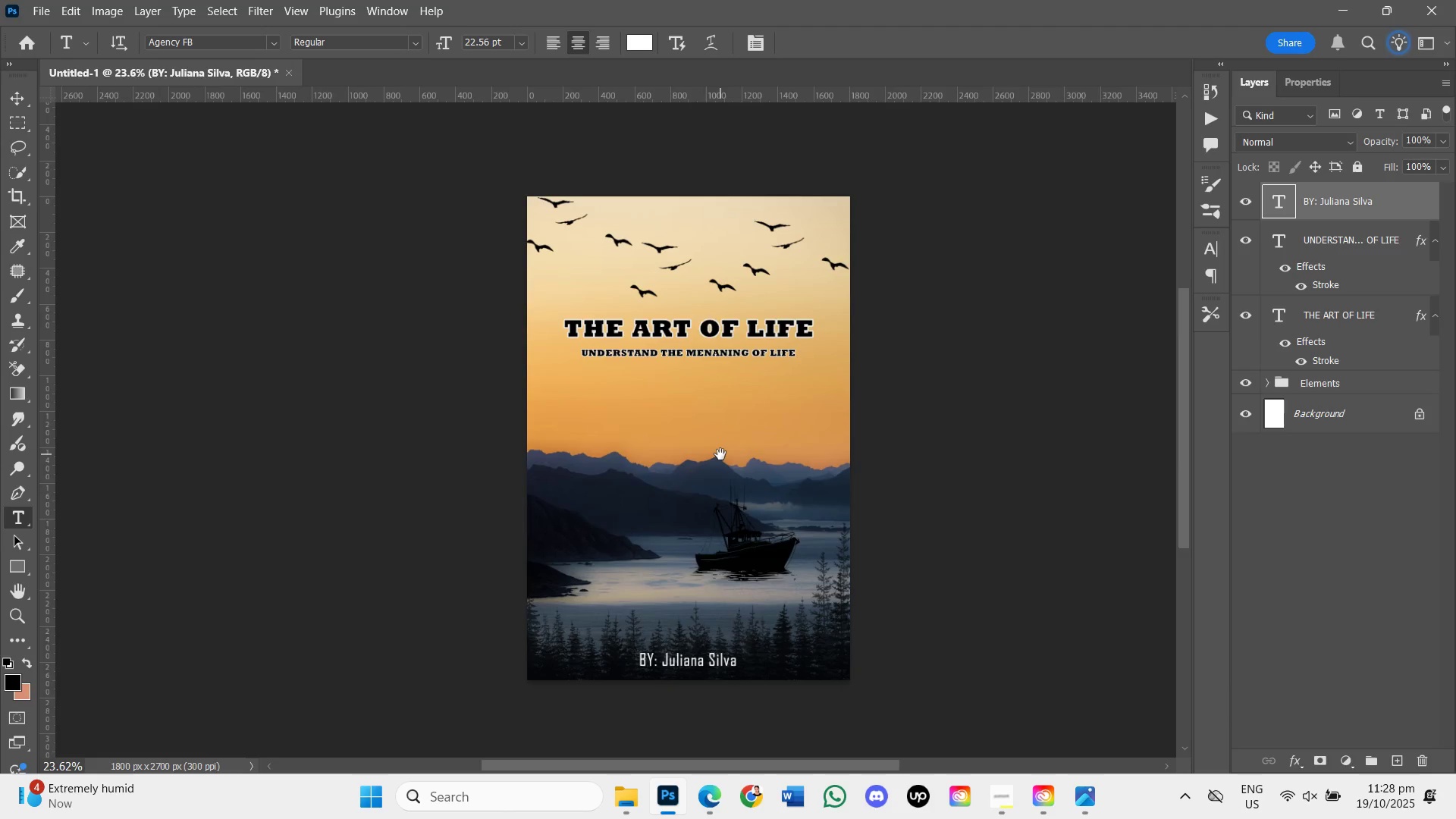 
scroll: coordinate [686, 422], scroll_direction: down, amount: 1.0
 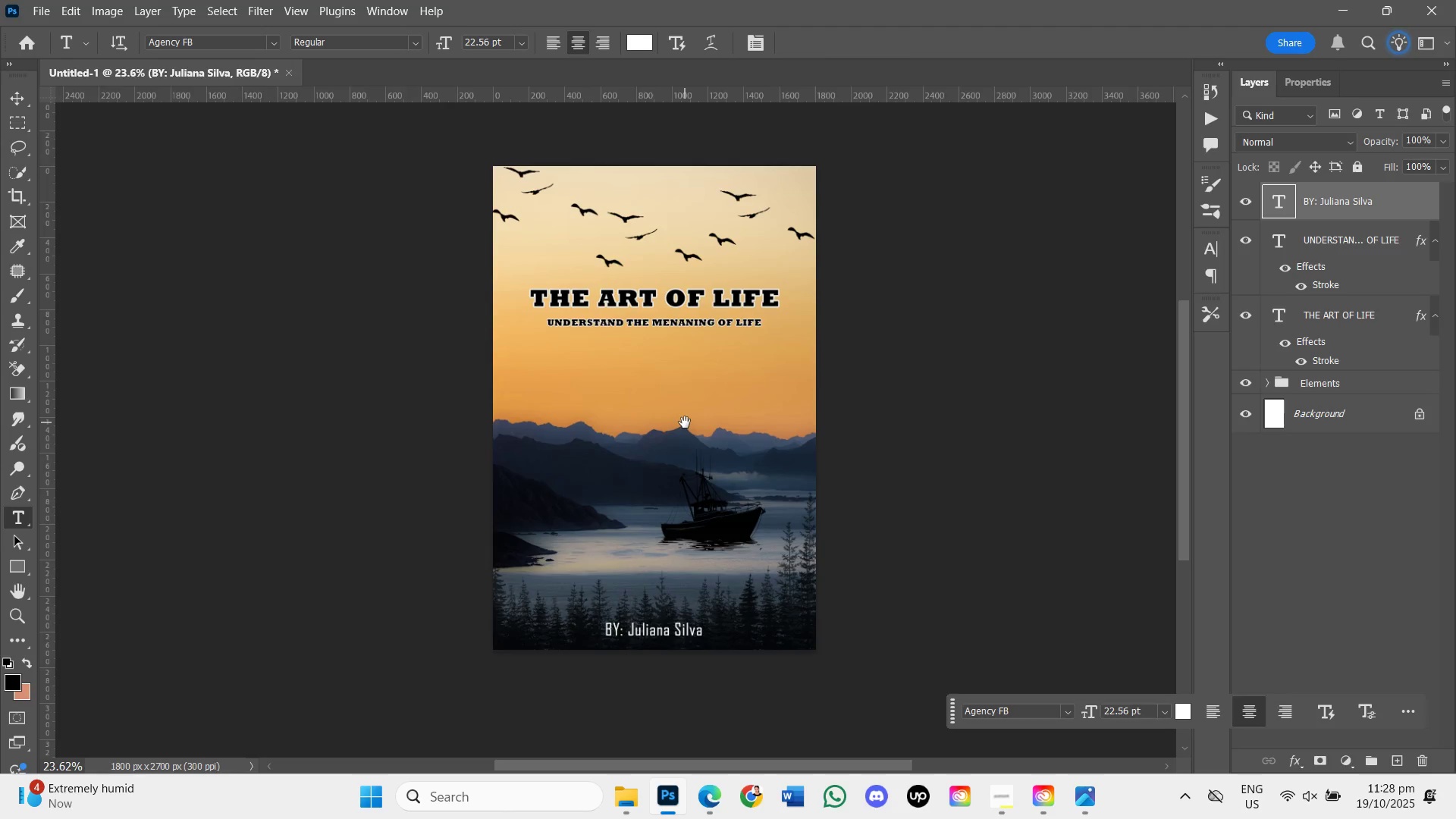 
hold_key(key=Space, duration=0.78)
 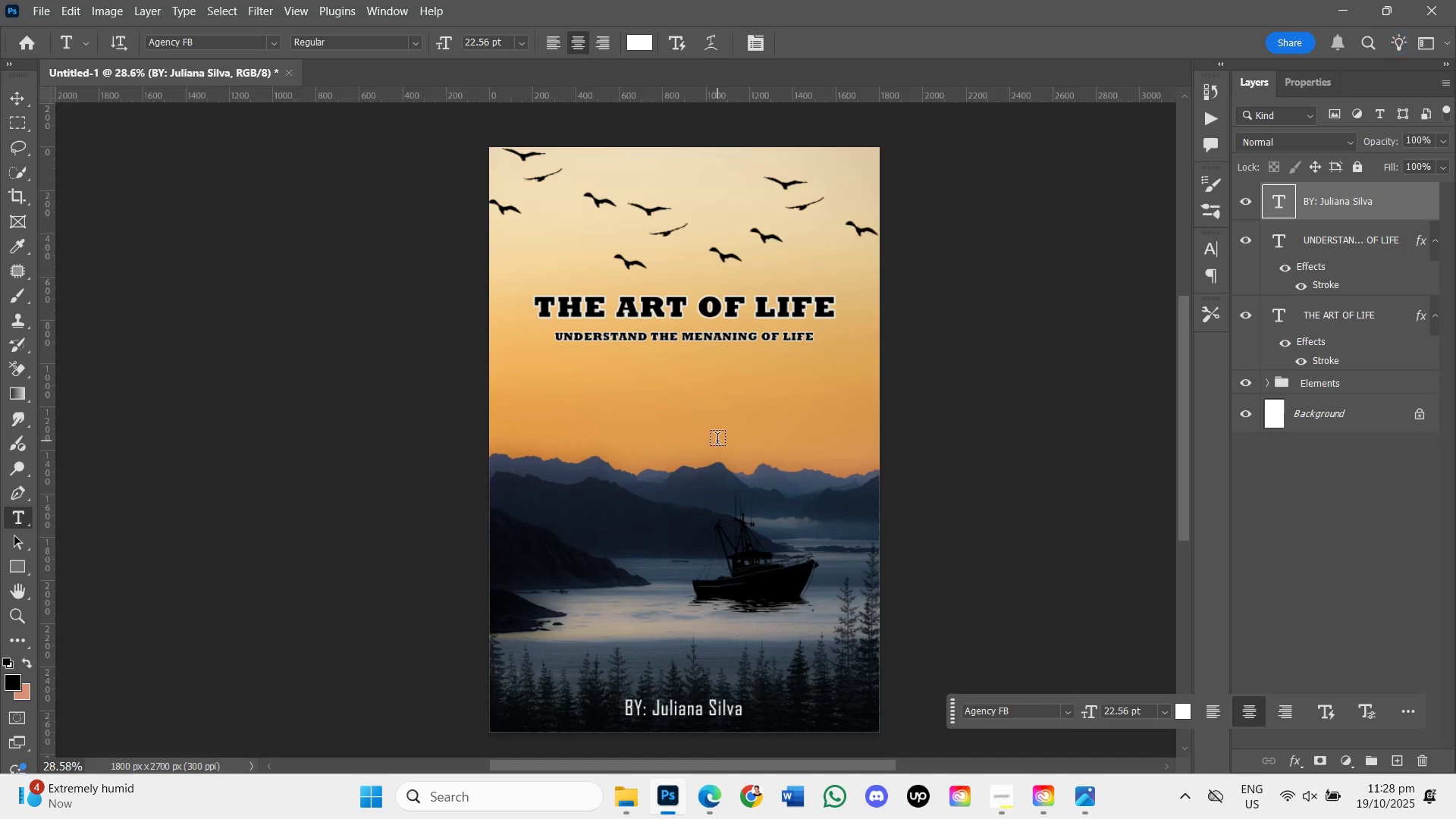 
left_click_drag(start_coordinate=[685, 422], to_coordinate=[720, 454])
 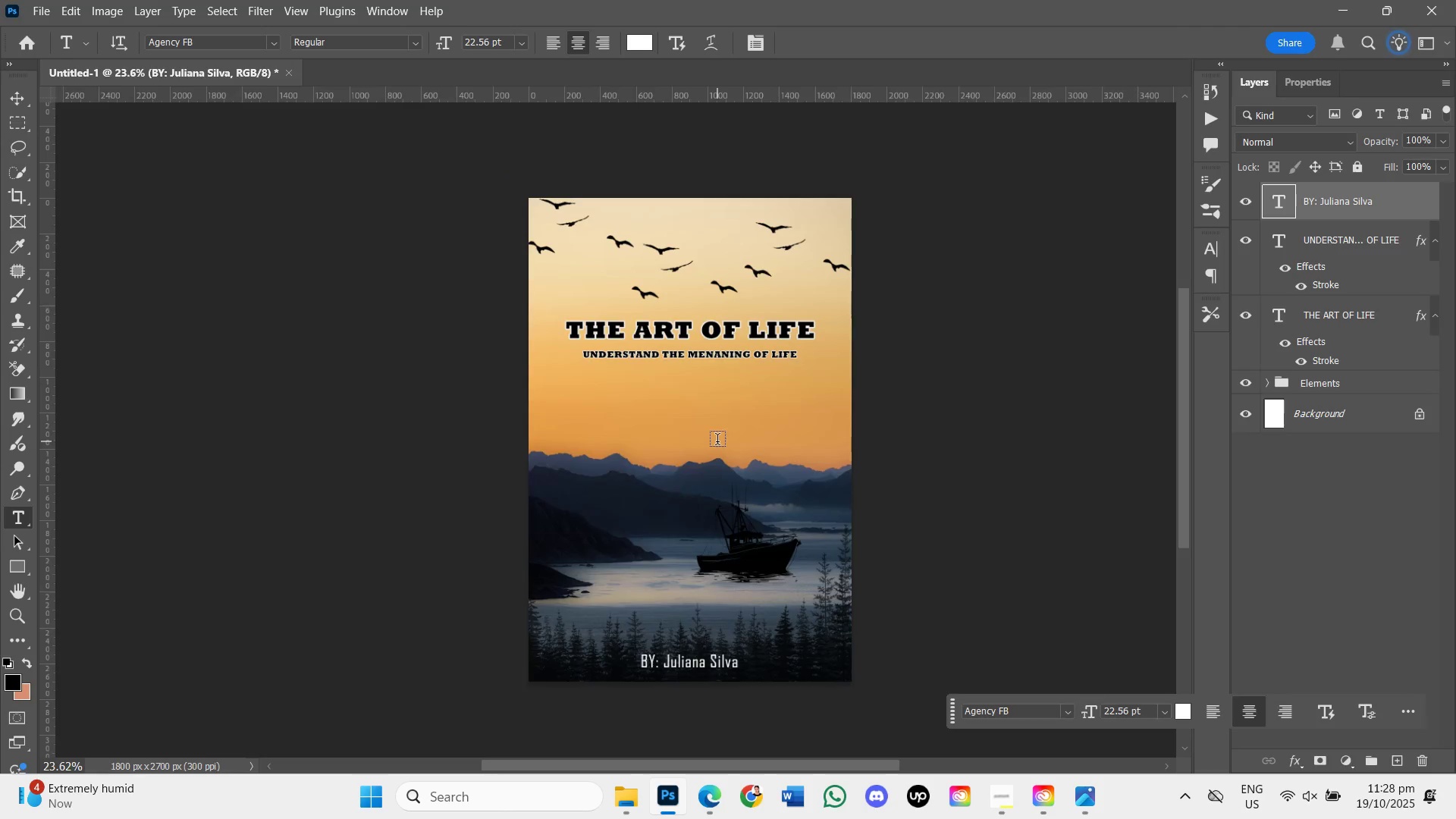 
scroll: coordinate [717, 441], scroll_direction: up, amount: 2.0
 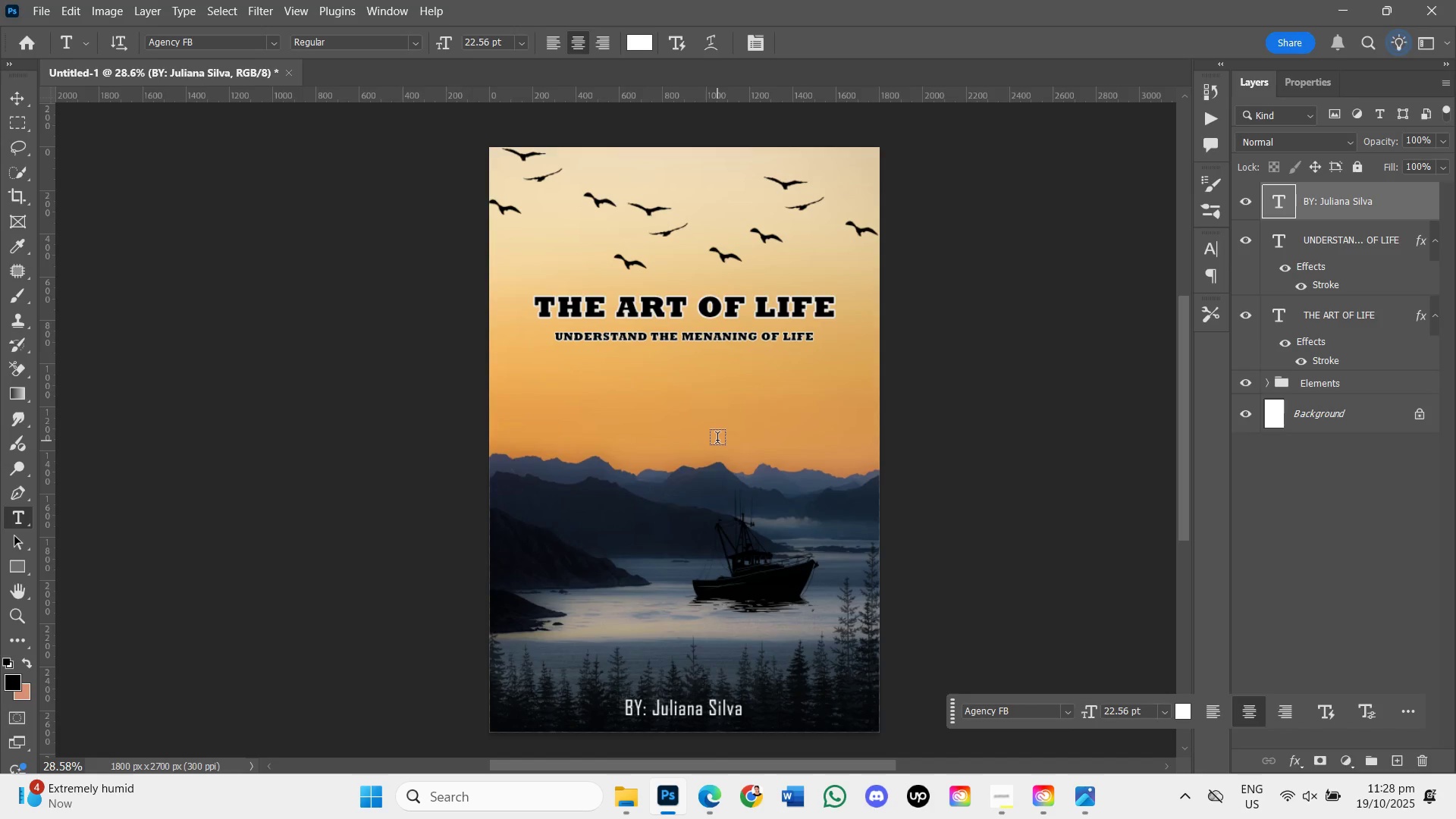 
scroll: coordinate [717, 439], scroll_direction: down, amount: 3.0
 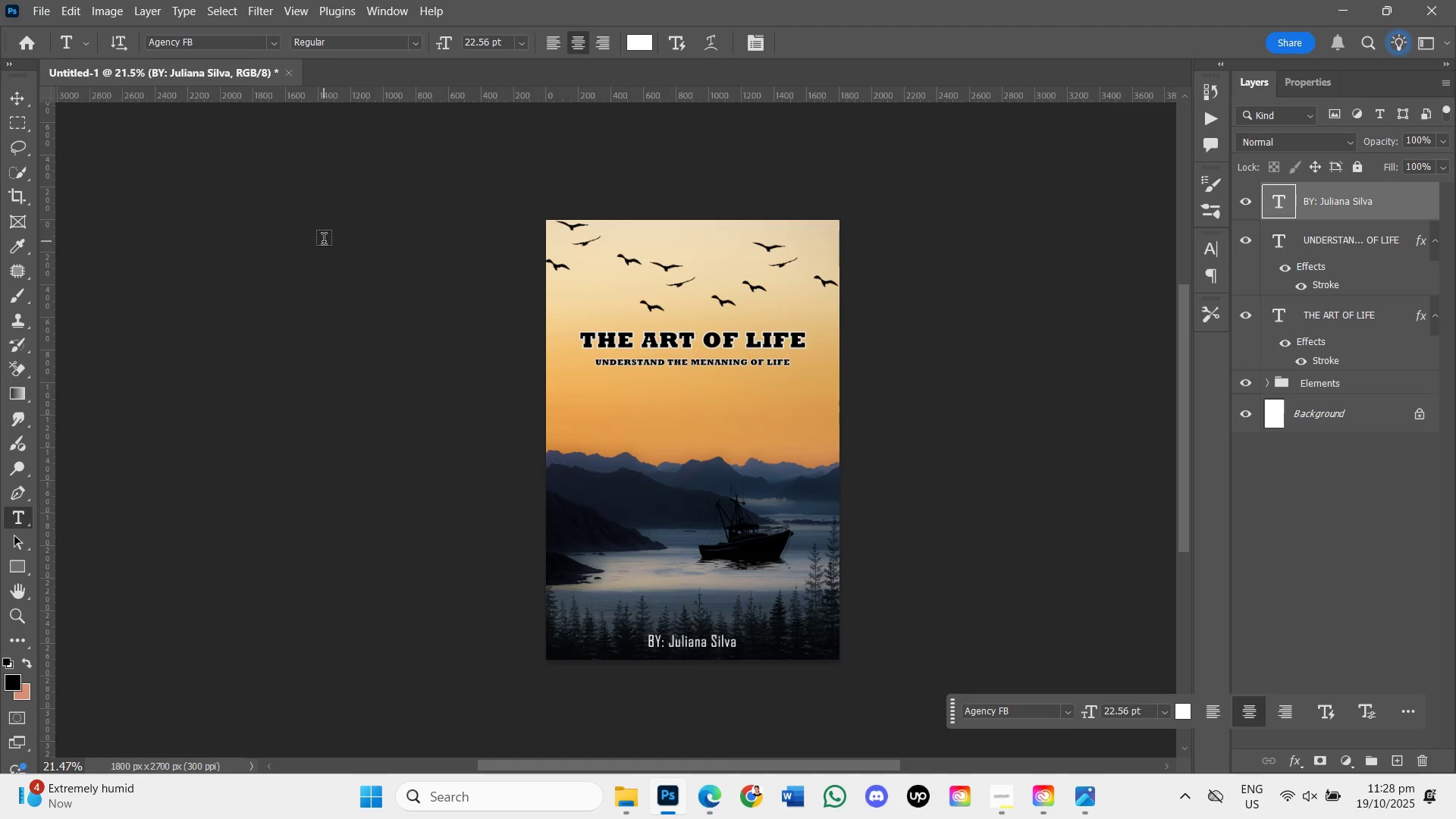 
wait(7.73)
 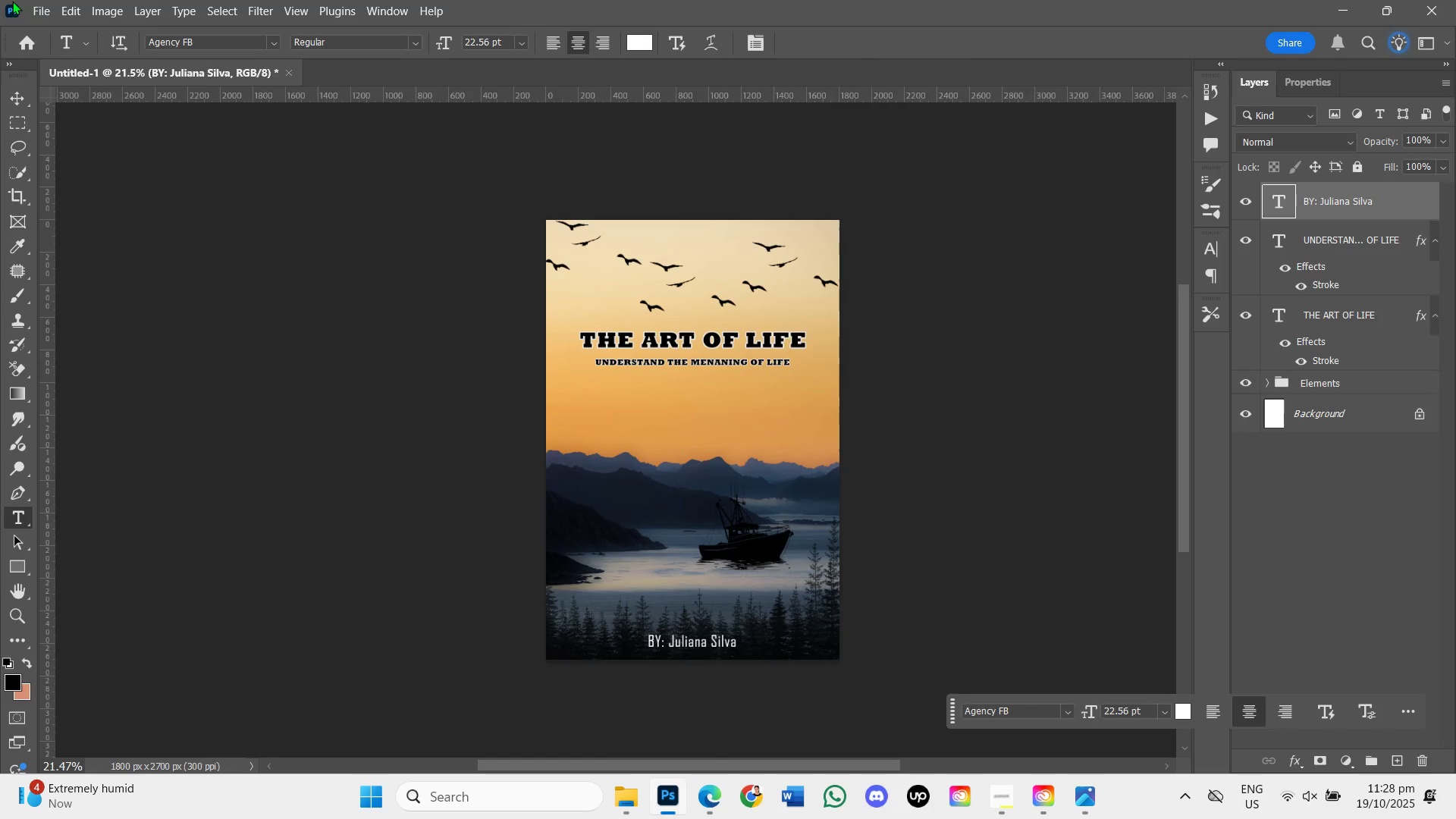 
key(Control+S)
 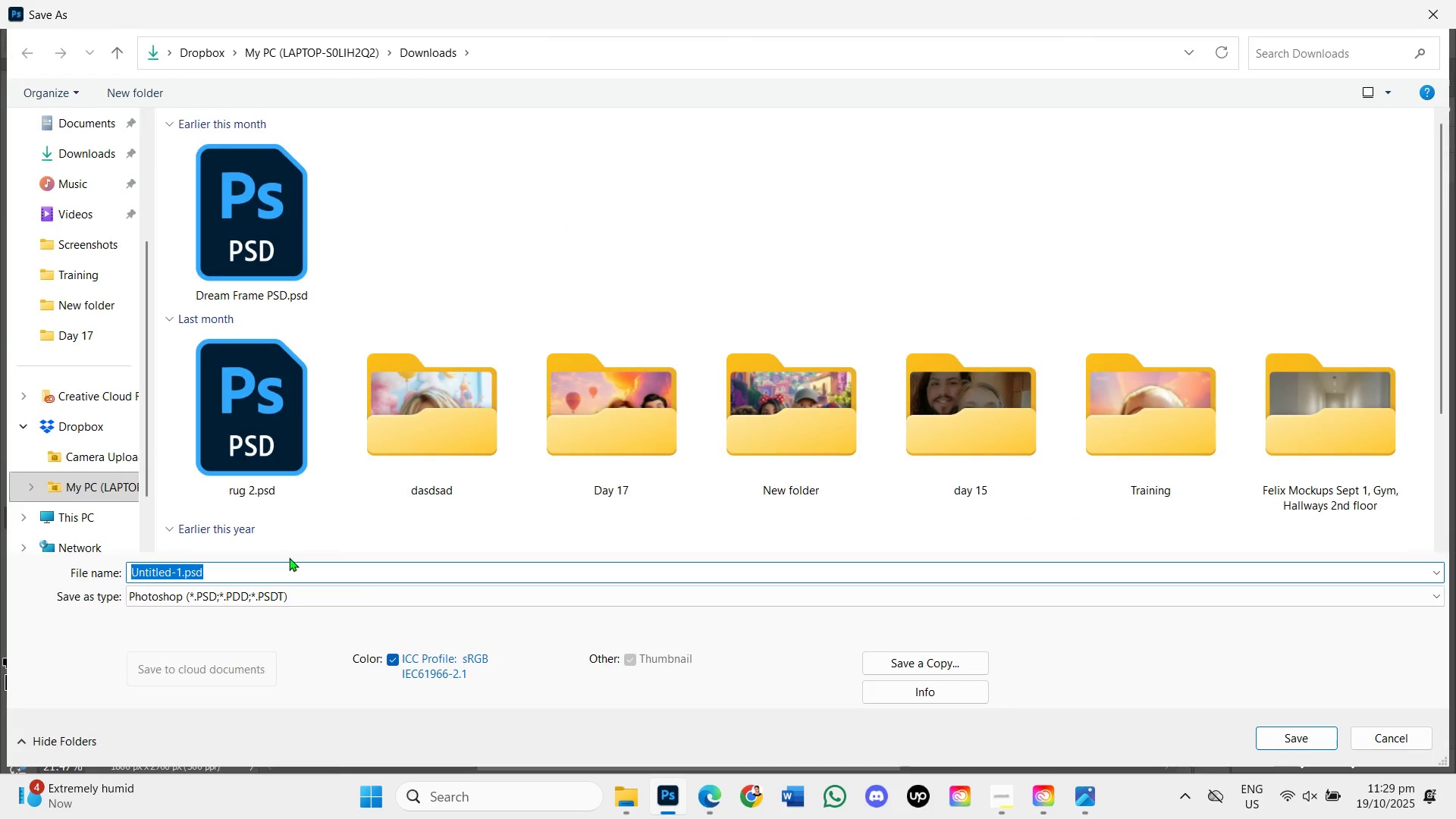 
key(Backspace)
 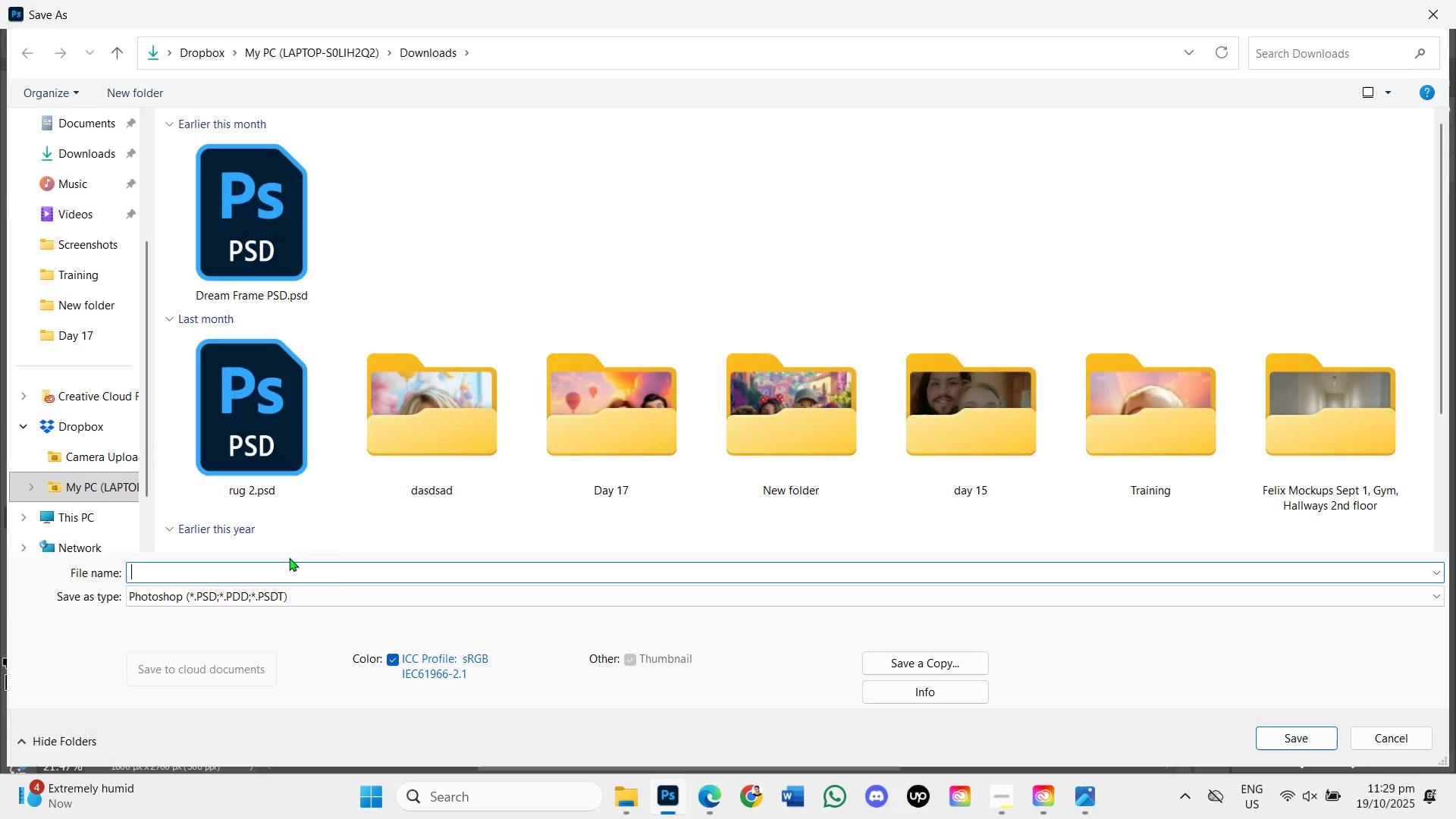 
wait(5.91)
 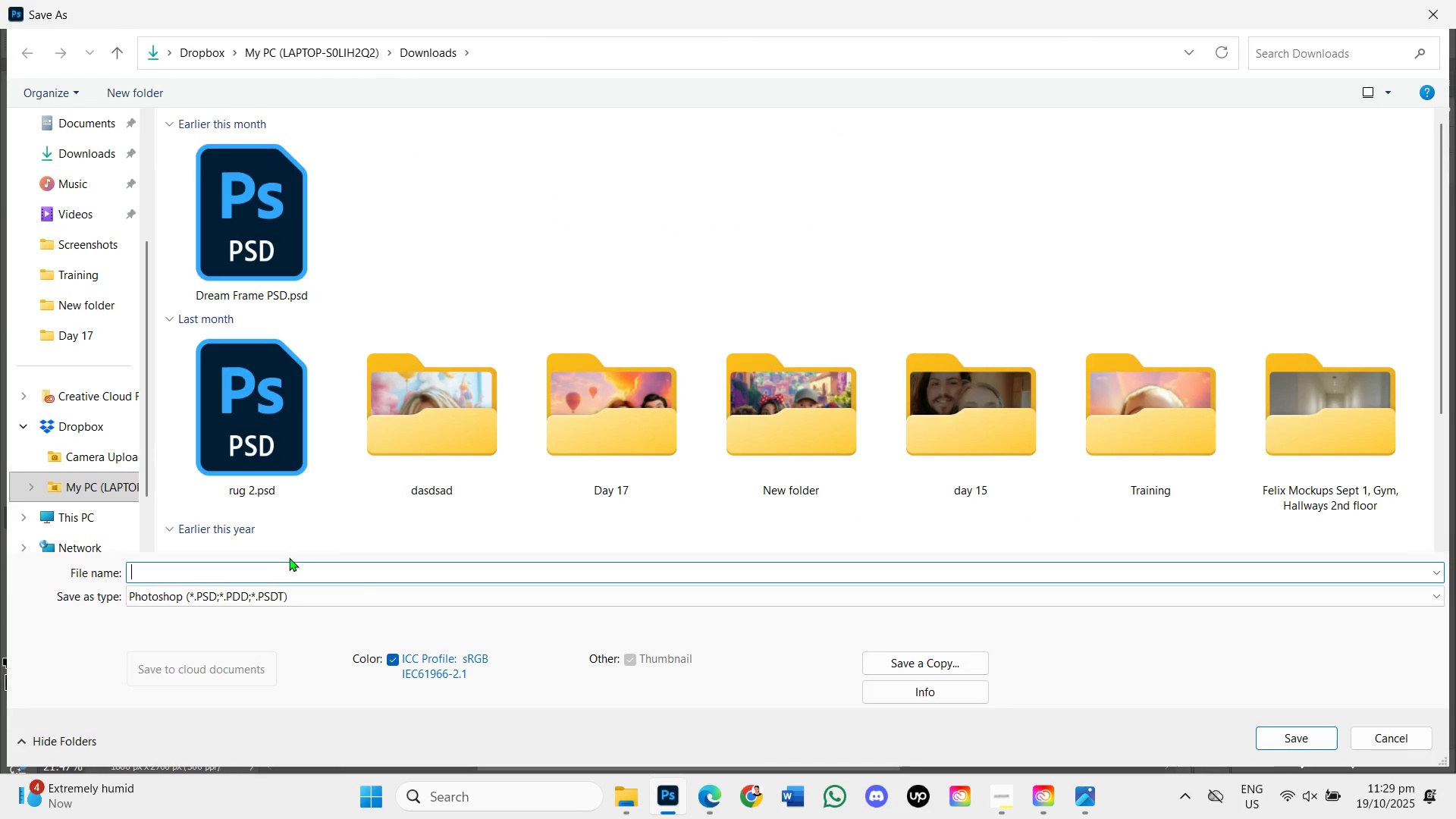 
type(BOOK COVER 1)
 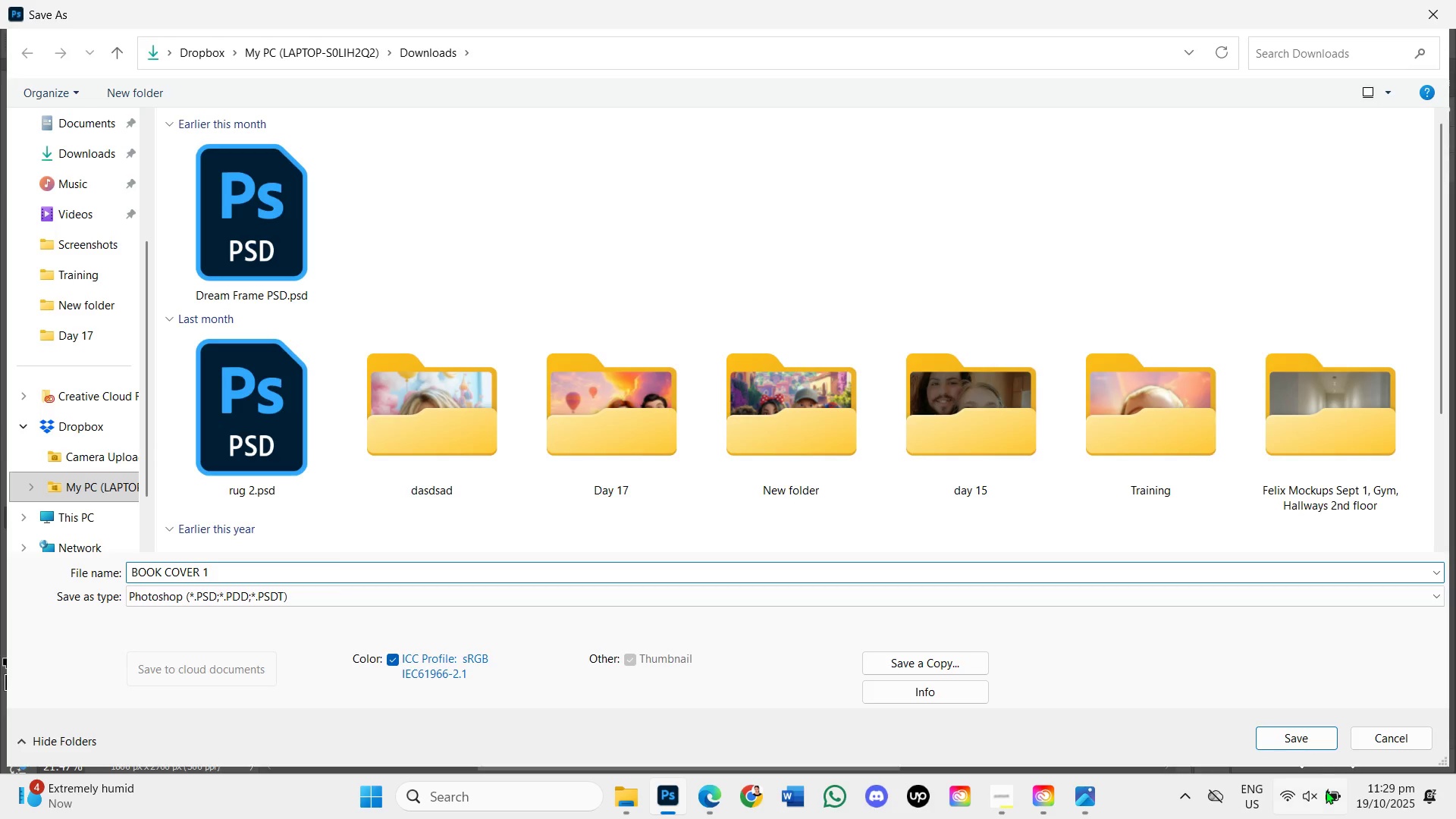 
left_click([1310, 743])
 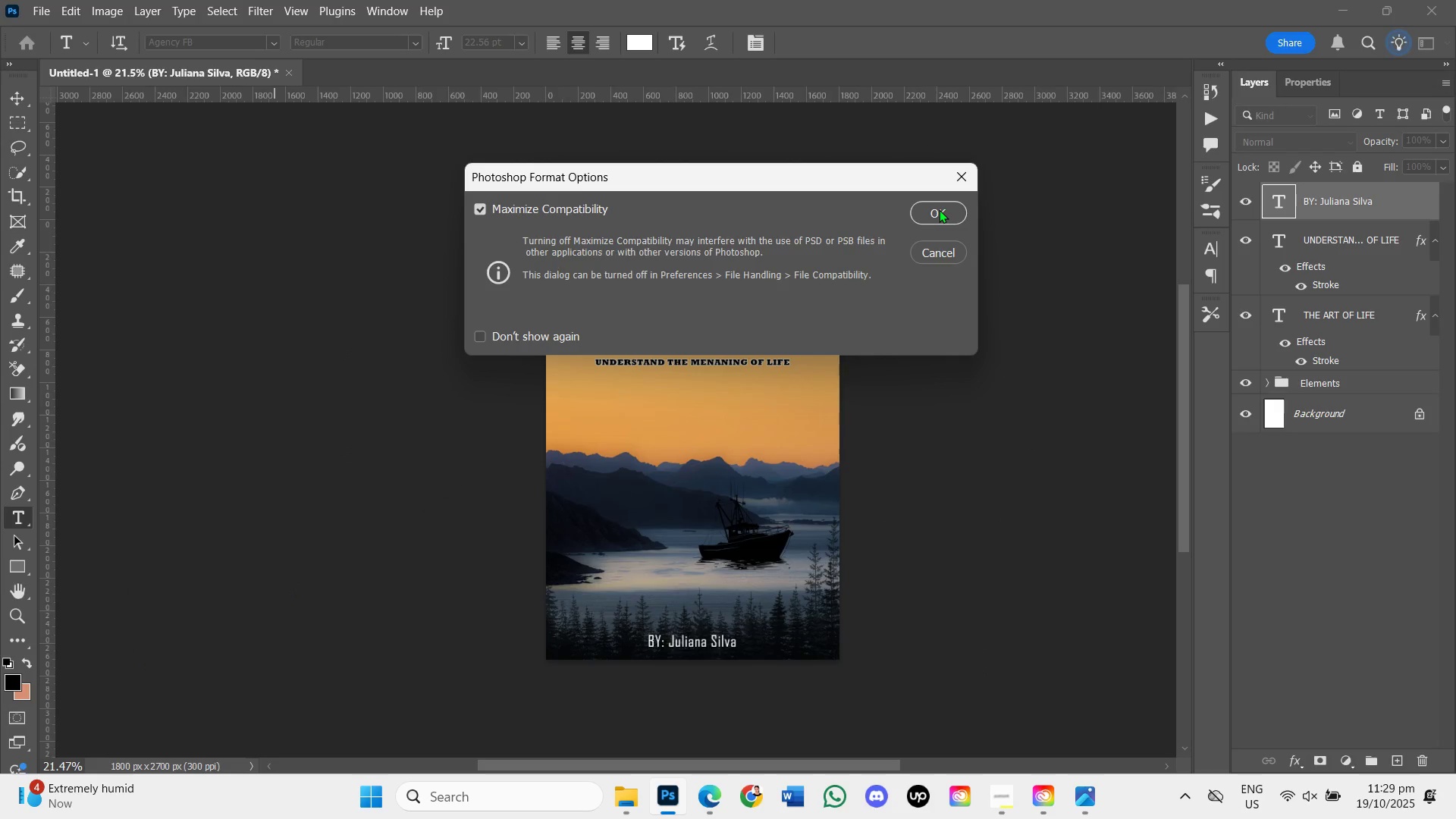 
wait(5.25)
 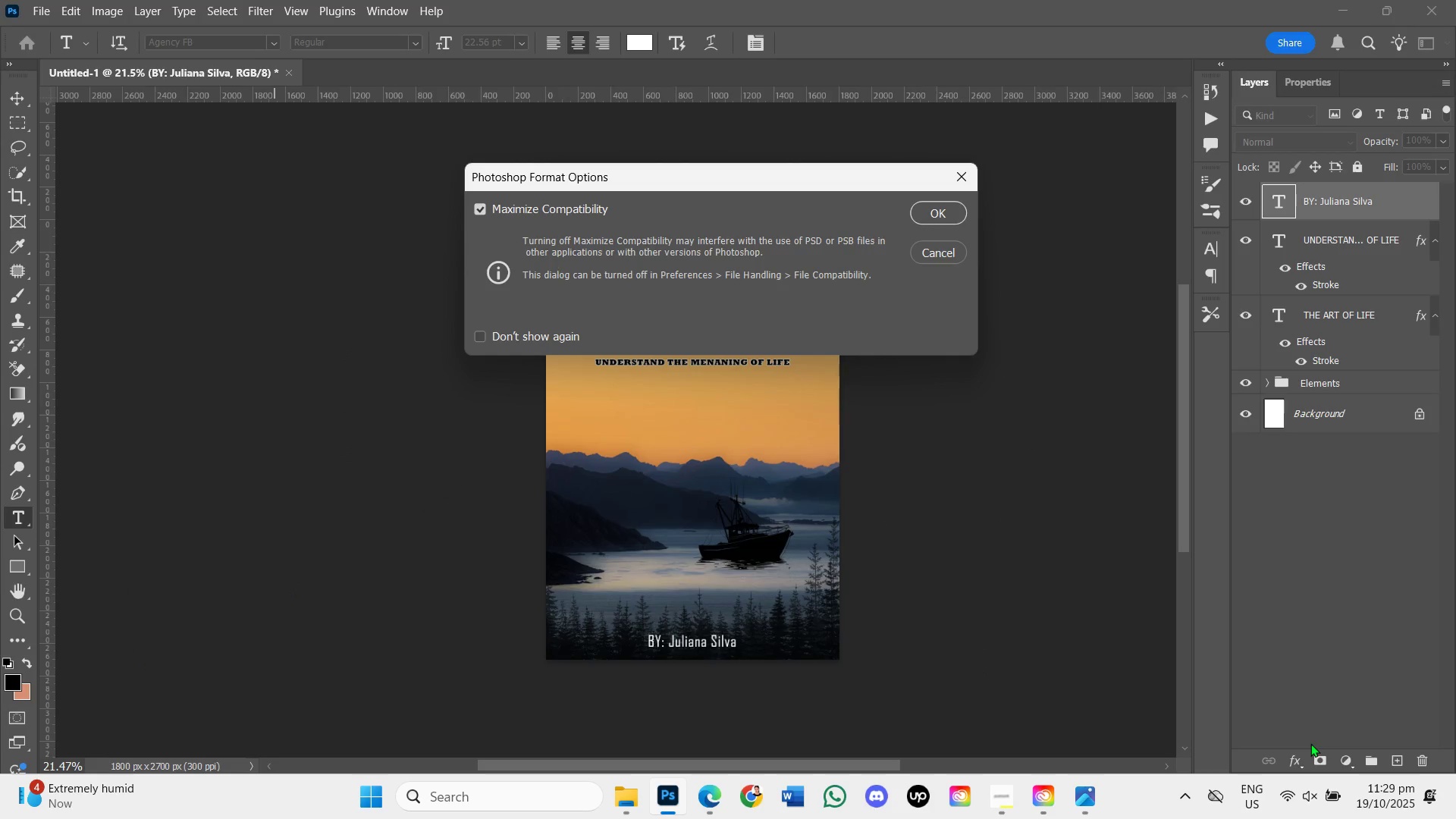 
left_click([939, 209])
 